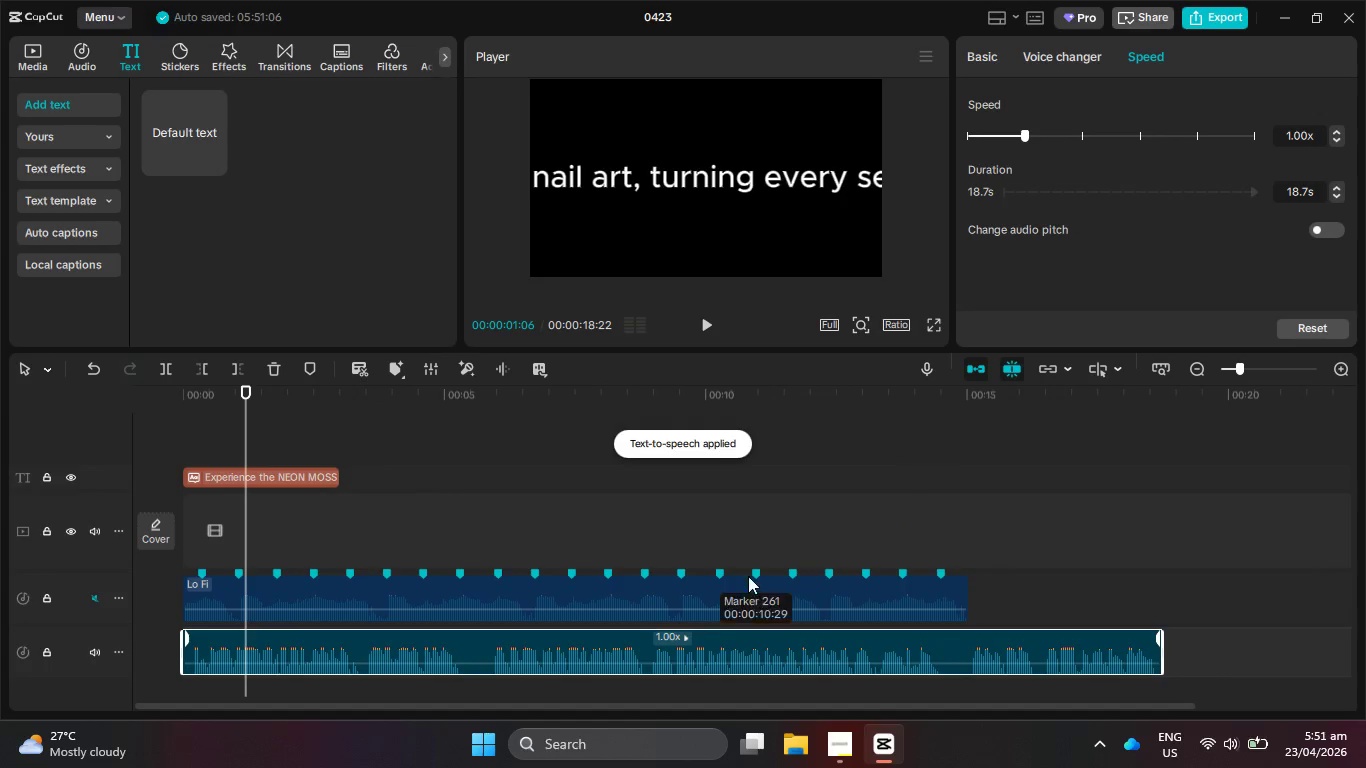 
left_click_drag(start_coordinate=[664, 395], to_coordinate=[646, 396])
 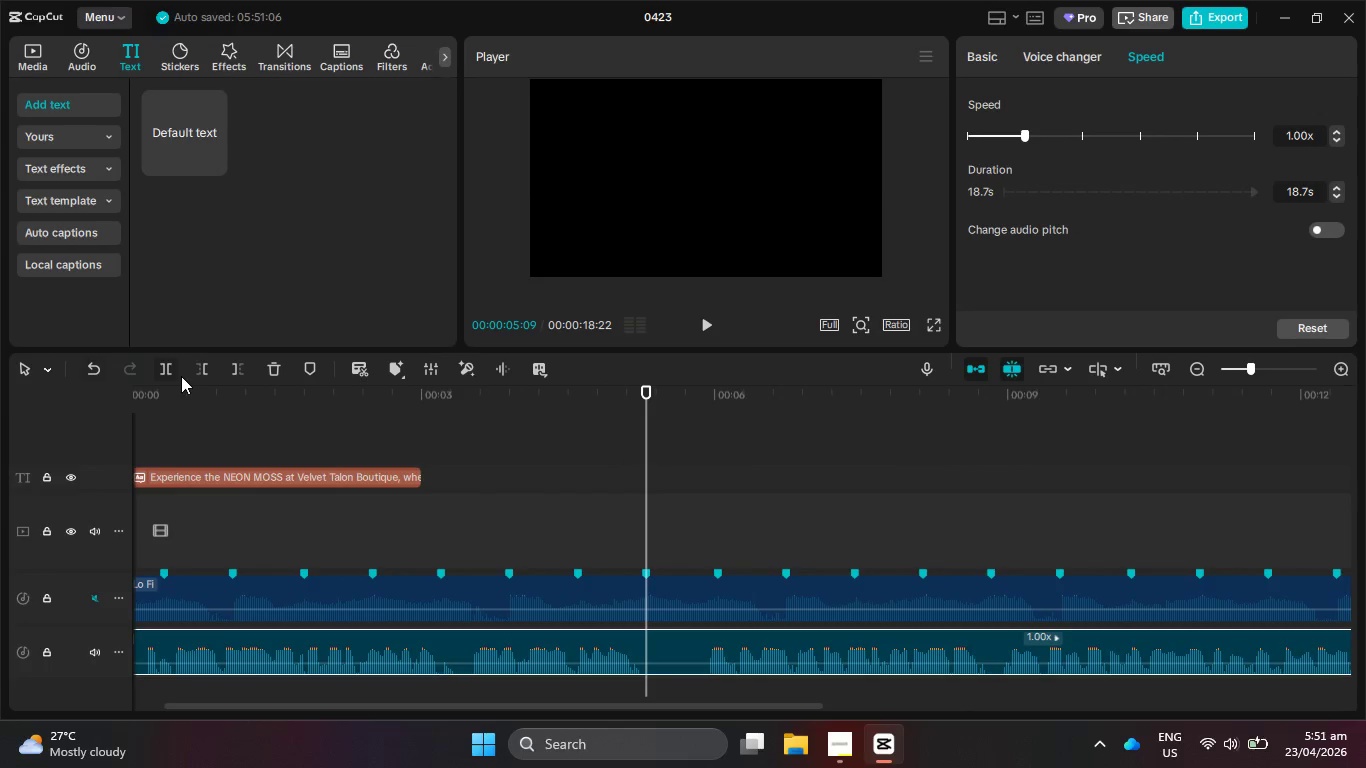 
scroll: coordinate [561, 584], scroll_direction: up, amount: 13.0
 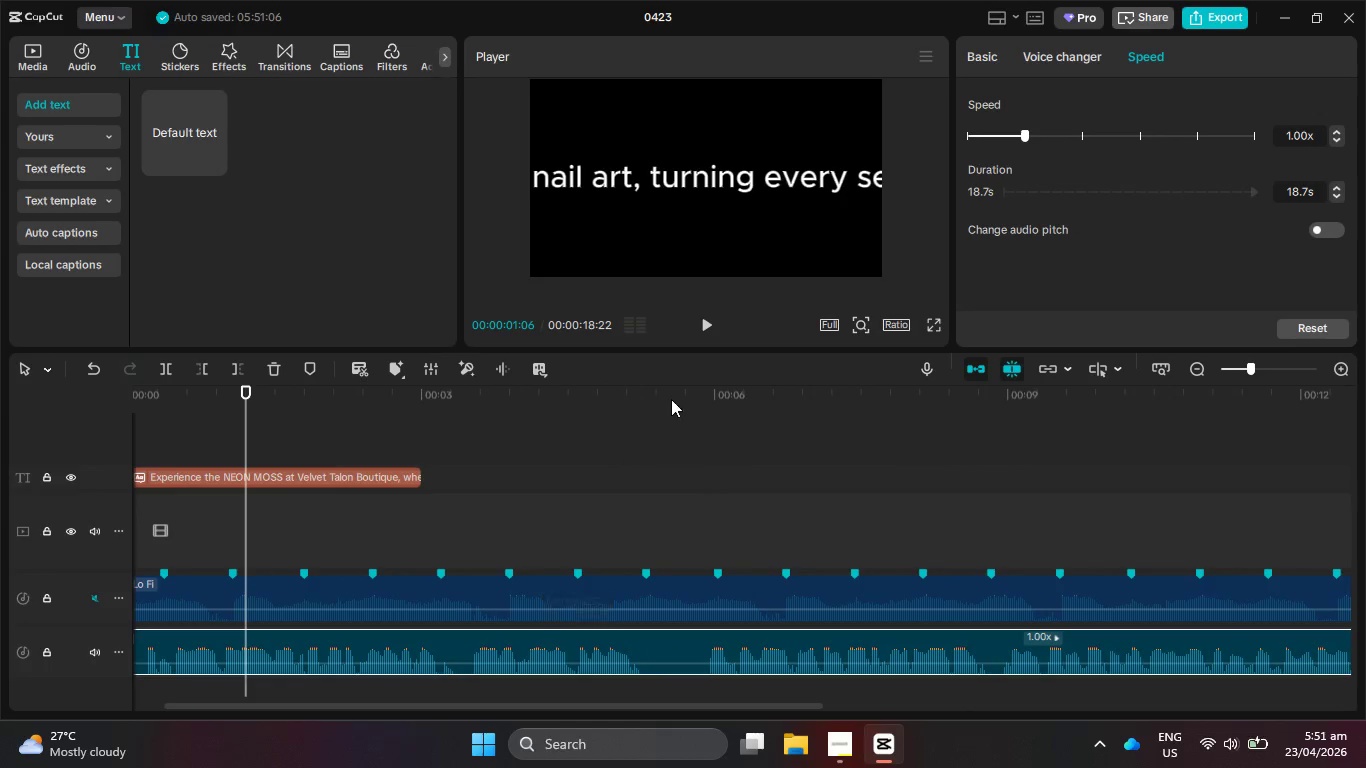 
left_click([169, 367])
 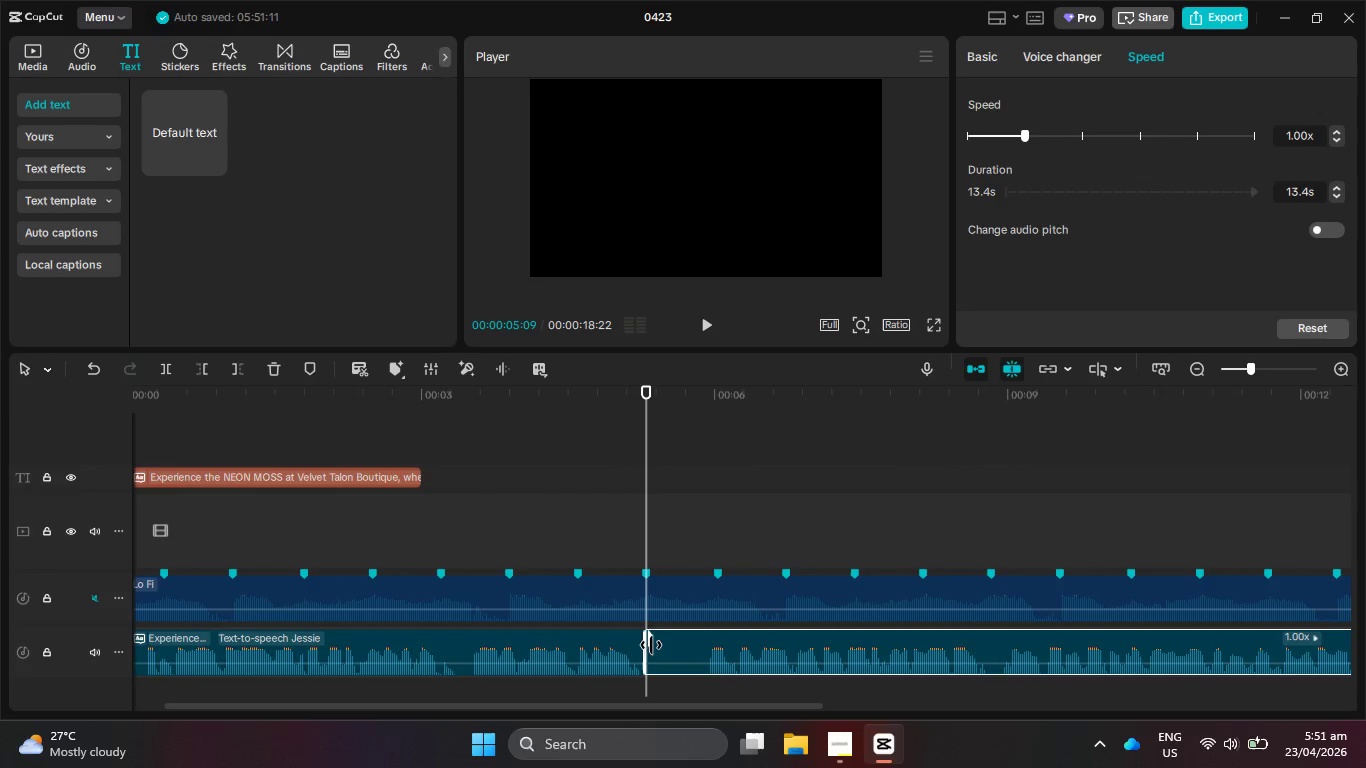 
left_click_drag(start_coordinate=[650, 645], to_coordinate=[701, 648])
 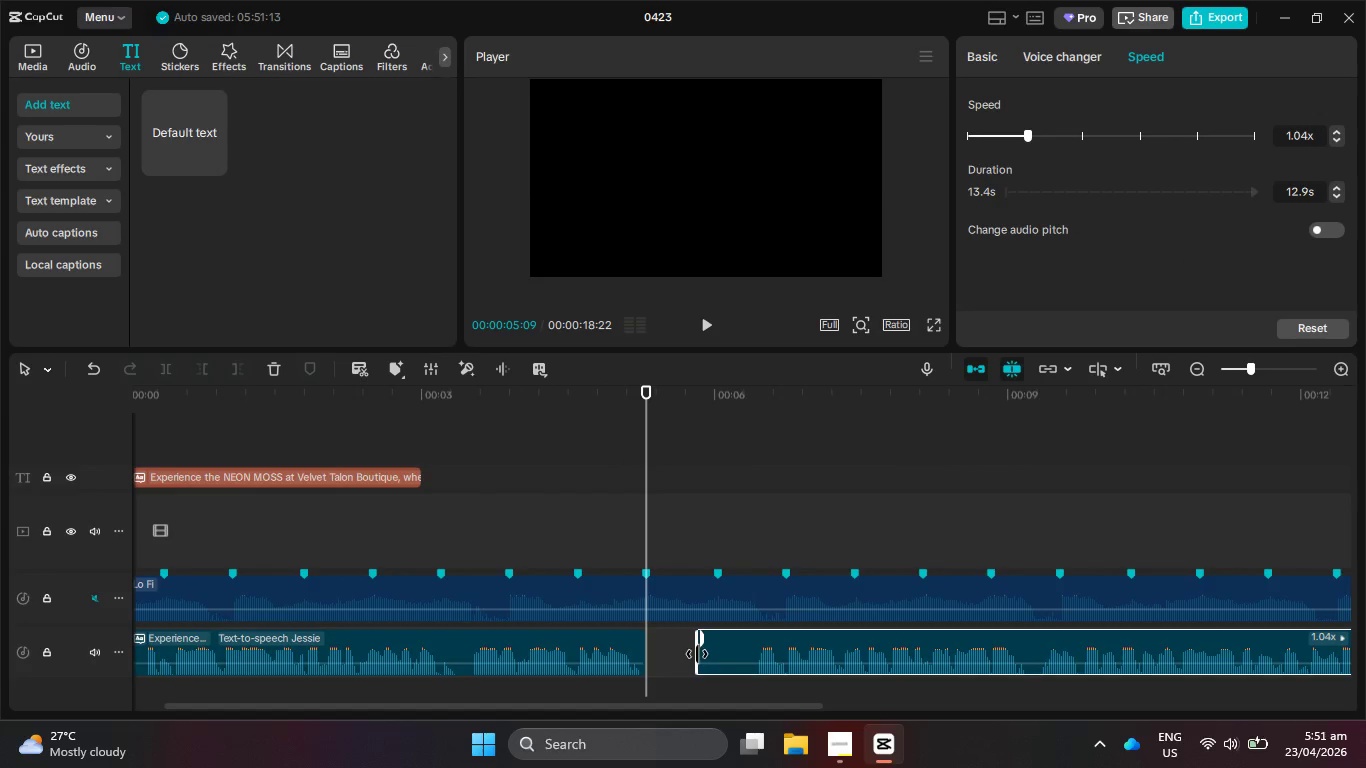 
key(Control+Z)
 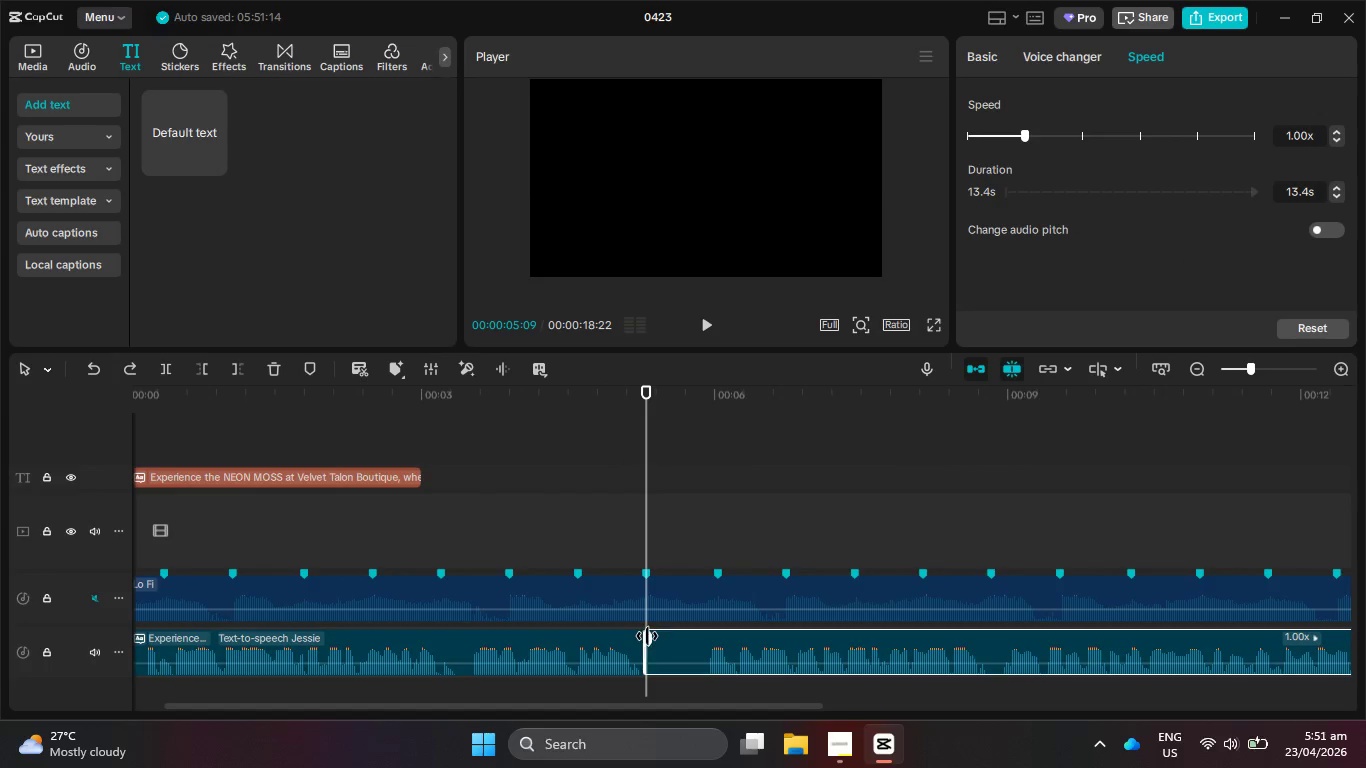 
left_click_drag(start_coordinate=[644, 636], to_coordinate=[706, 640])
 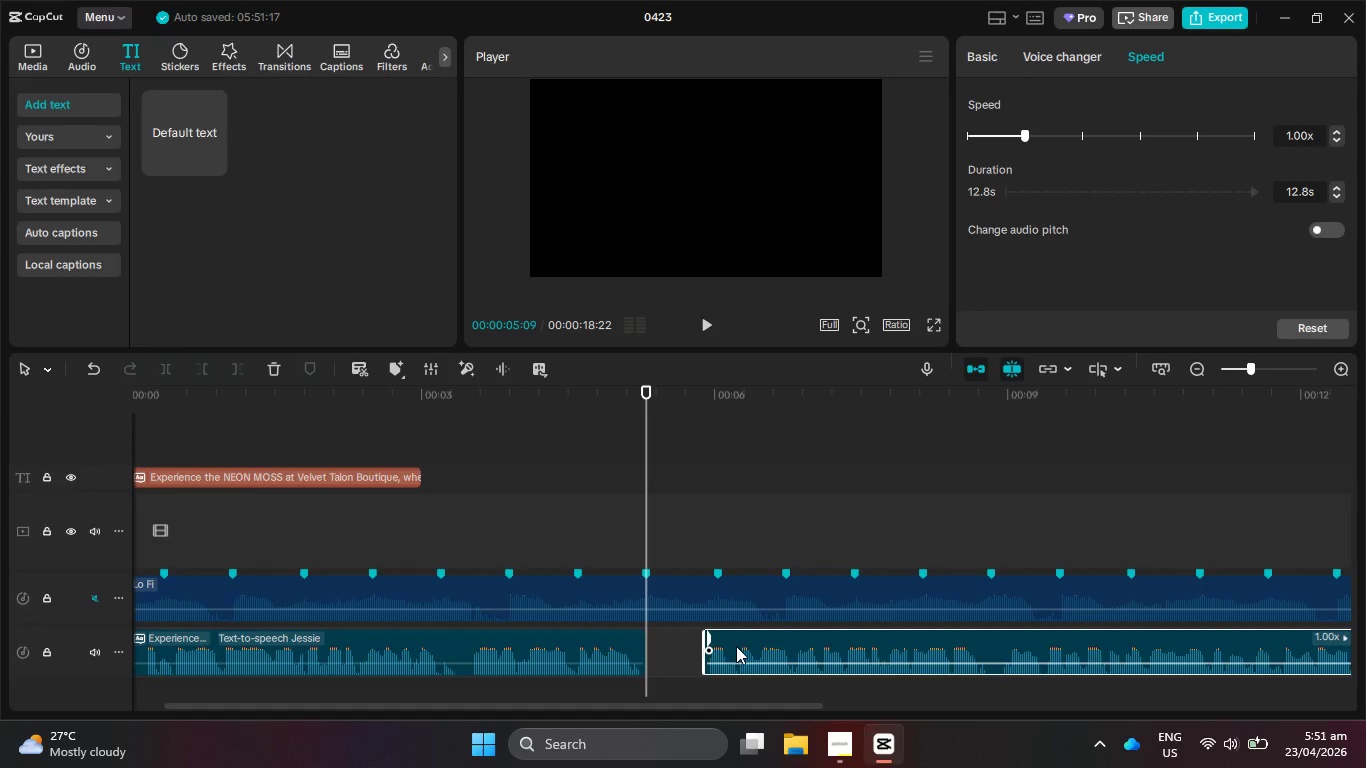 
left_click_drag(start_coordinate=[737, 646], to_coordinate=[680, 654])
 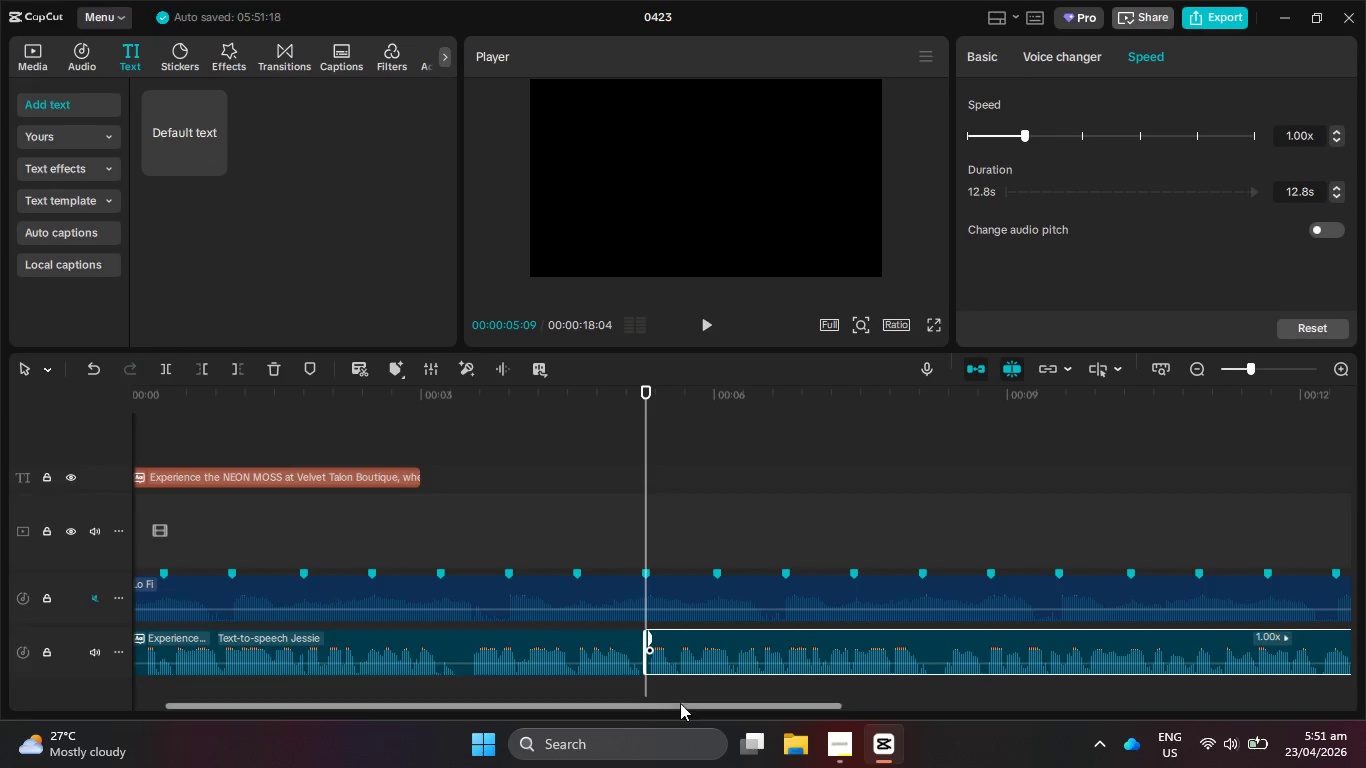 
left_click_drag(start_coordinate=[680, 703], to_coordinate=[134, 617])
 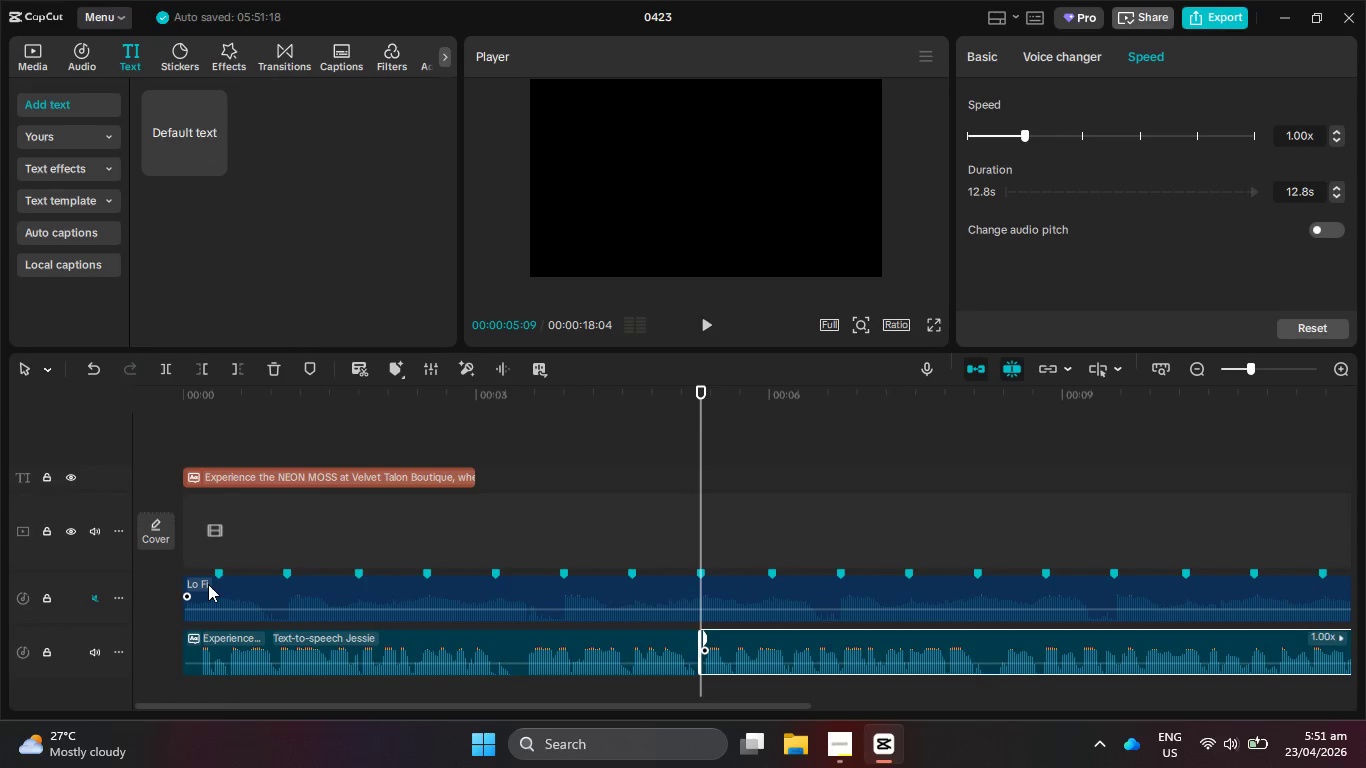 
key(Control+Z)
 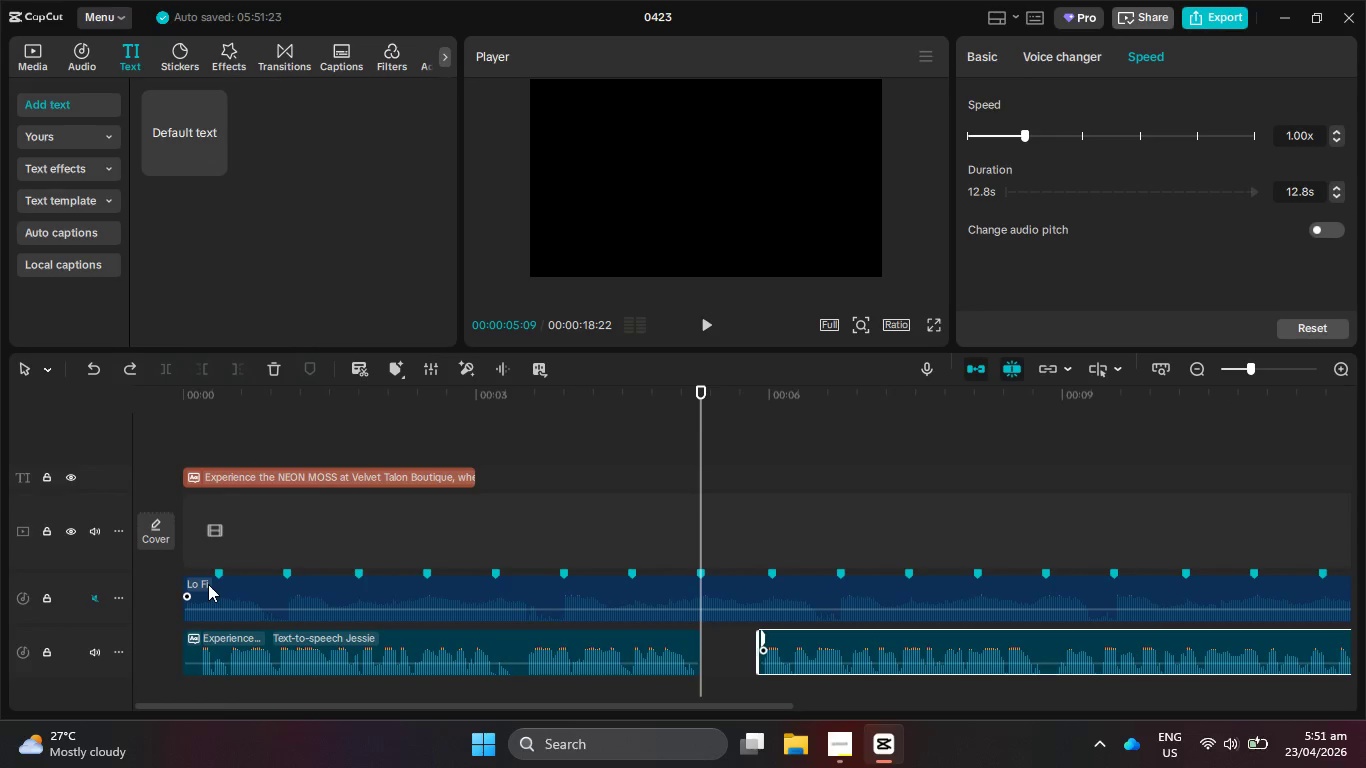 
key(Control+Z)
 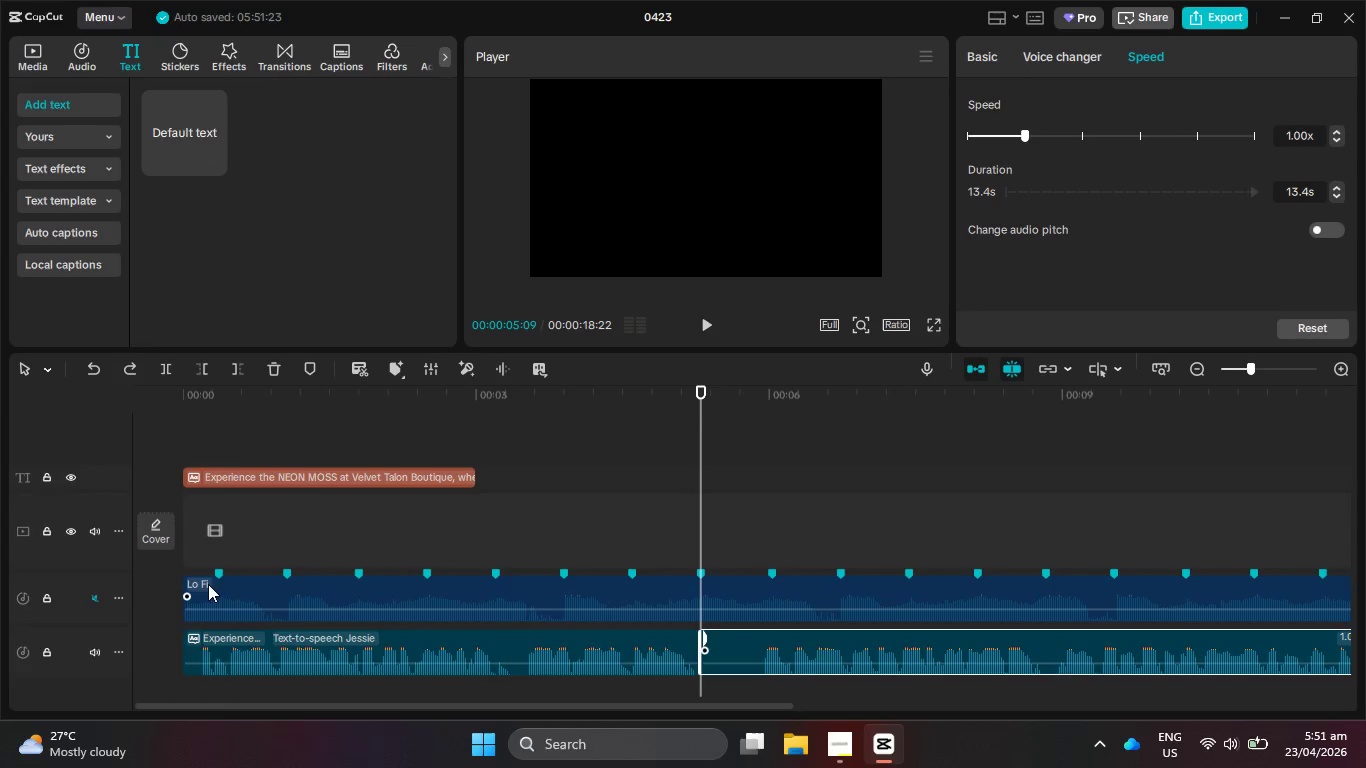 
key(Control+Z)
 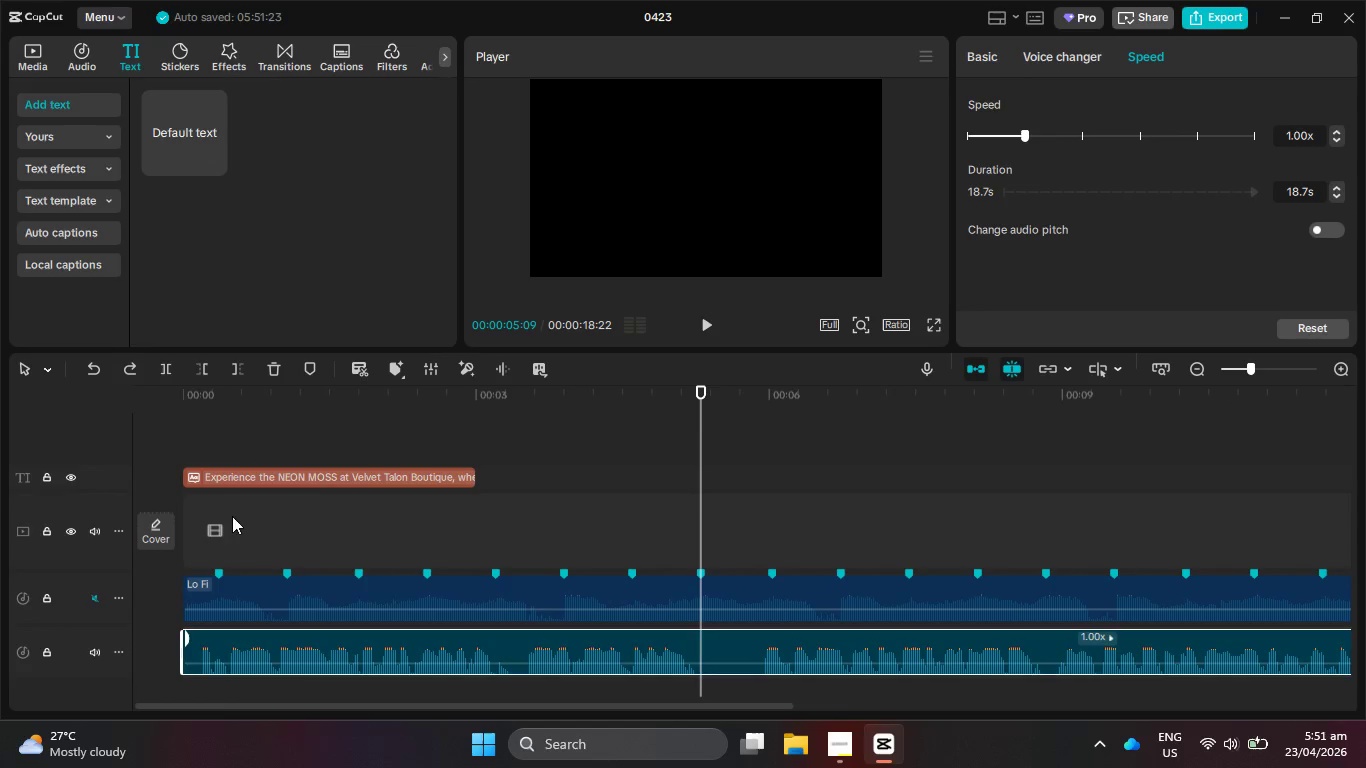 
key(Control+Z)
 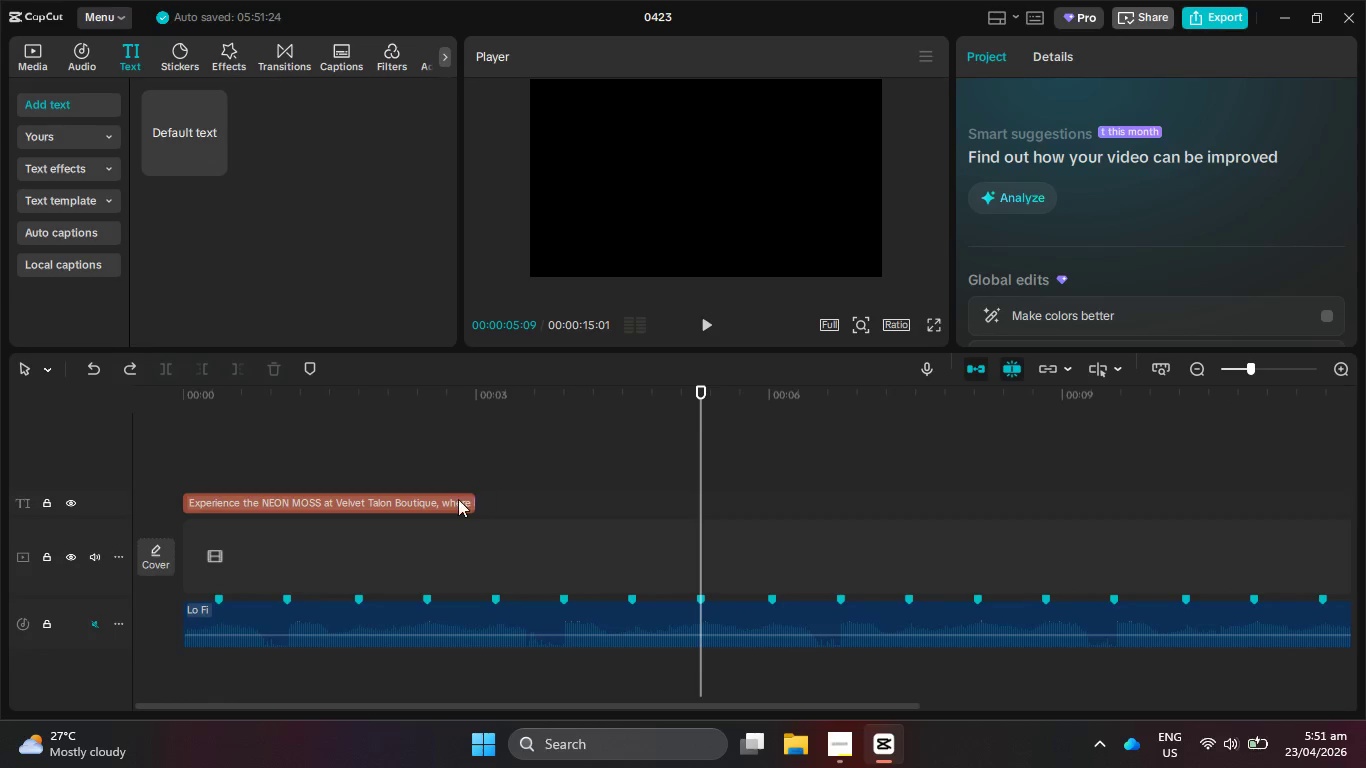 
left_click([458, 500])
 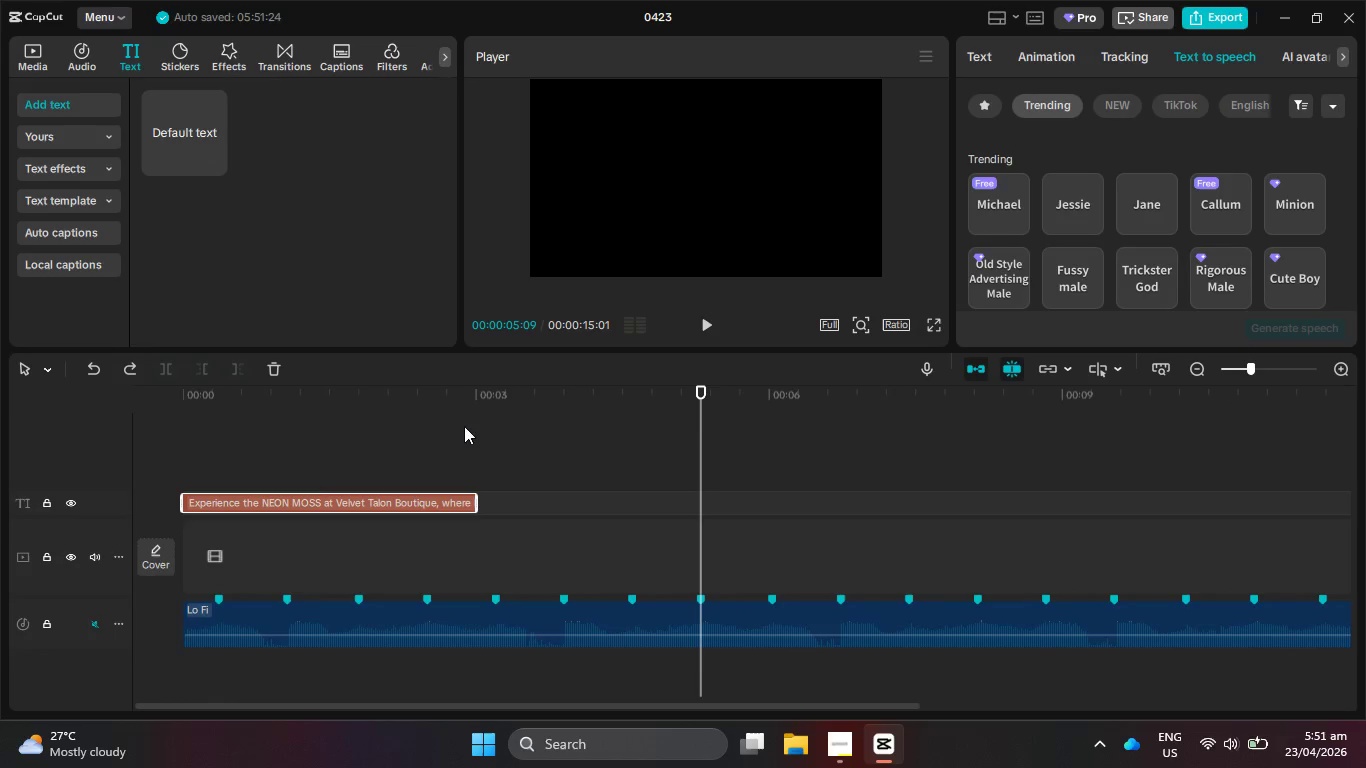 
left_click_drag(start_coordinate=[456, 401], to_coordinate=[369, 399])
 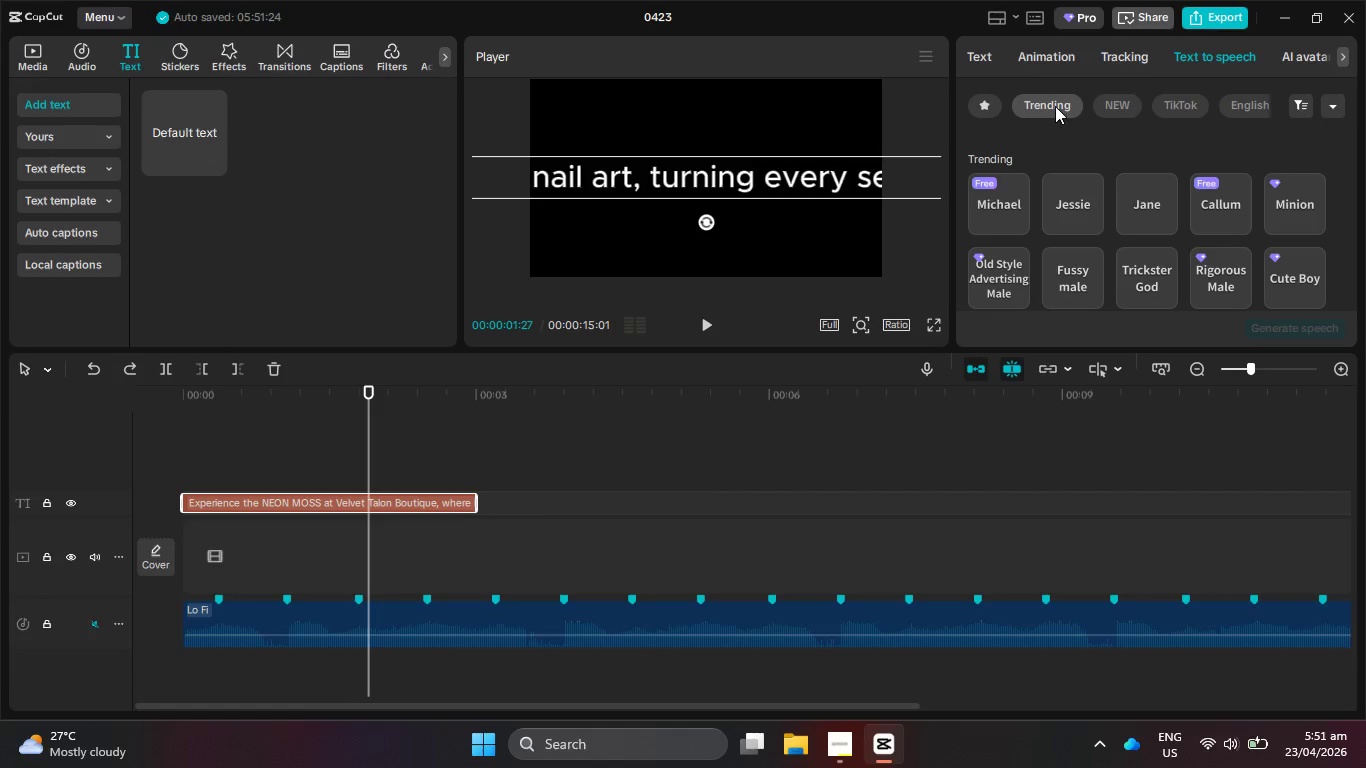 
left_click([982, 54])
 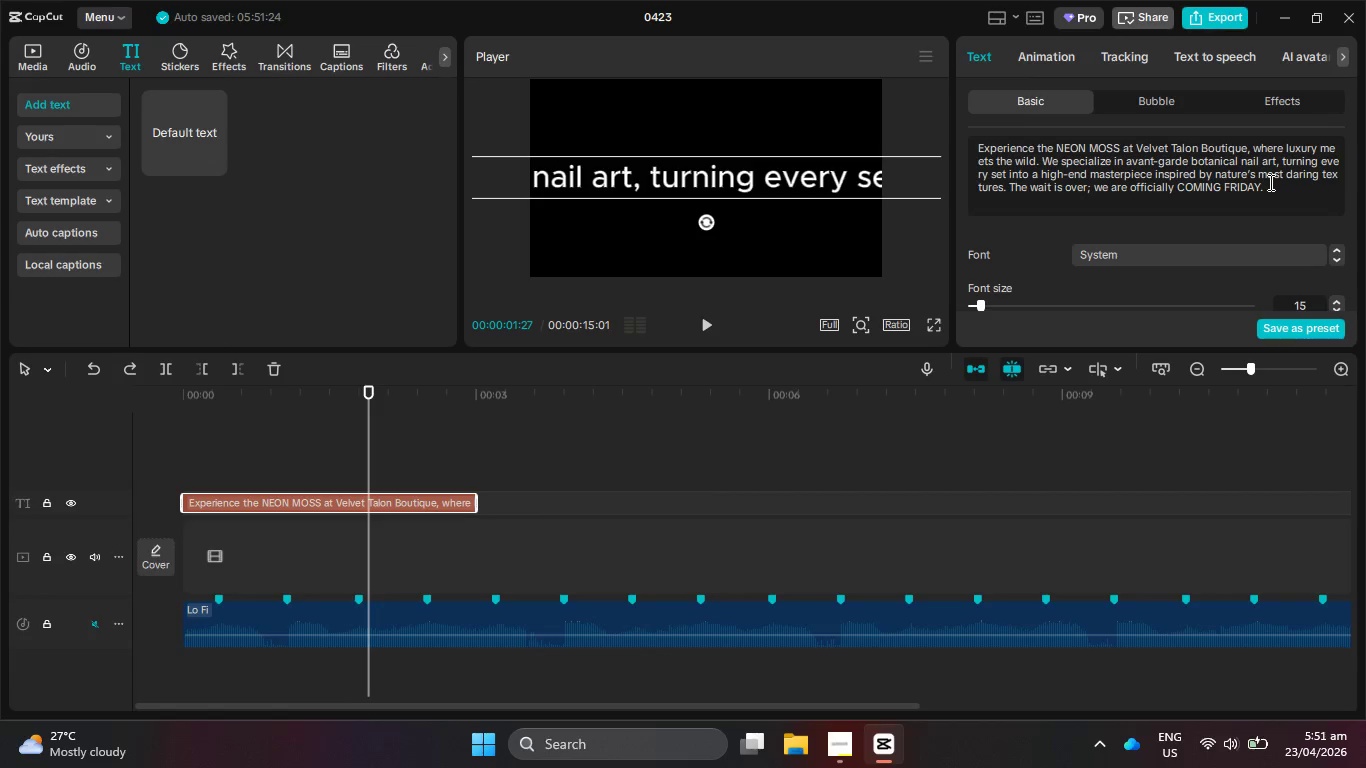 
wait(17.5)
 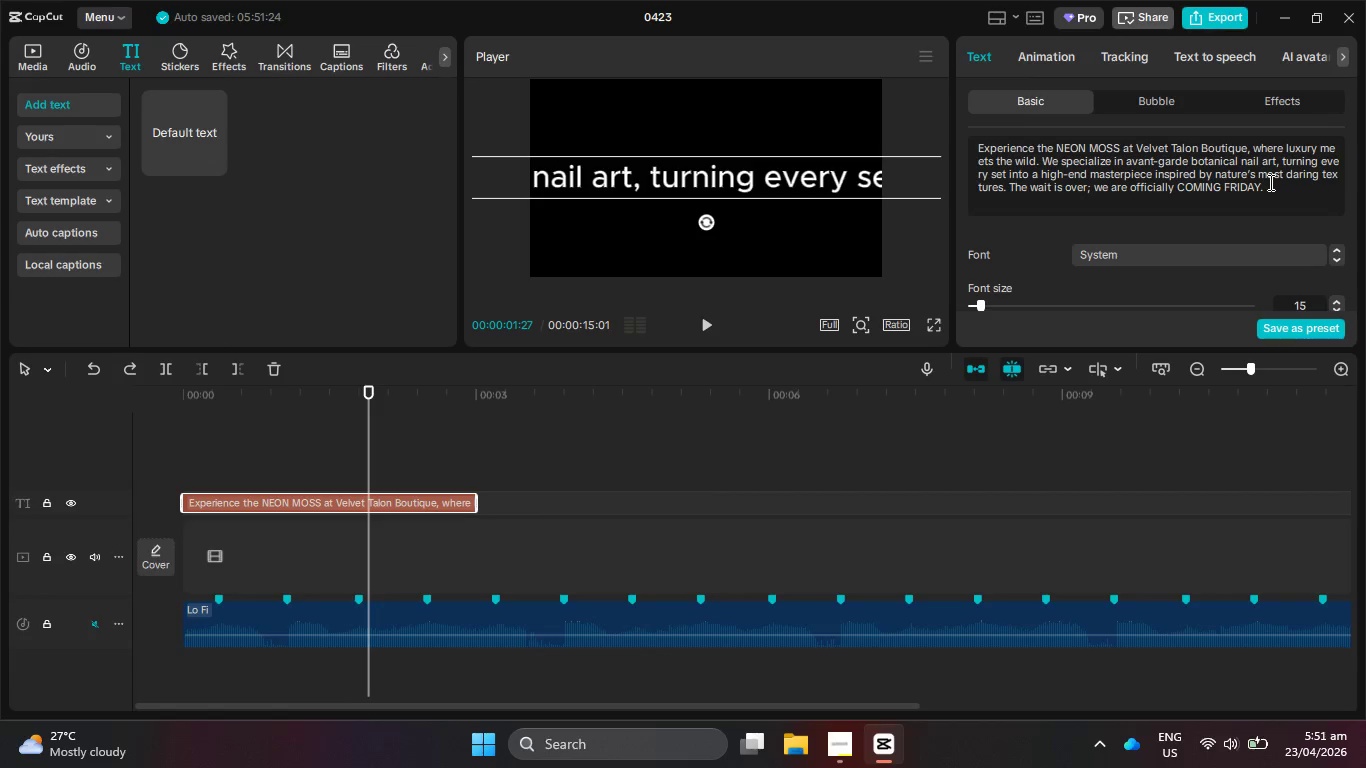 
left_click_drag(start_coordinate=[1102, 191], to_coordinate=[1020, 186])
 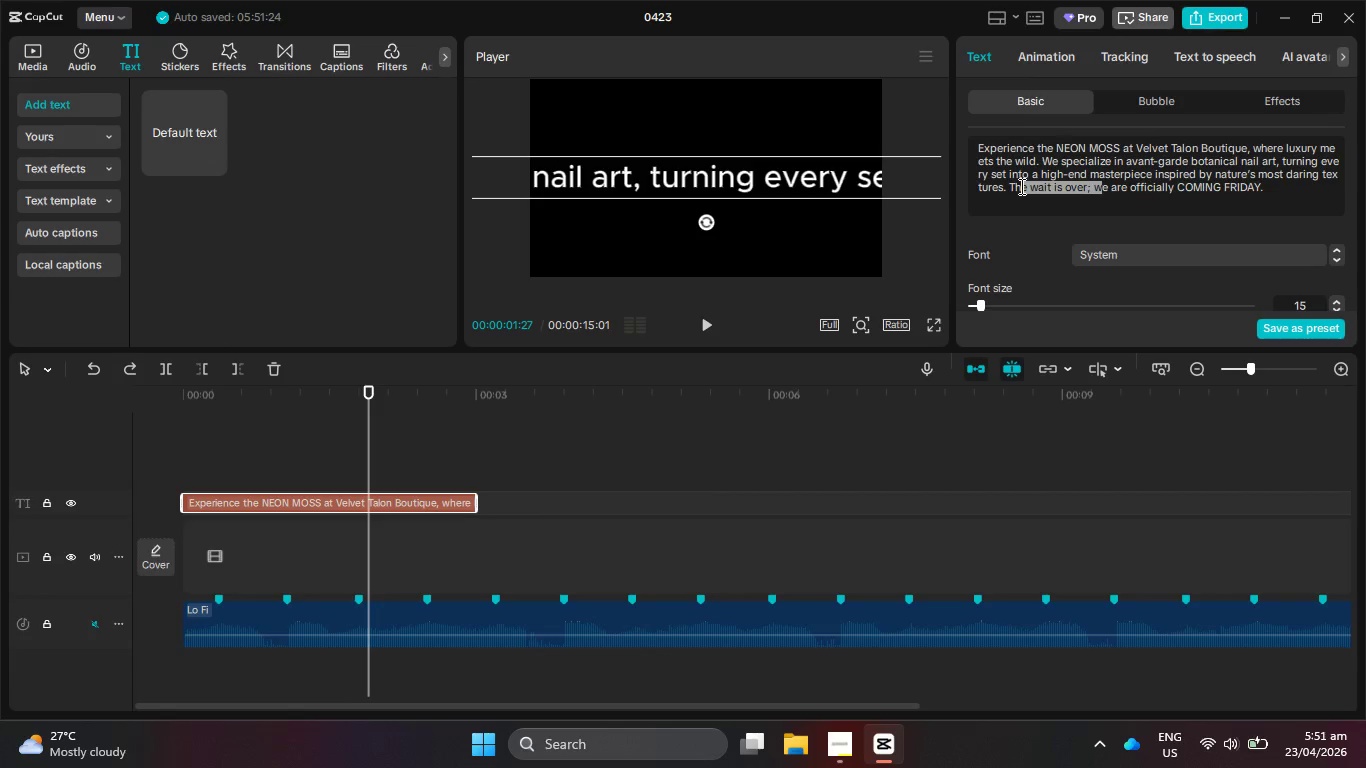 
key(Backspace)
 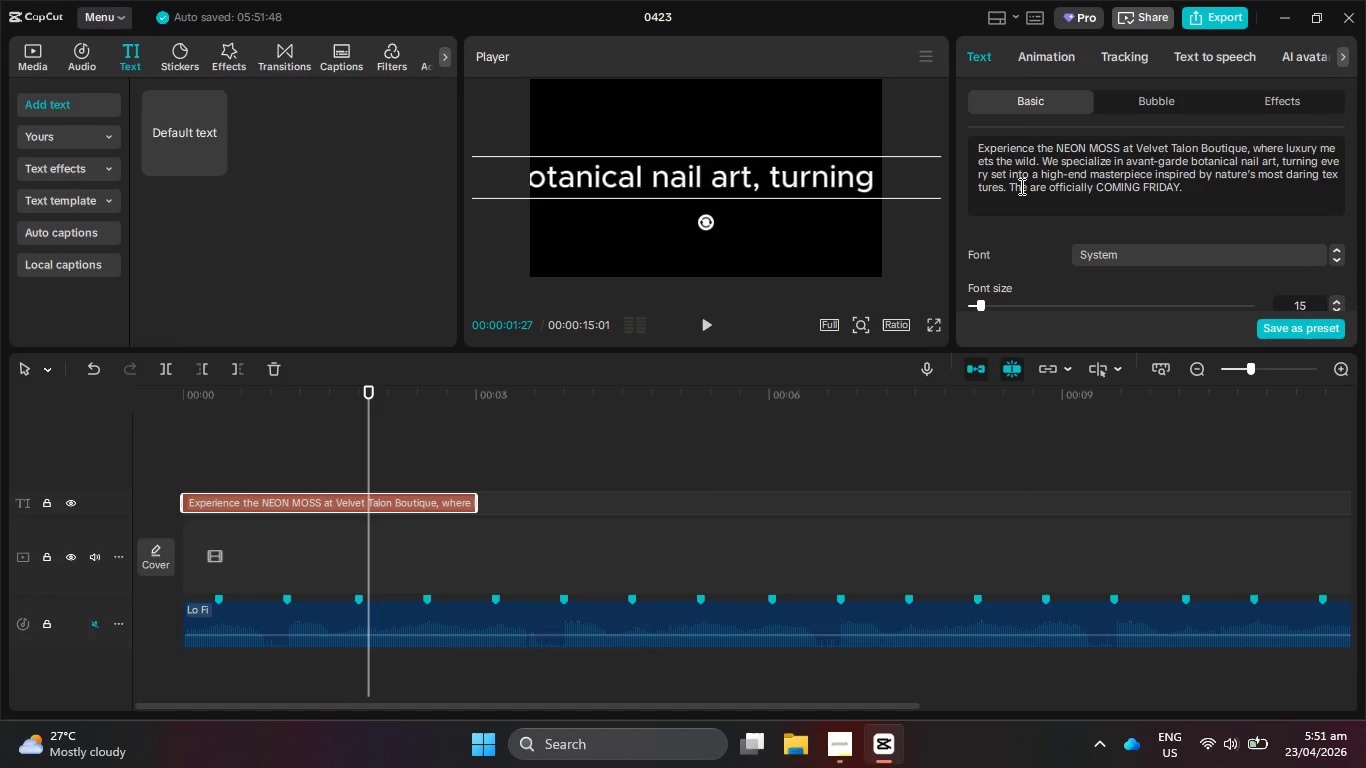 
key(Shift+W)
 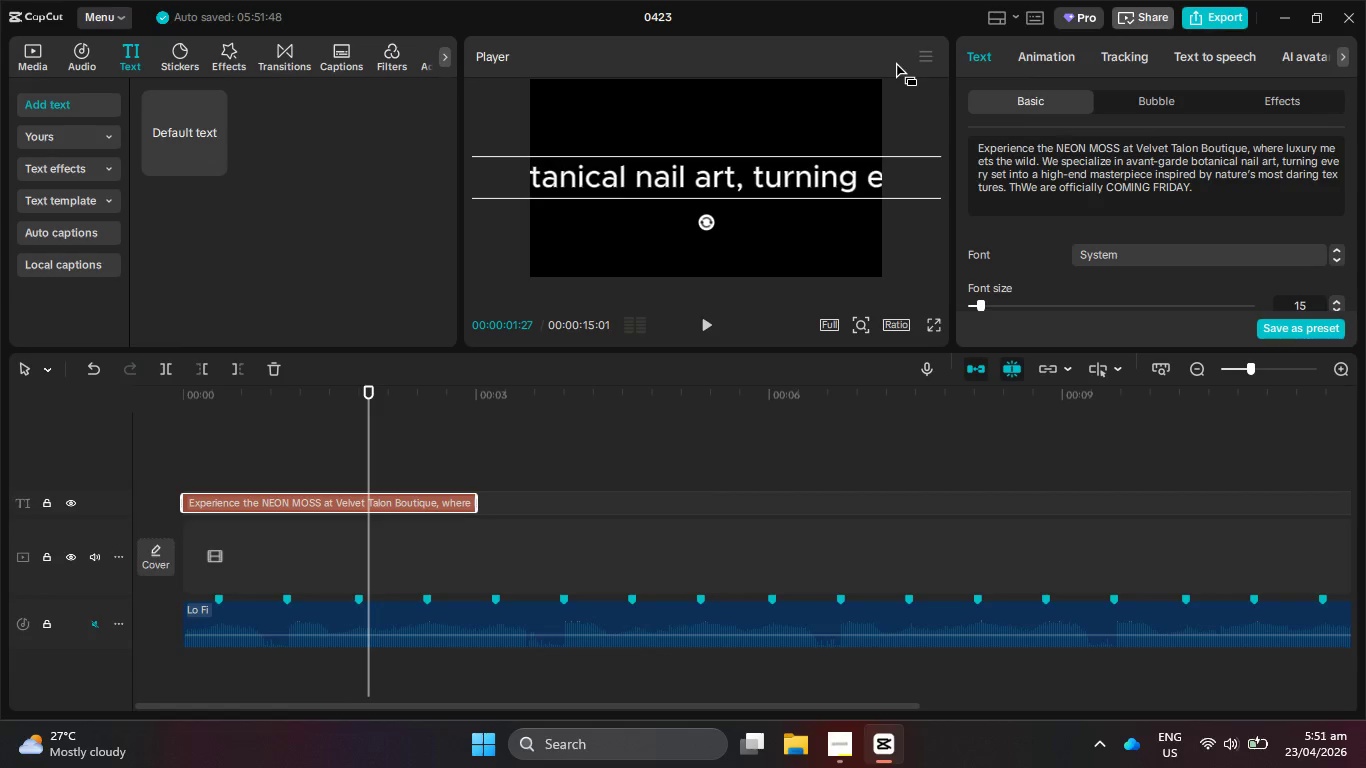 
key(Backspace)
 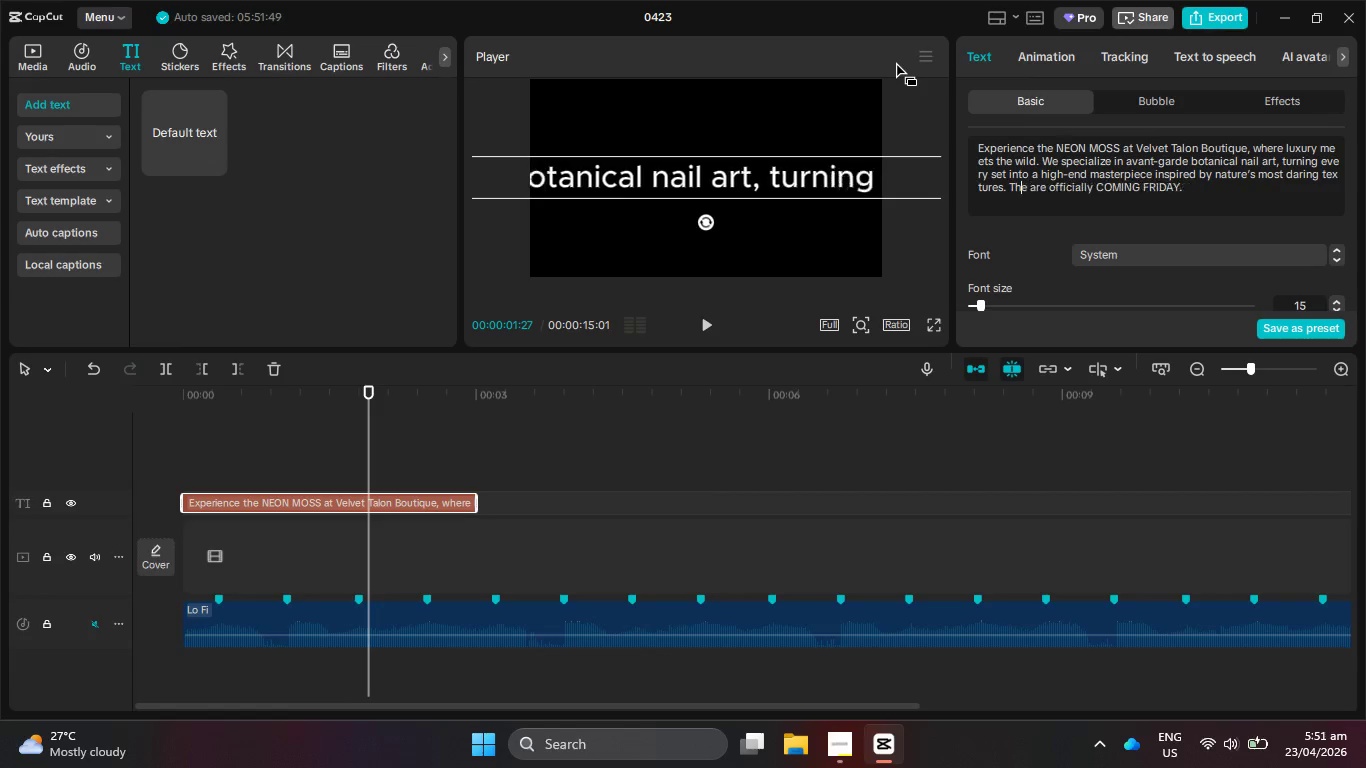 
key(Backspace)
 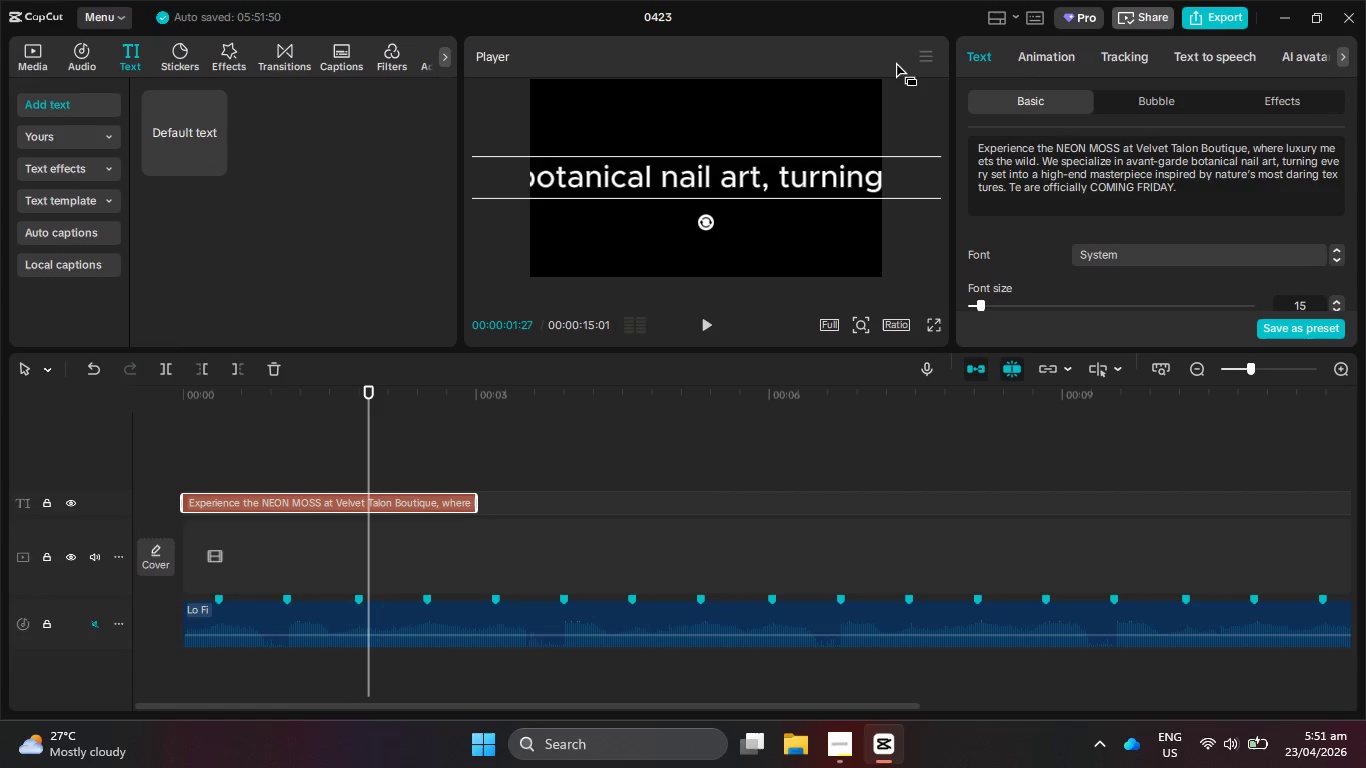 
key(Backspace)
 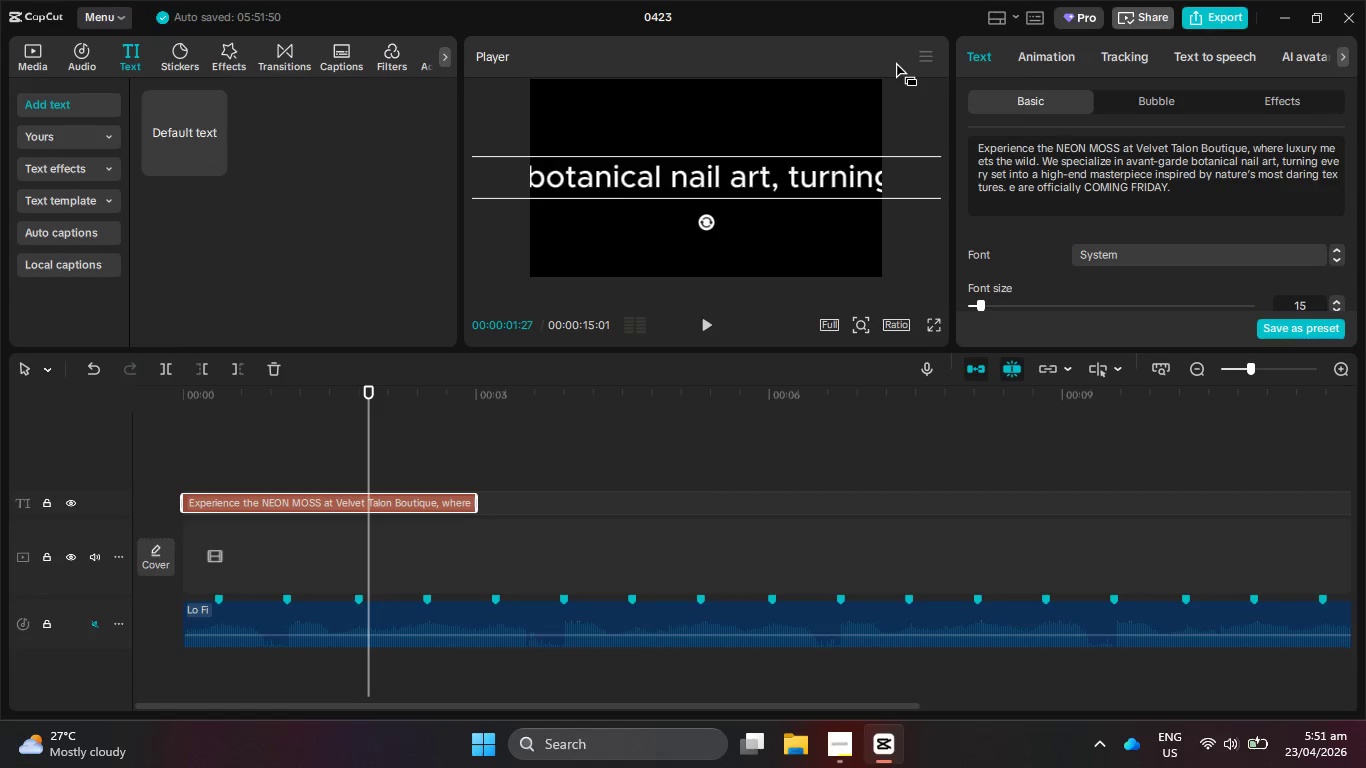 
key(Shift+W)
 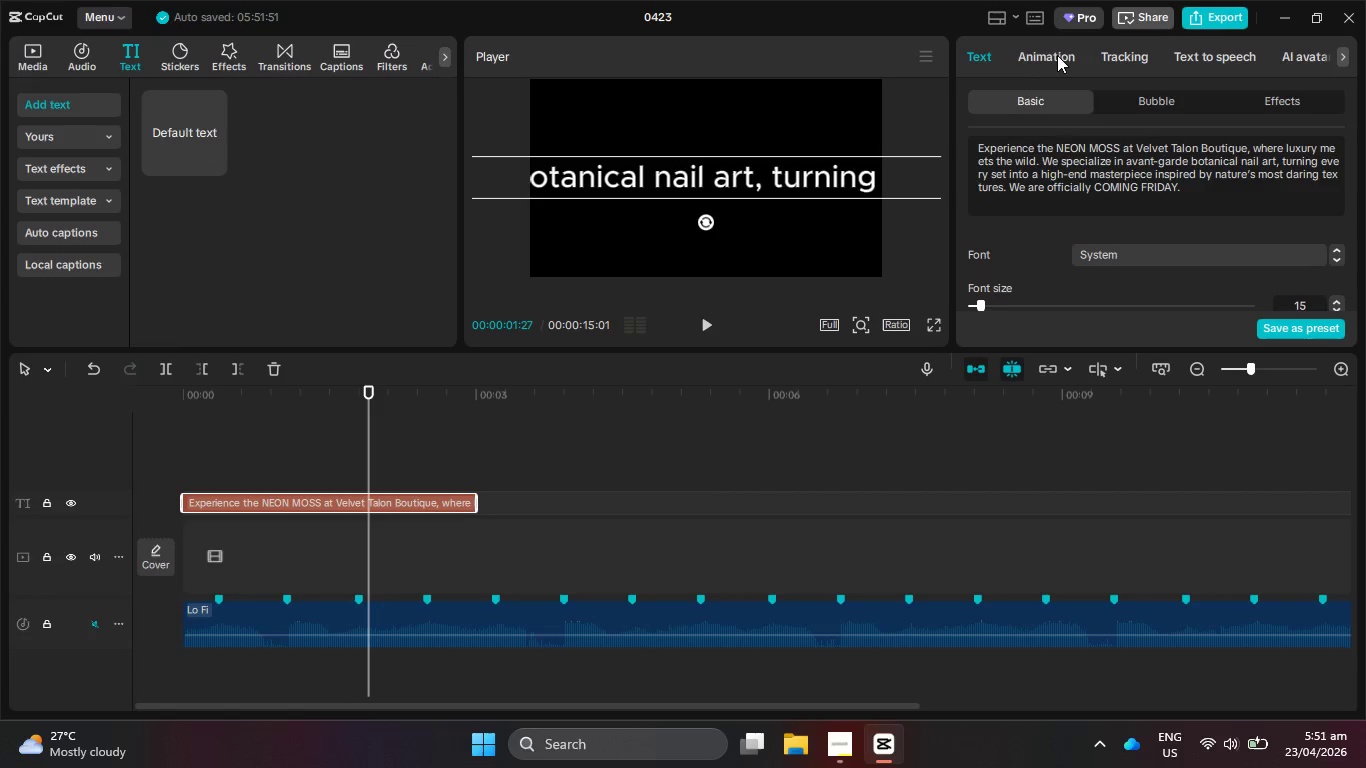 
left_click([1225, 50])
 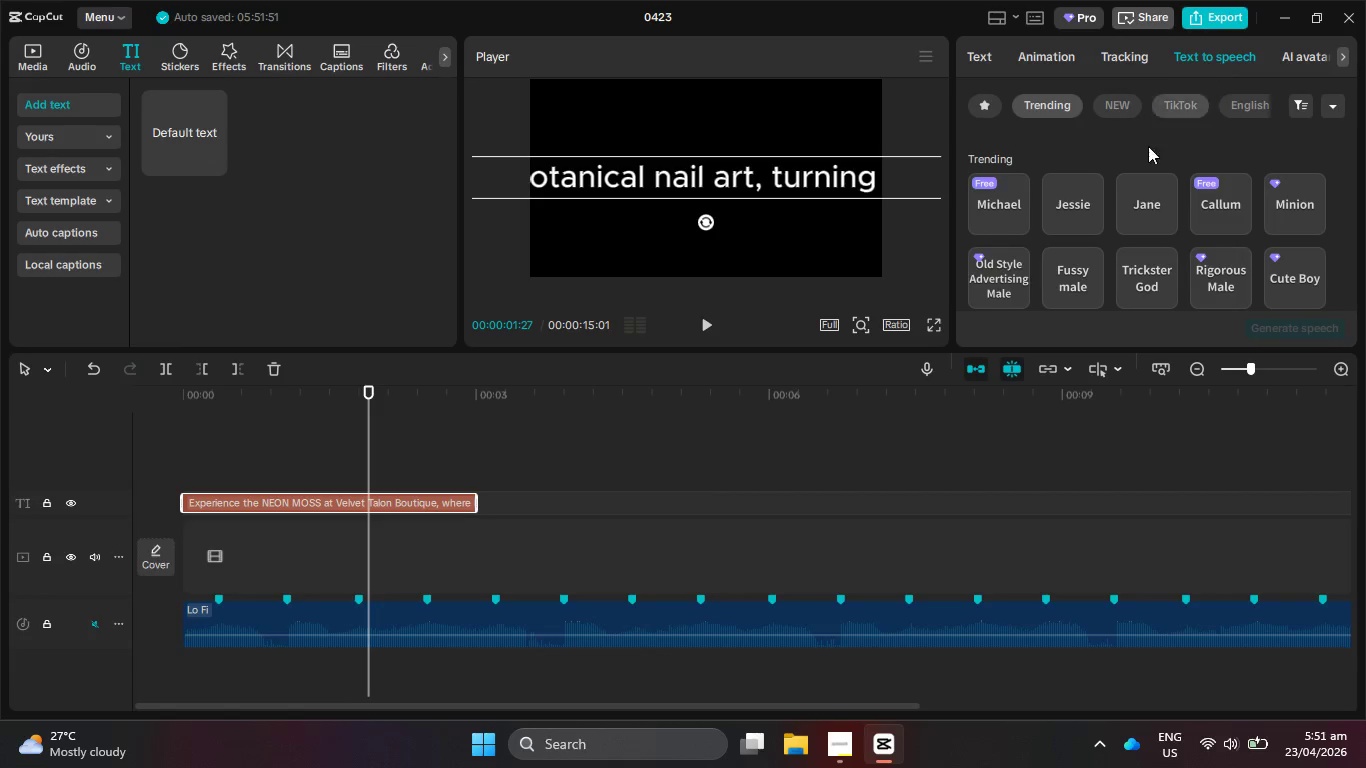 
left_click([1064, 209])
 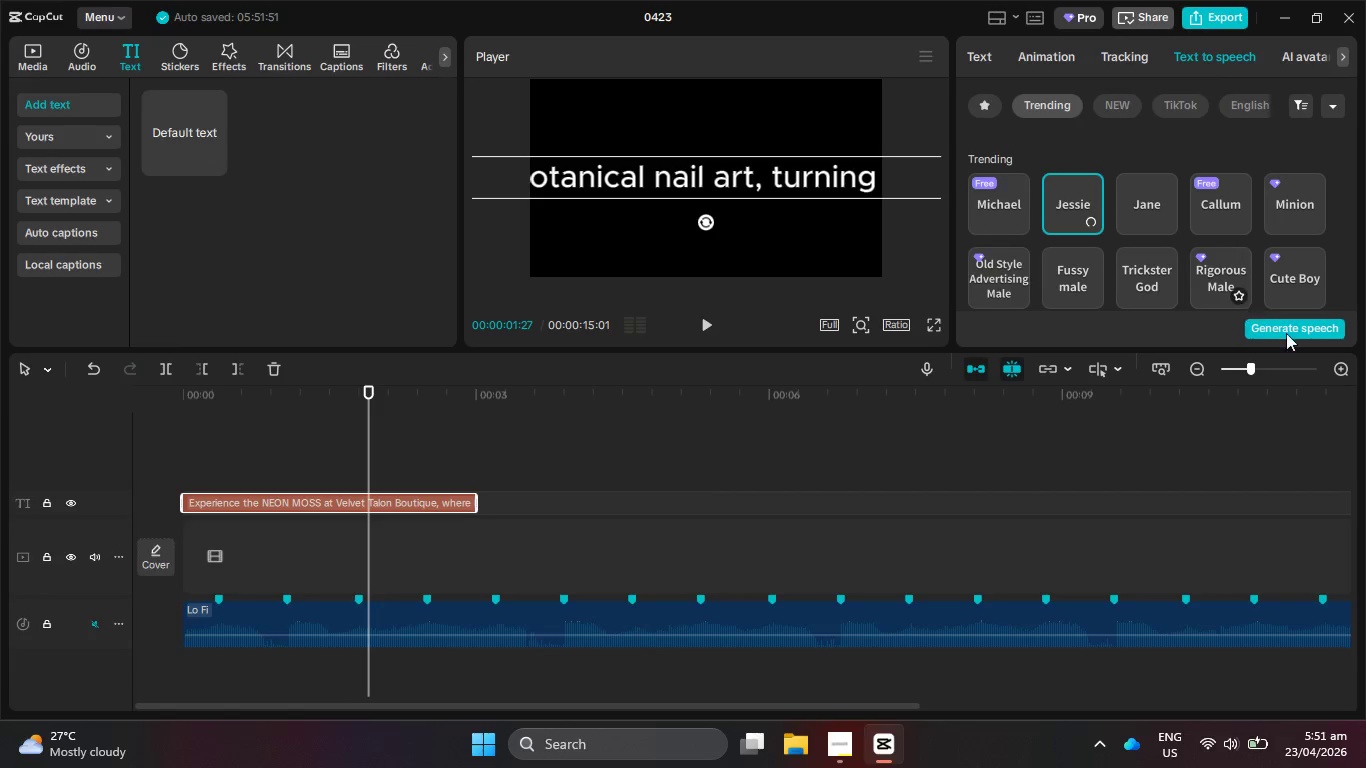 
left_click([1292, 335])
 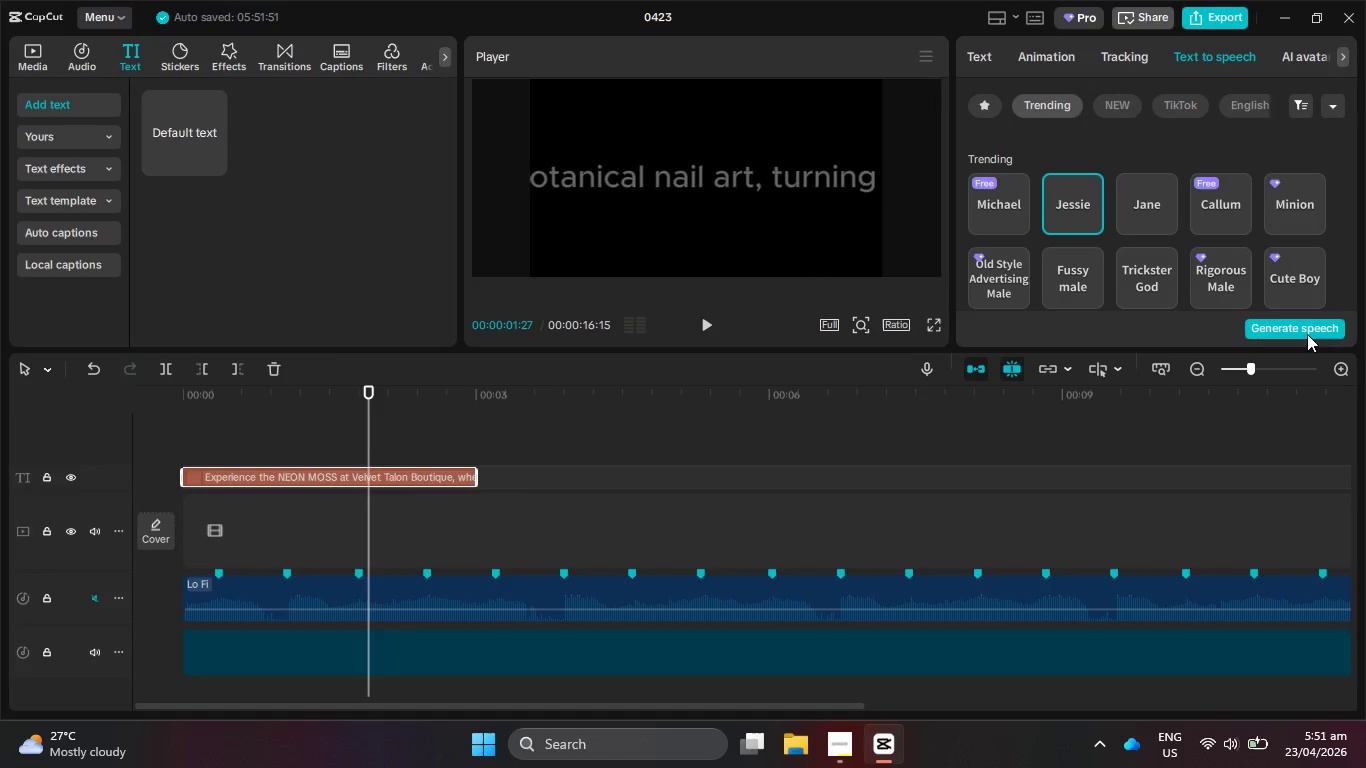 
hold_key(key=ControlLeft, duration=2.25)
scroll: coordinate [744, 483], scroll_direction: up, amount: 2.0
 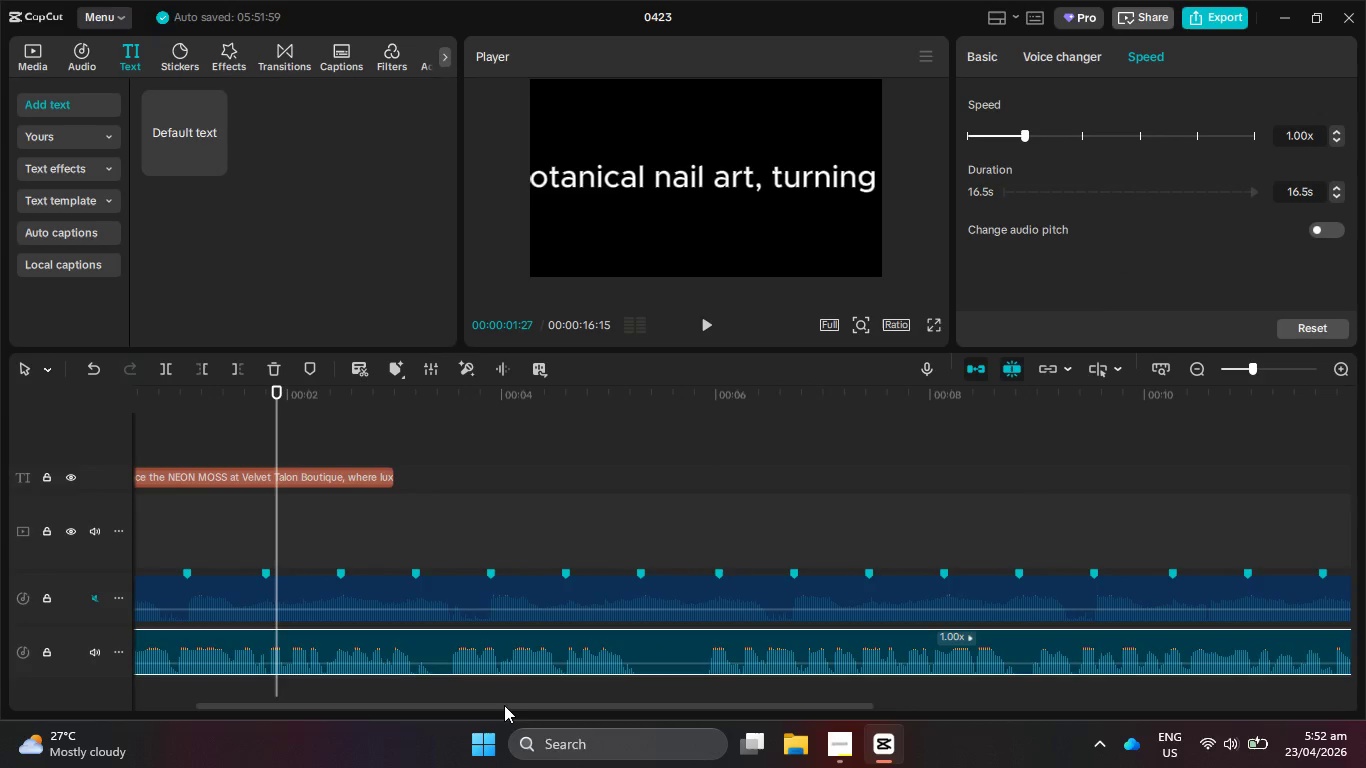 
left_click_drag(start_coordinate=[502, 705], to_coordinate=[321, 690])
 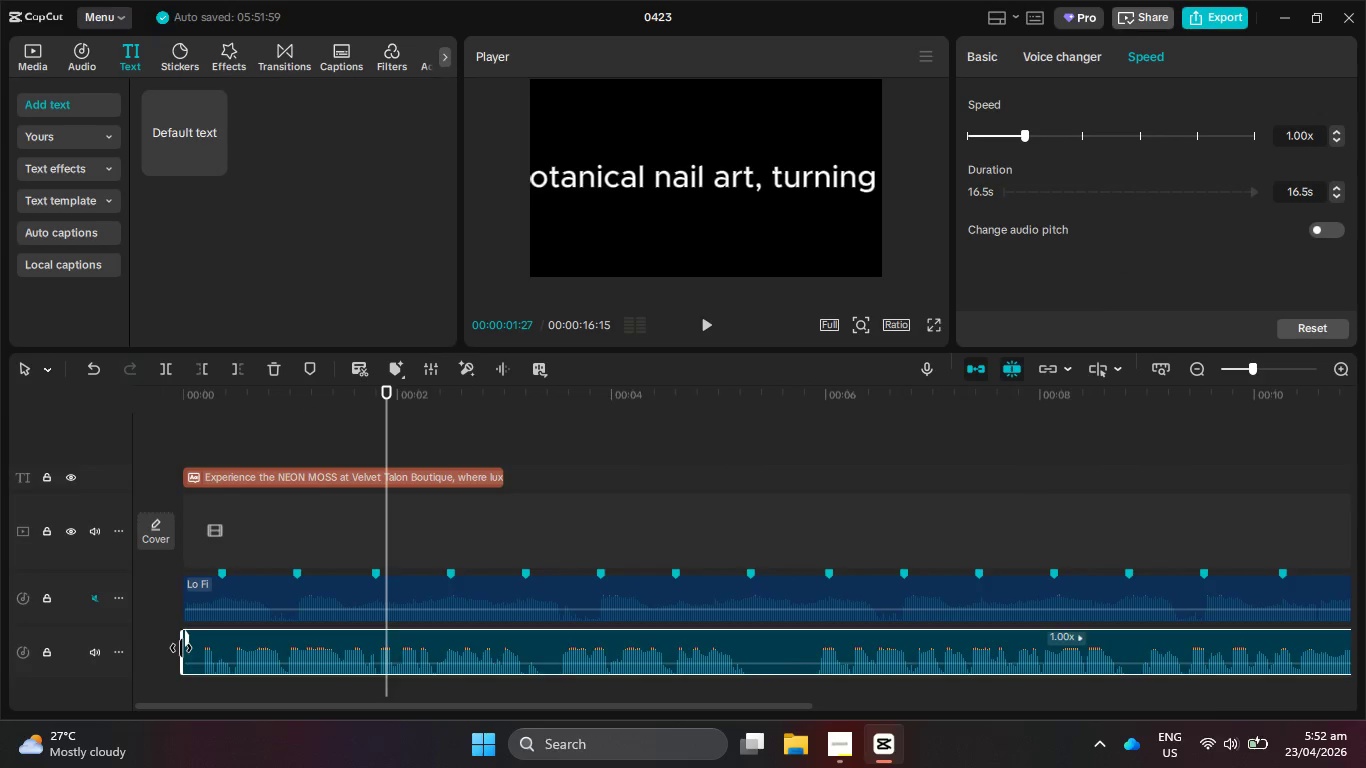 
left_click_drag(start_coordinate=[179, 648], to_coordinate=[197, 651])
 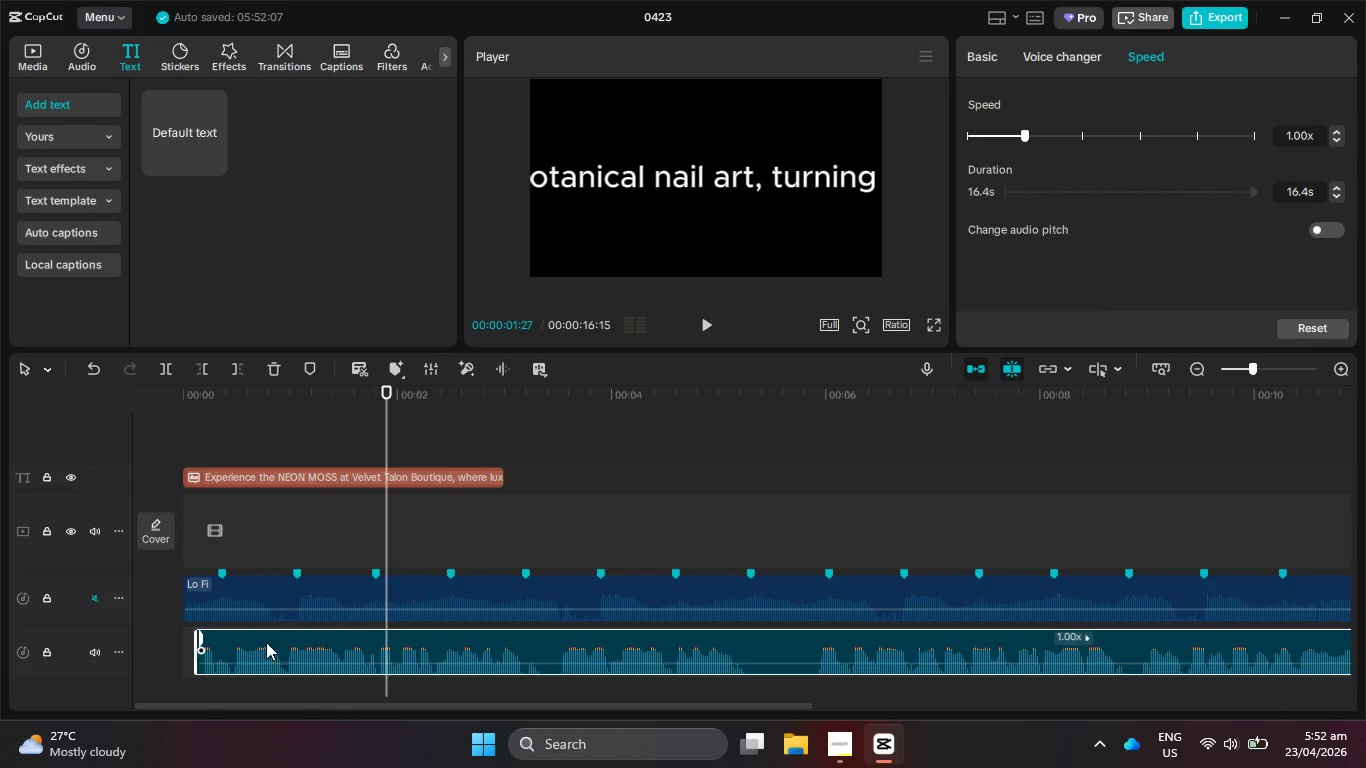 
left_click_drag(start_coordinate=[266, 642], to_coordinate=[259, 642])
 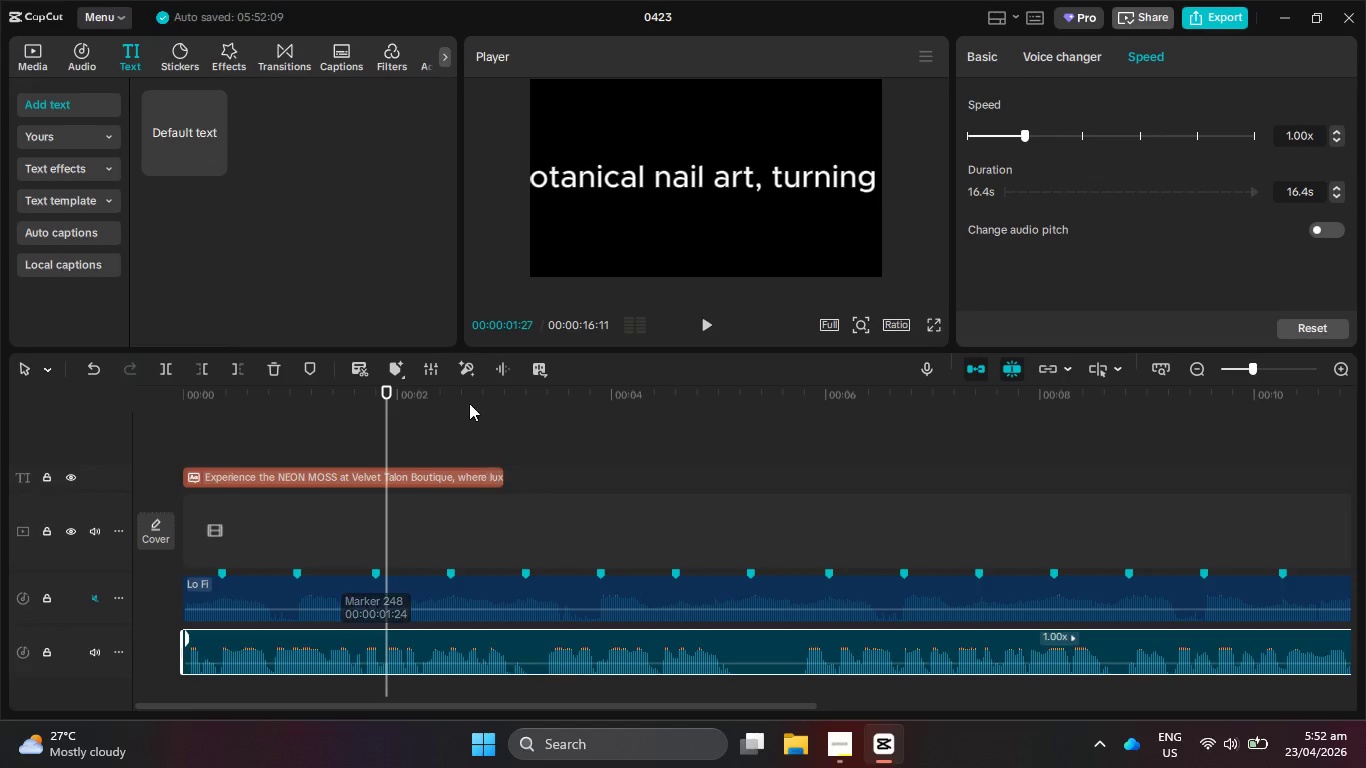 
left_click_drag(start_coordinate=[390, 408], to_coordinate=[742, 465])
 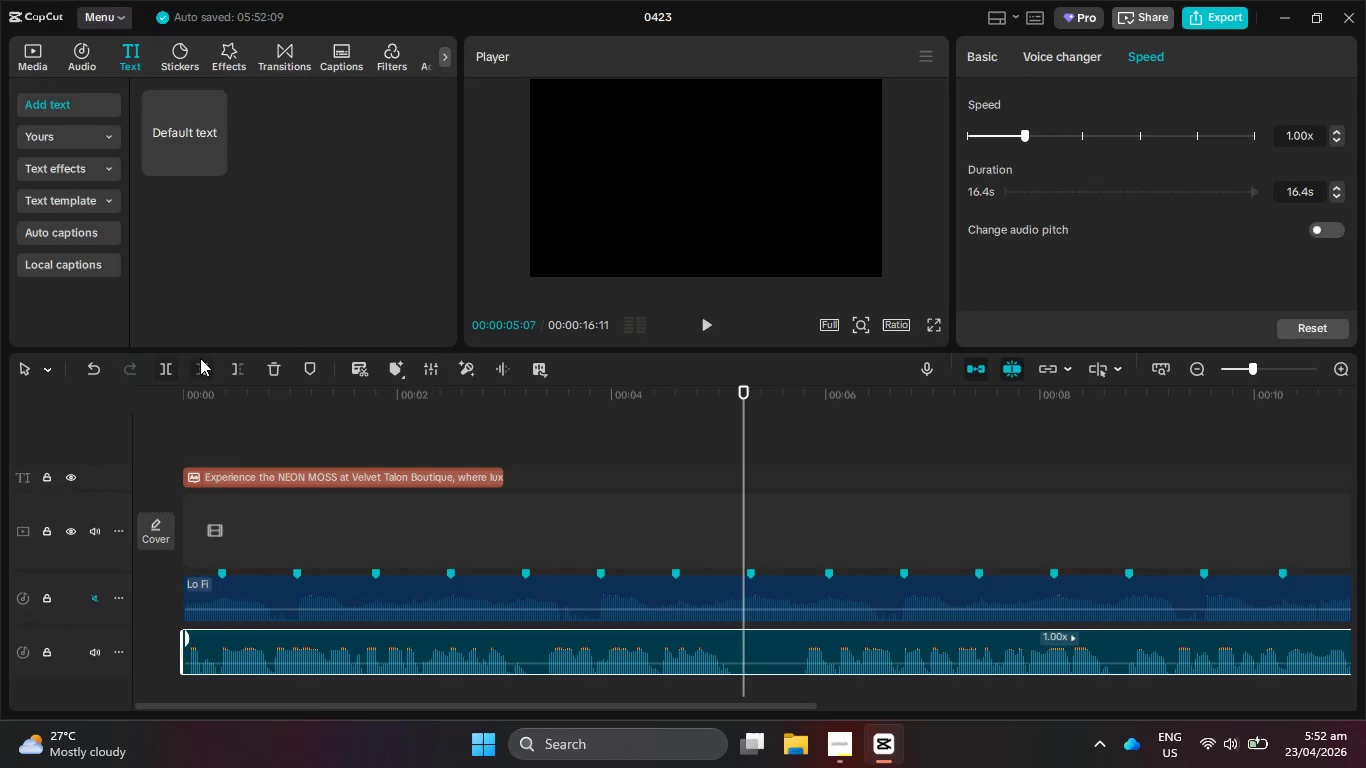 
left_click([170, 364])
 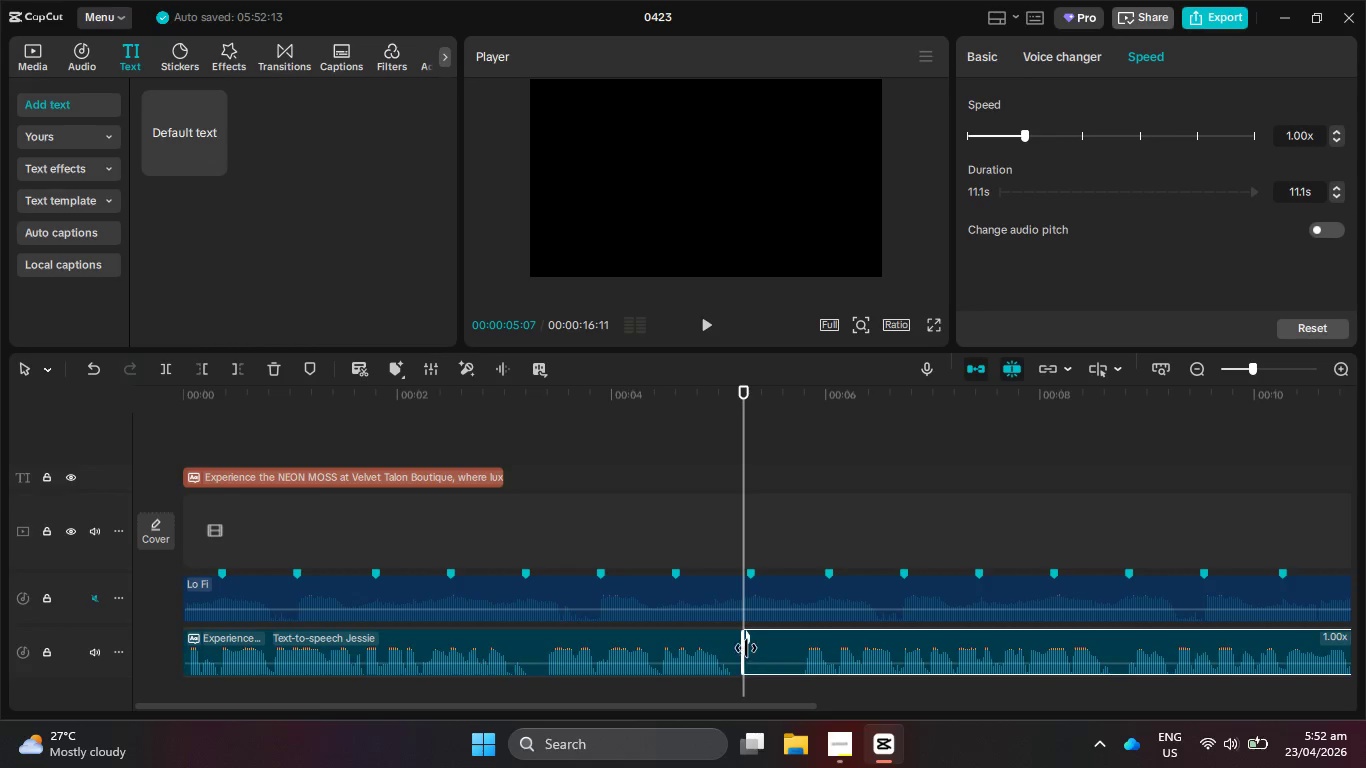 
left_click_drag(start_coordinate=[744, 647], to_coordinate=[803, 652])
 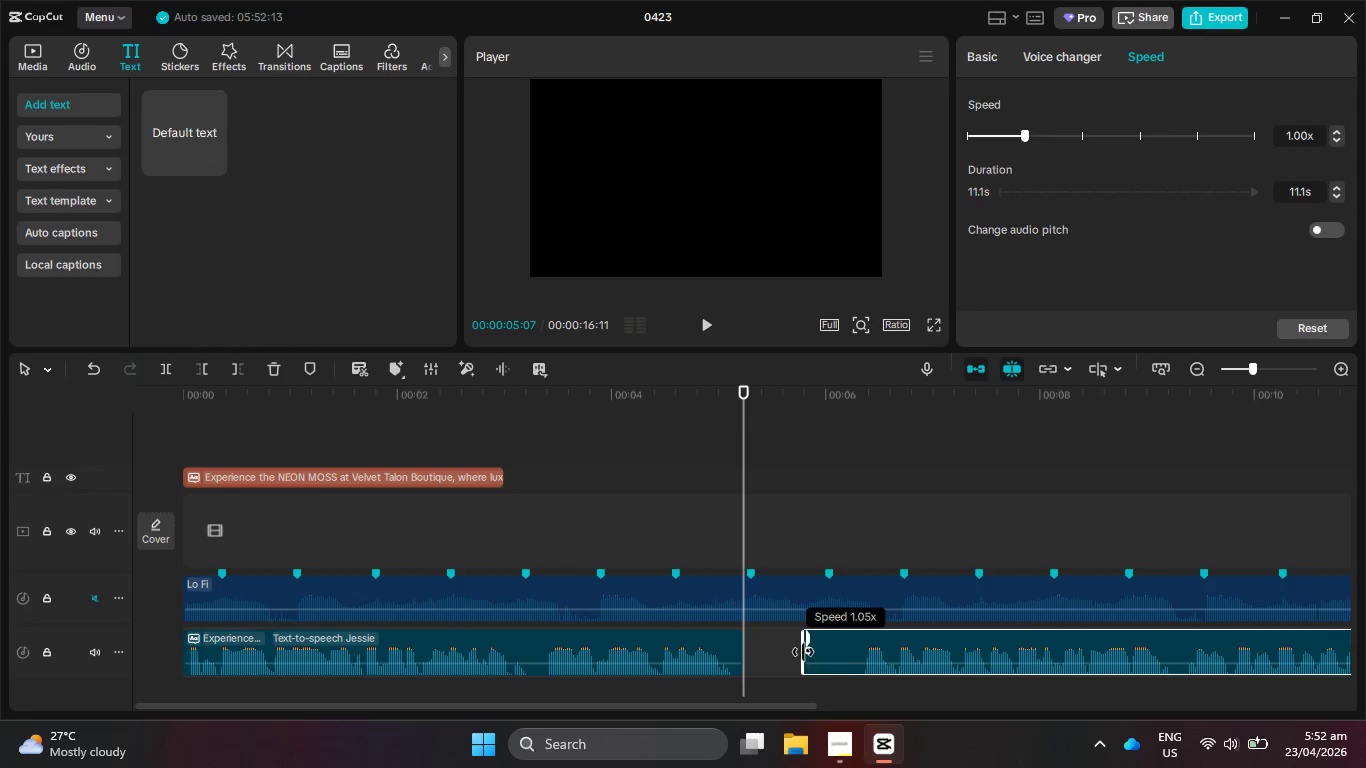 
key(Control+Z)
 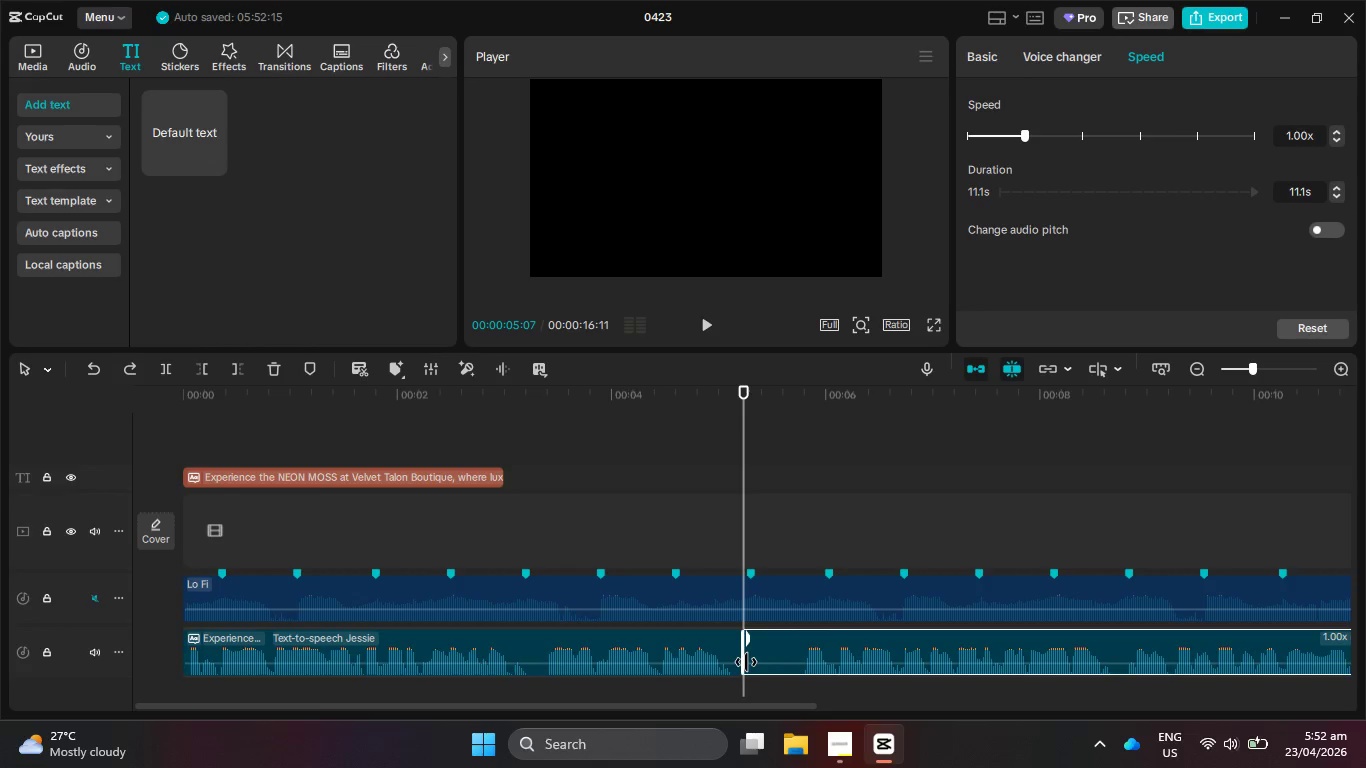 
left_click_drag(start_coordinate=[746, 662], to_coordinate=[802, 672])
 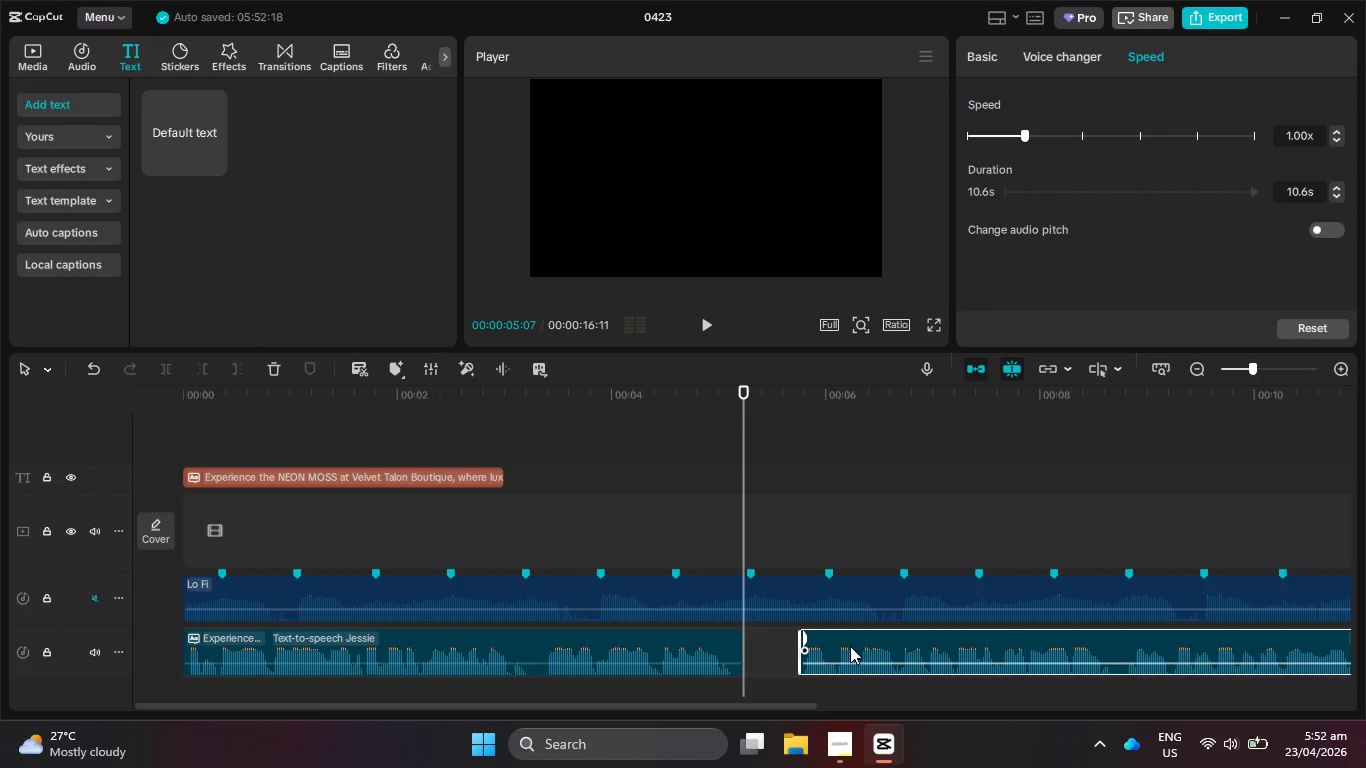 
left_click_drag(start_coordinate=[851, 646], to_coordinate=[797, 652])
 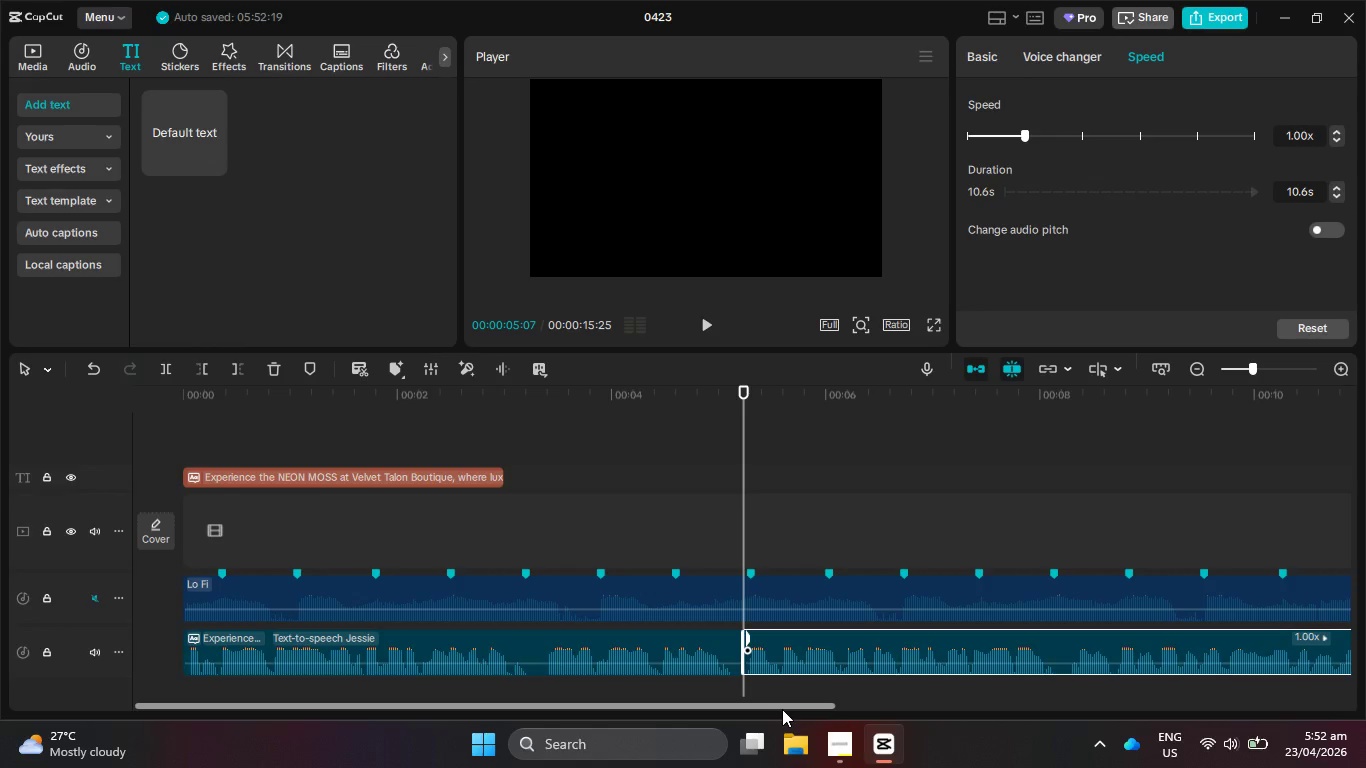 
left_click_drag(start_coordinate=[782, 709], to_coordinate=[871, 715])
 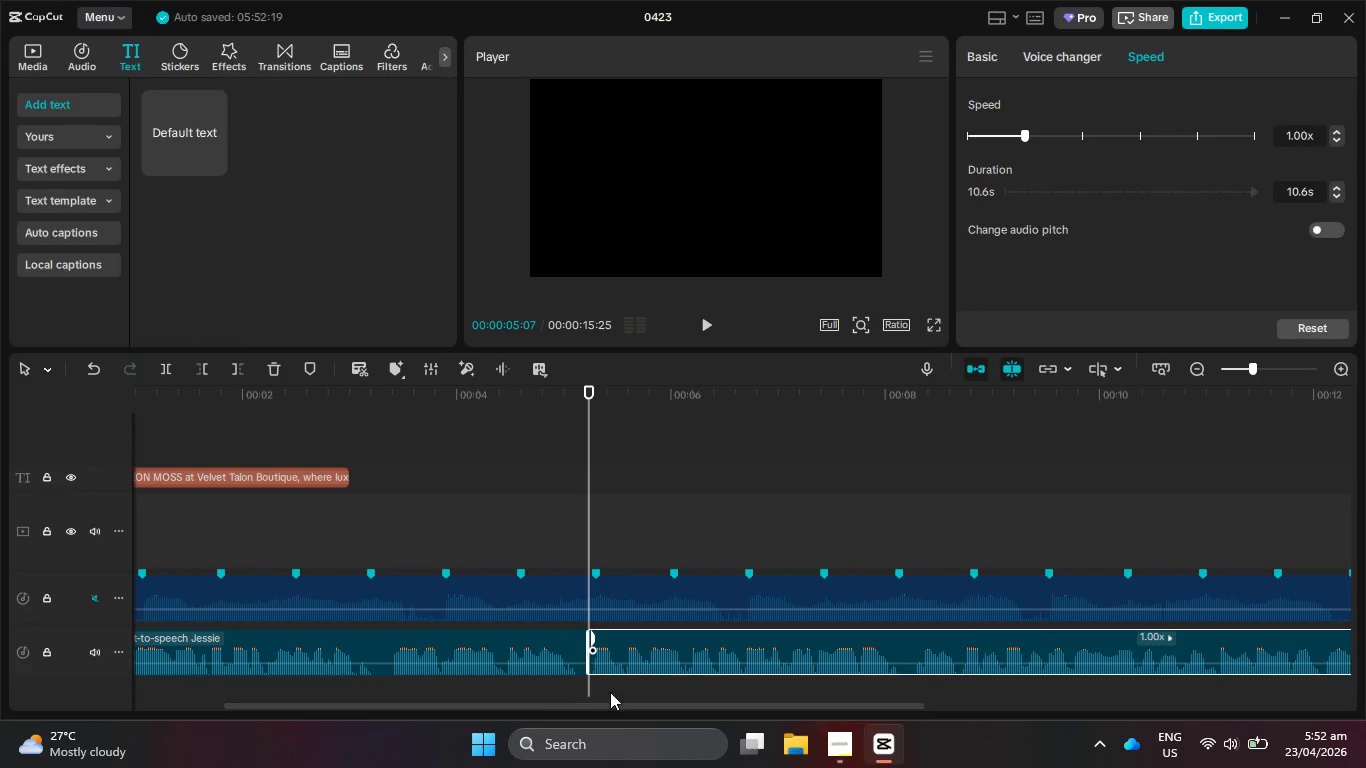 
hold_key(key=ControlLeft, duration=0.36)
 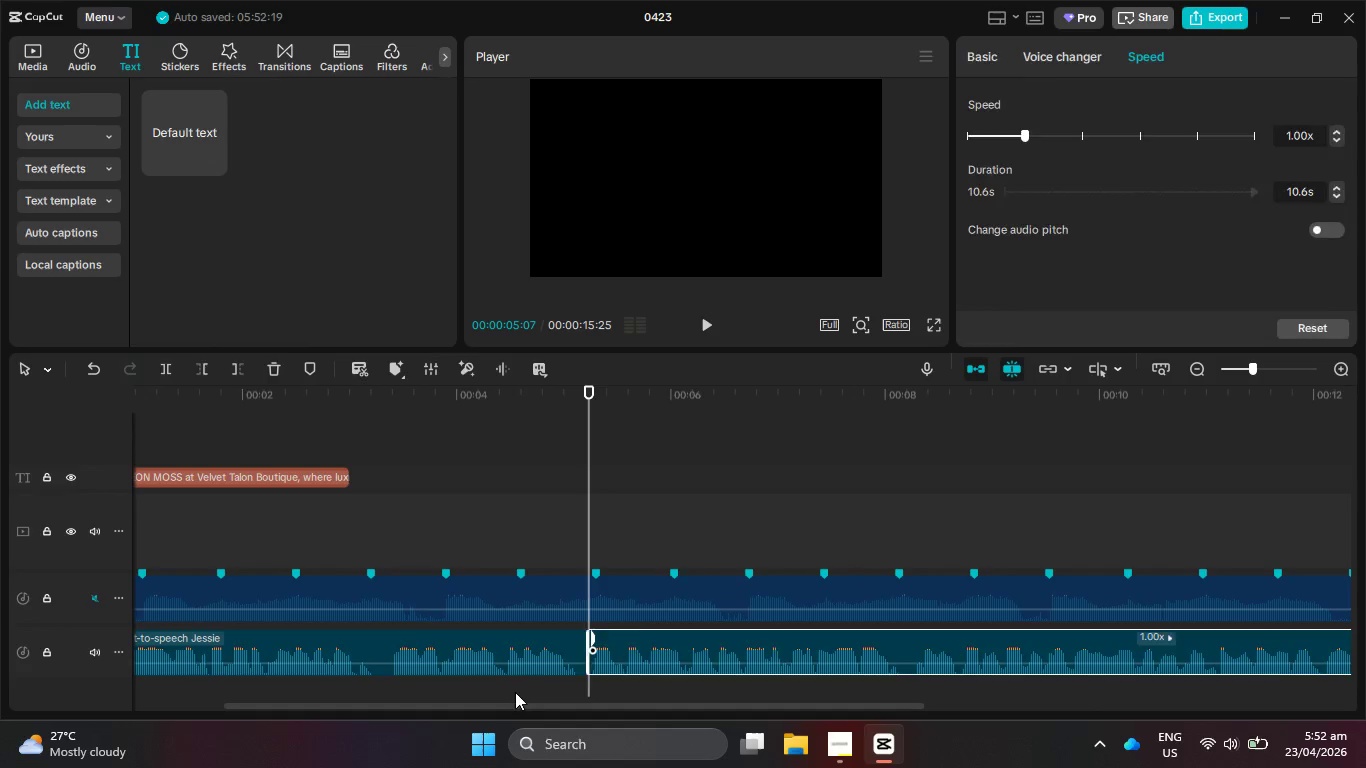 
left_click_drag(start_coordinate=[515, 692], to_coordinate=[716, 661])
 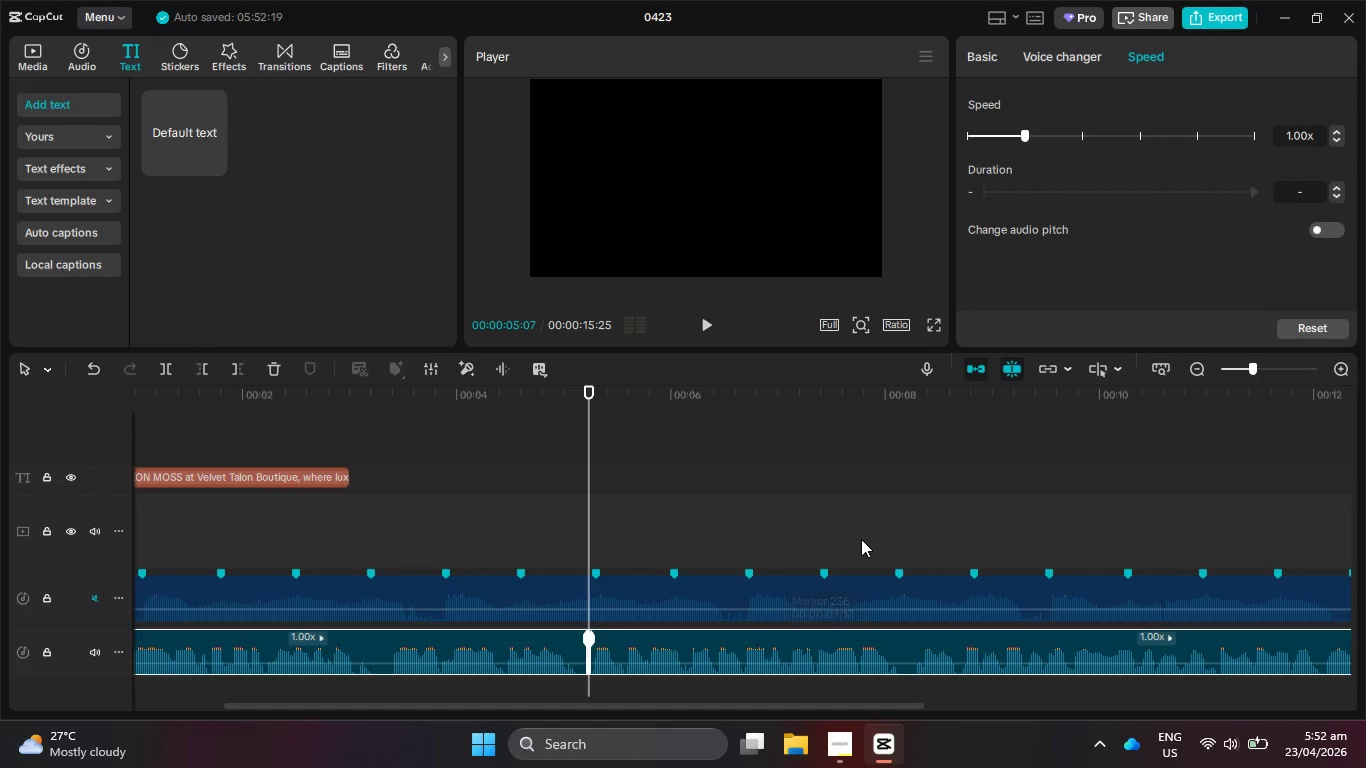 
key(Control+Z)
 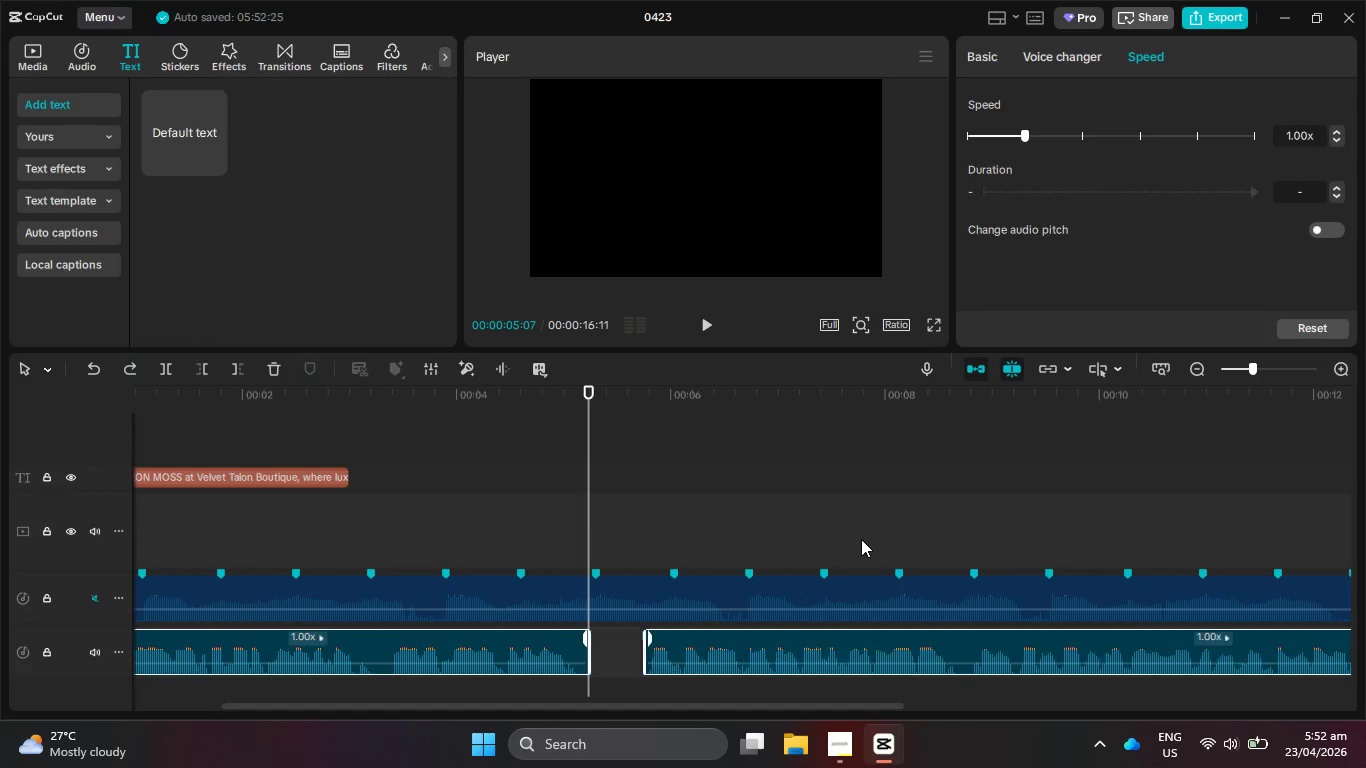 
key(Control+Z)
 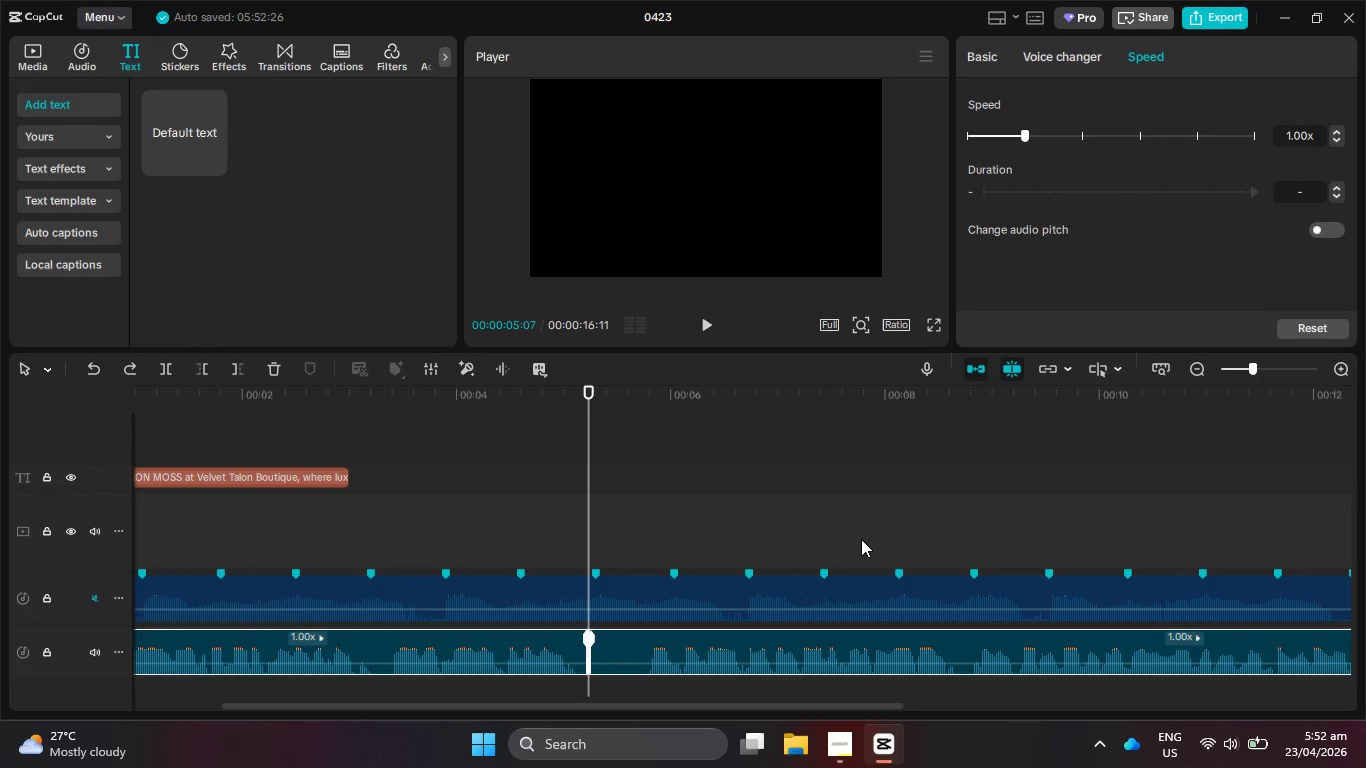 
scroll: coordinate [861, 539], scroll_direction: down, amount: 4.0
 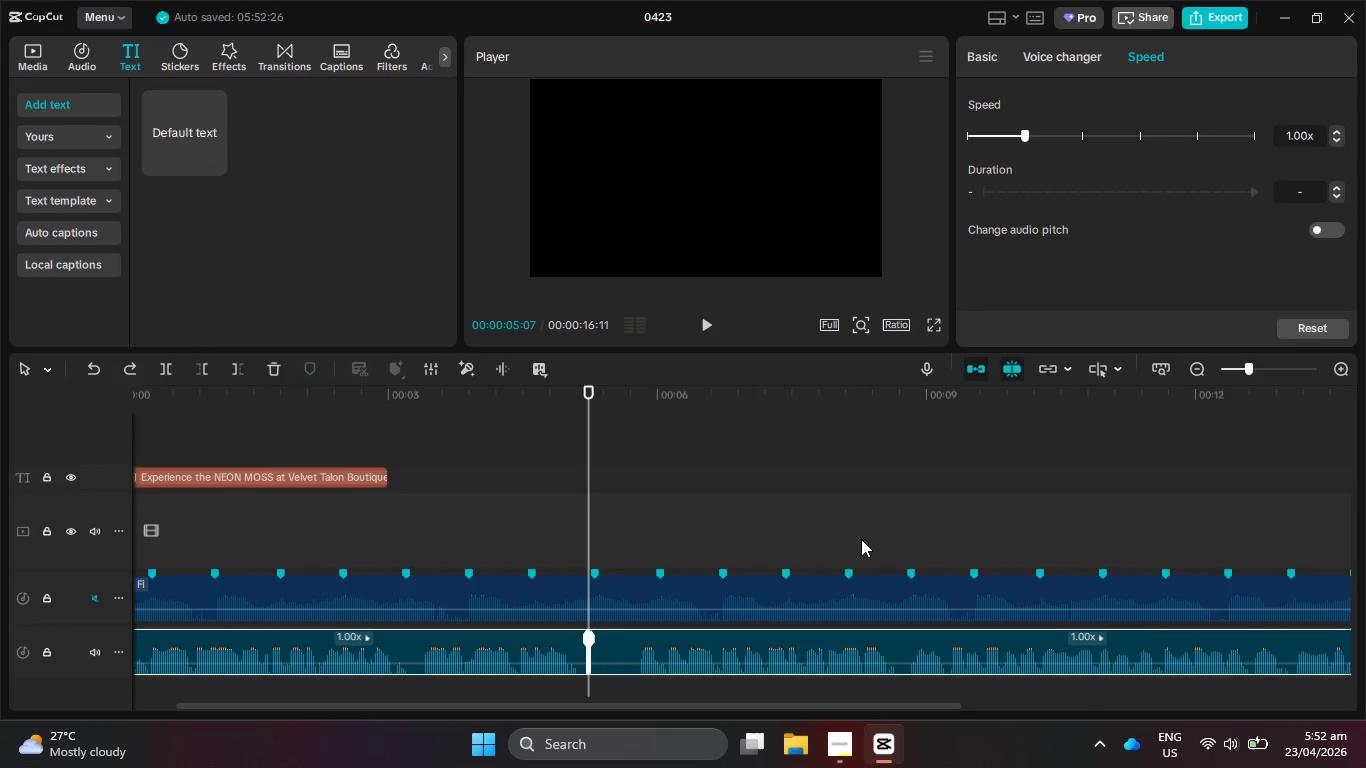 
key(Control+Z)
 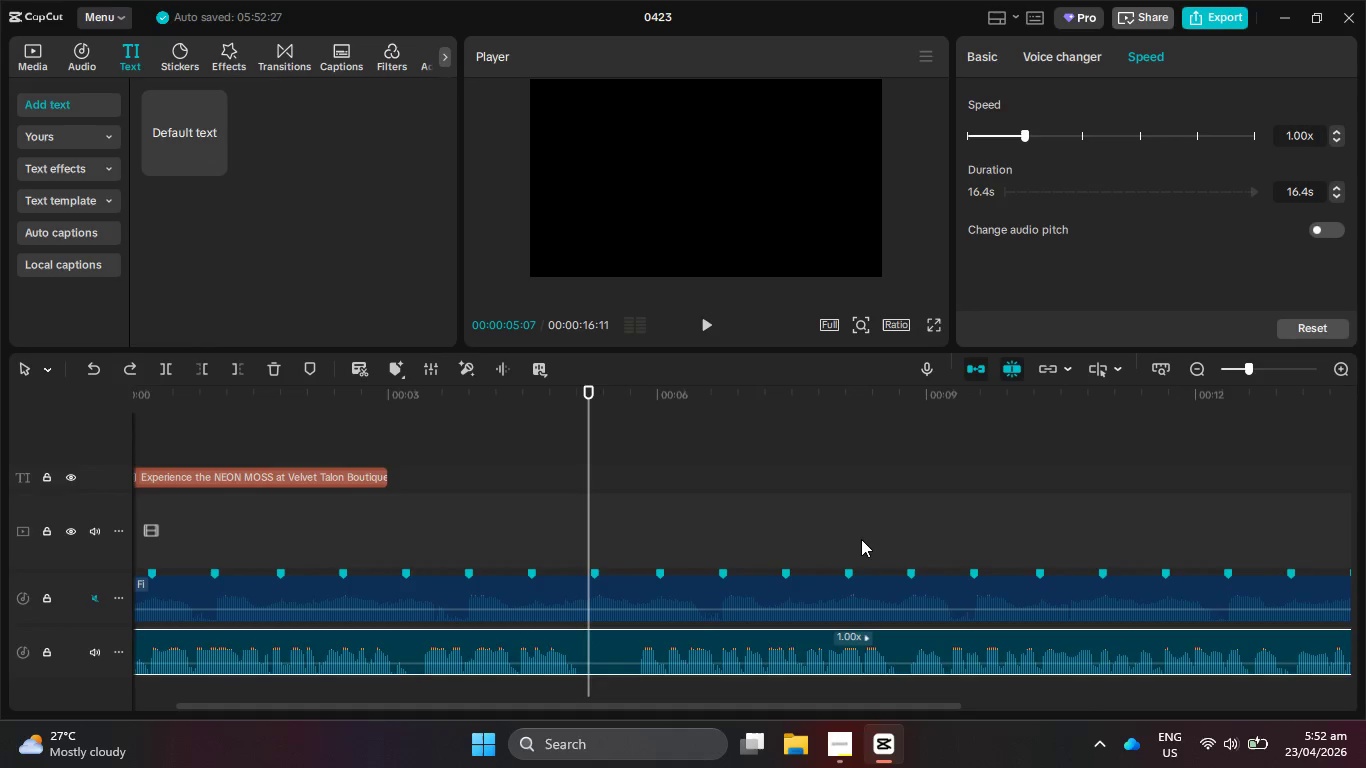 
hold_key(key=ControlLeft, duration=0.39)
scroll: coordinate [861, 539], scroll_direction: down, amount: 7.0
 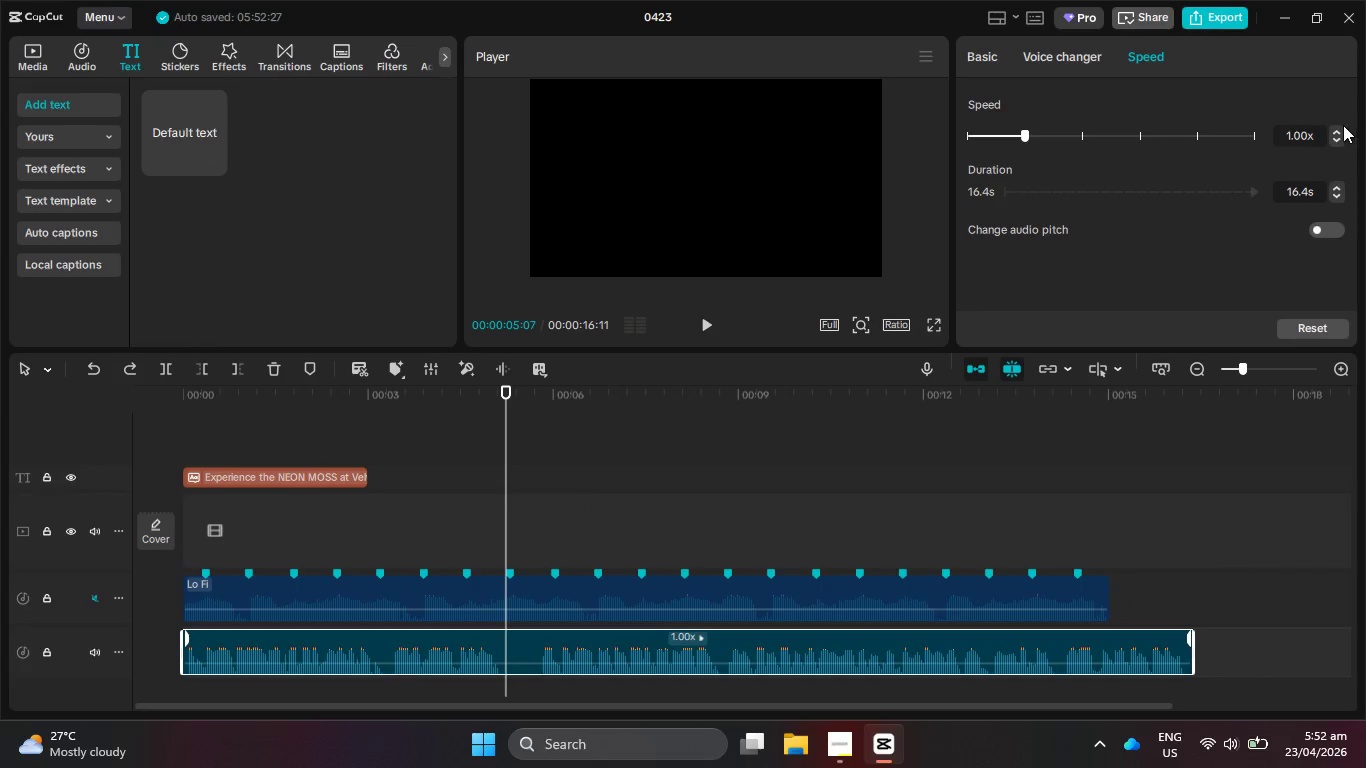 
left_click([1336, 129])
 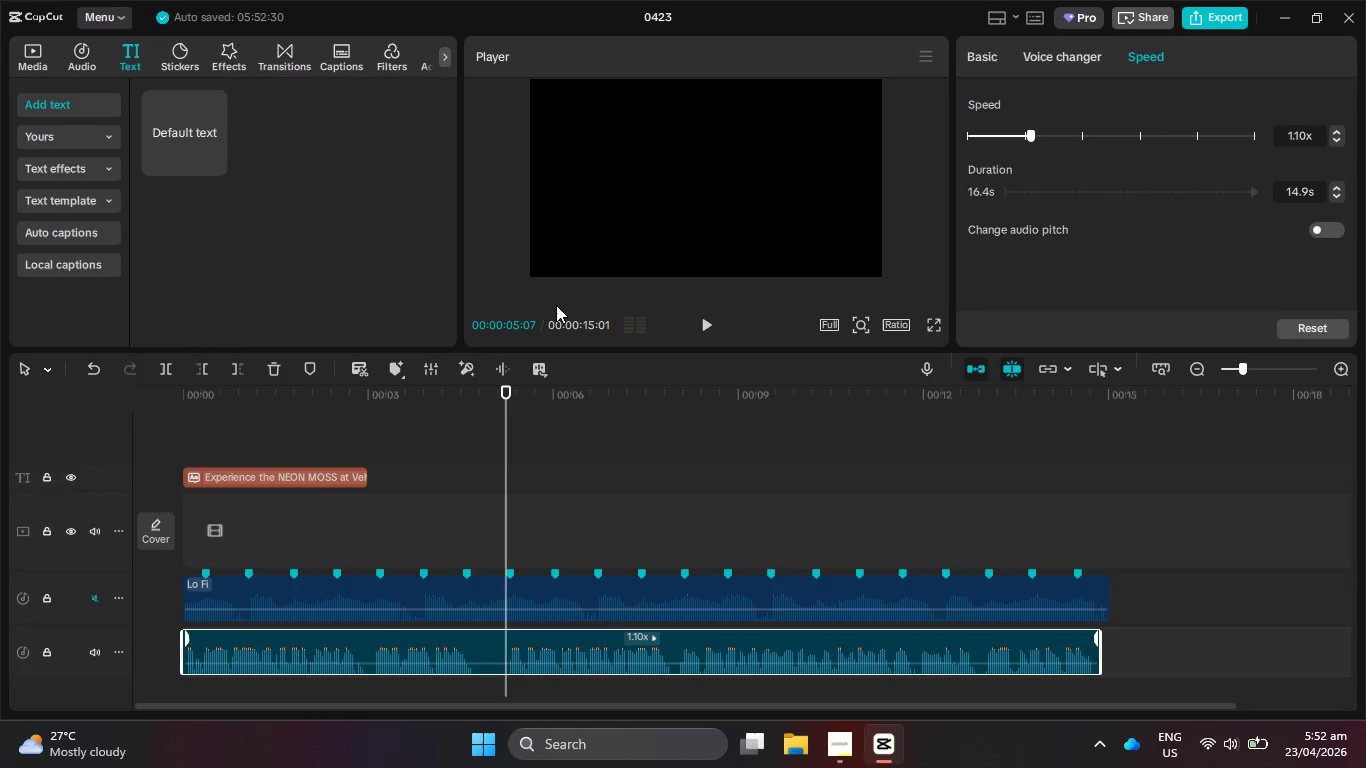 
left_click([707, 323])
 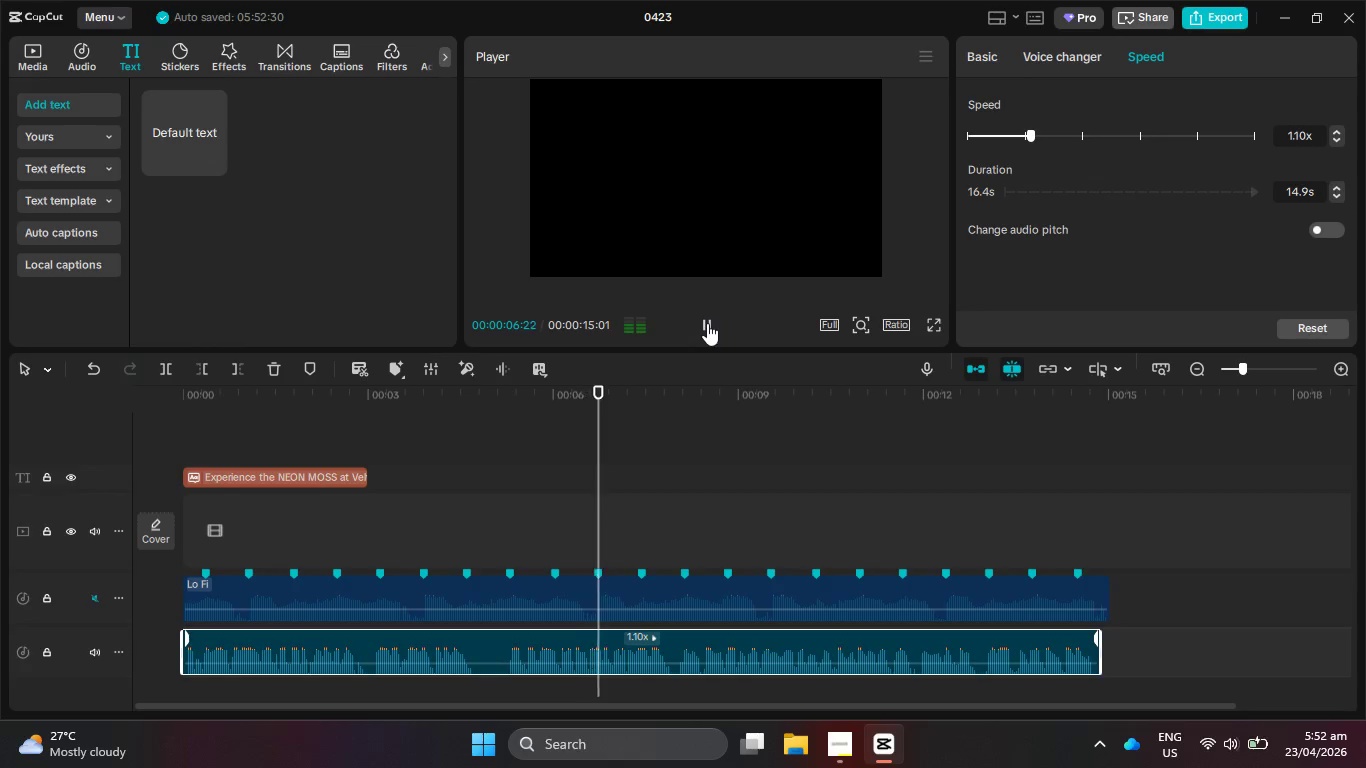 
left_click([707, 323])
 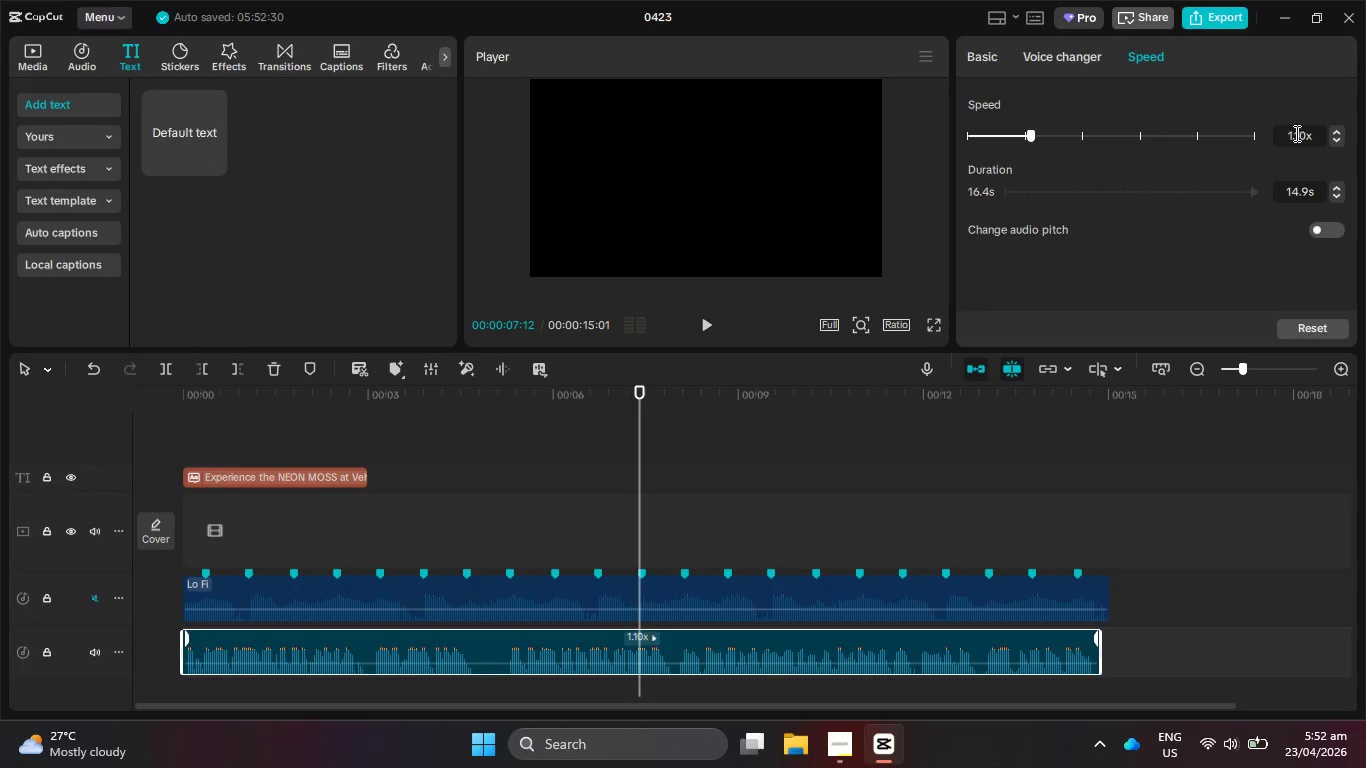 
left_click([1304, 135])
 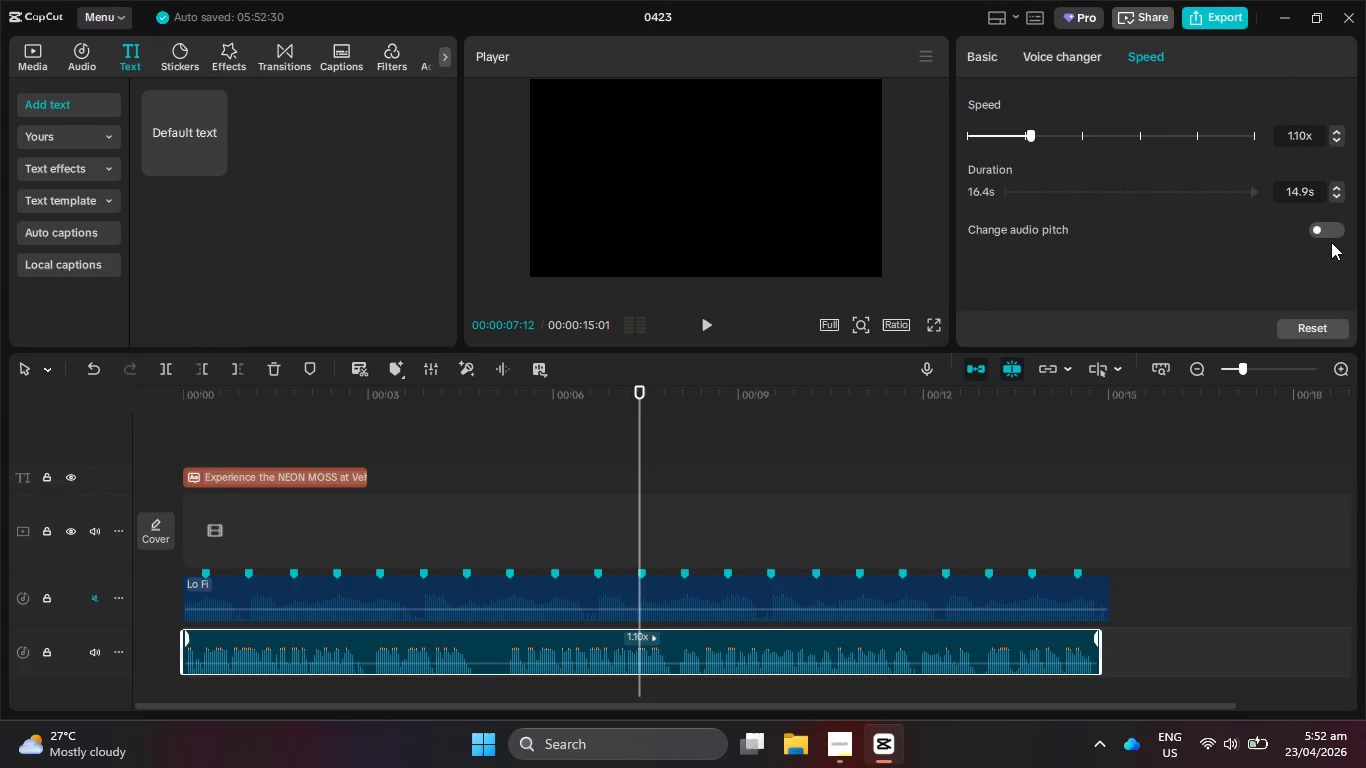 
key(Backspace)
 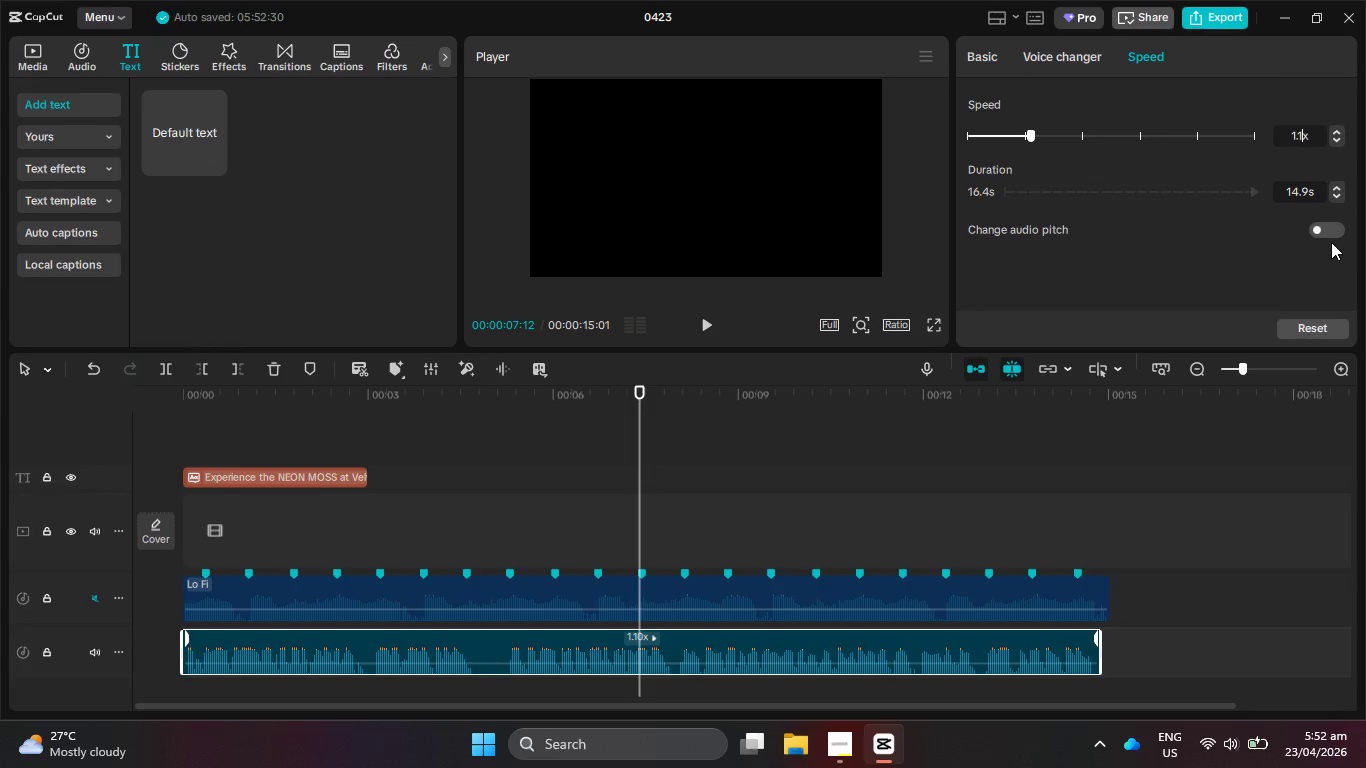 
key(Backspace)
 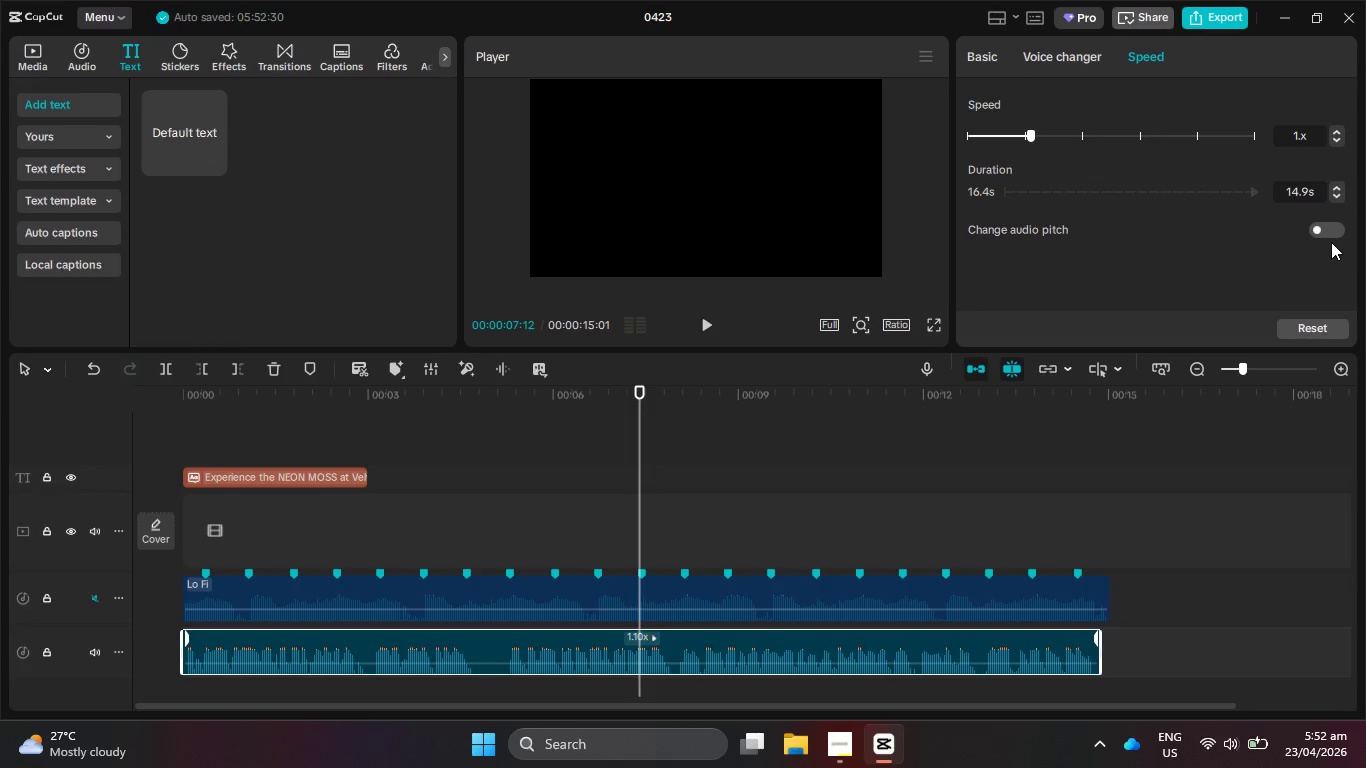 
key(Numpad0)
 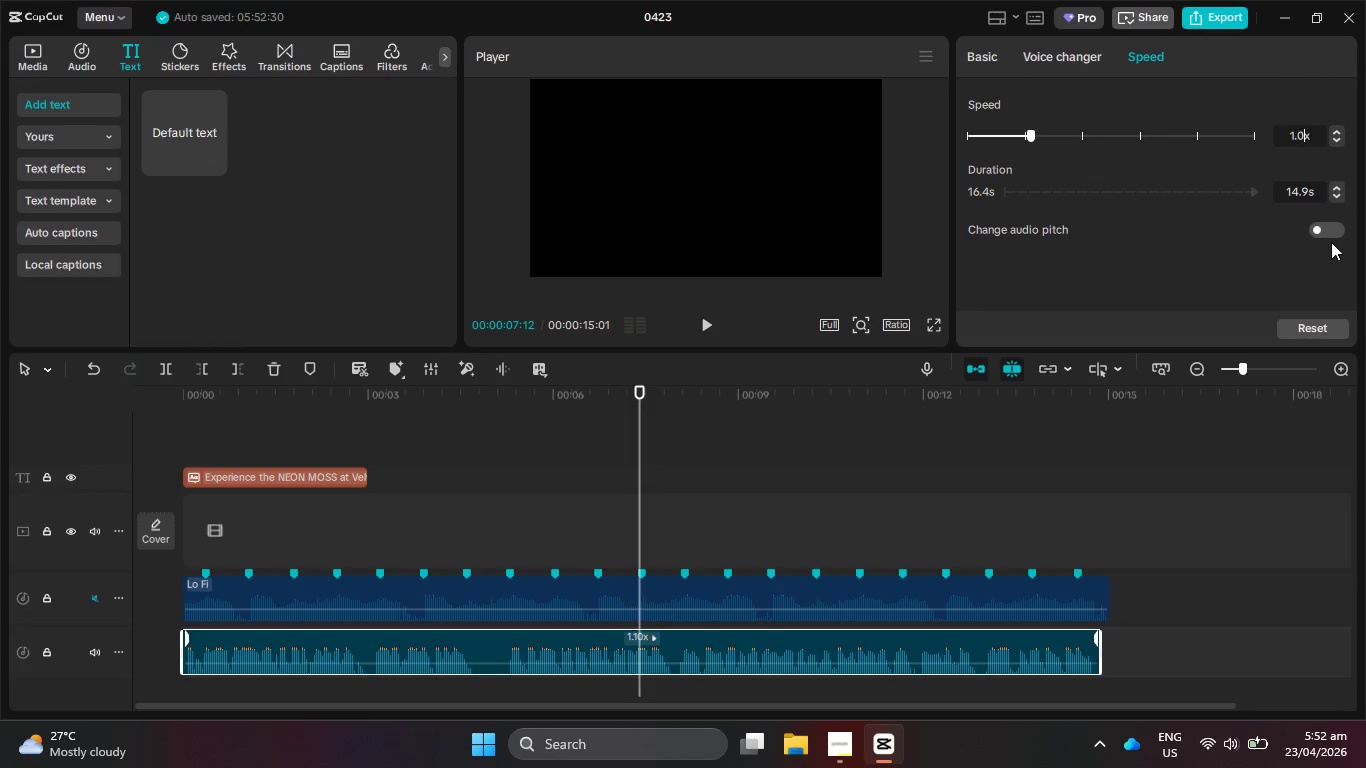 
key(Numpad5)
 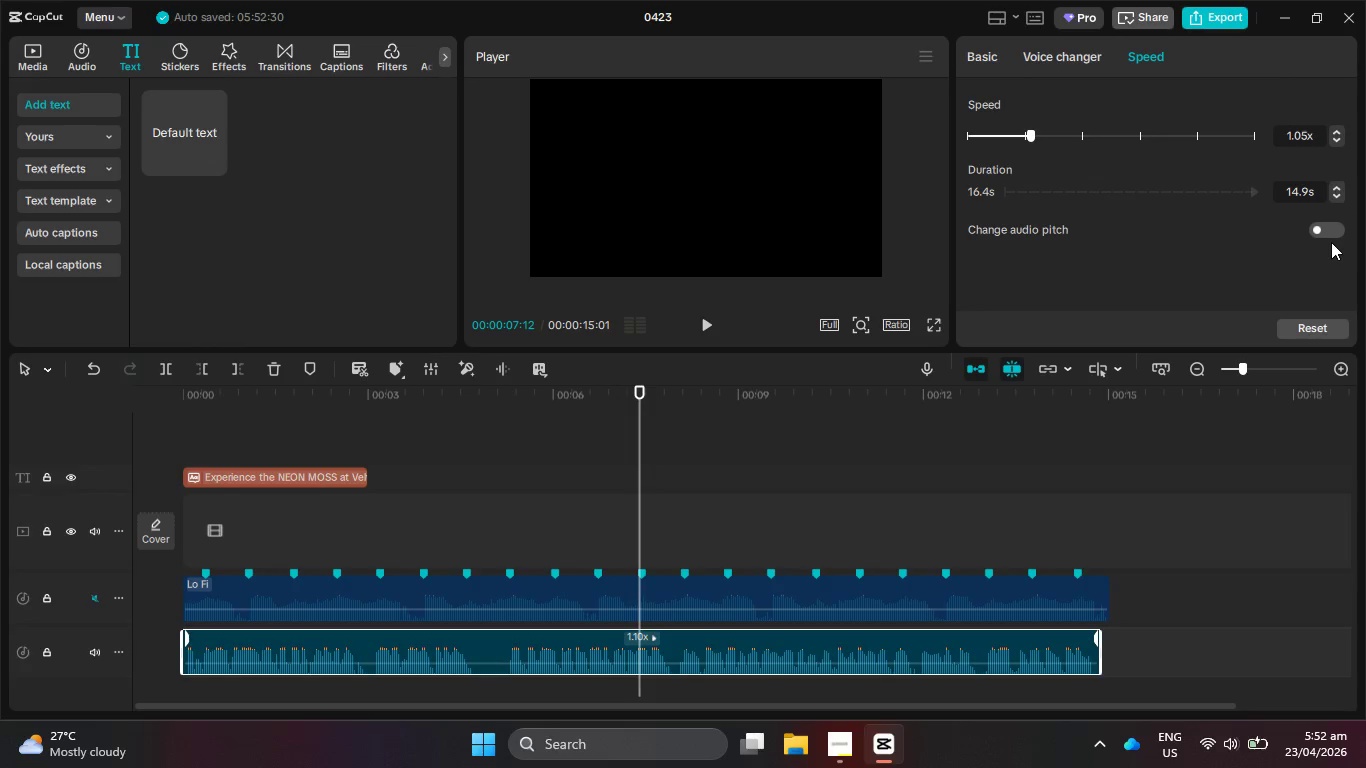 
key(NumpadEnter)
 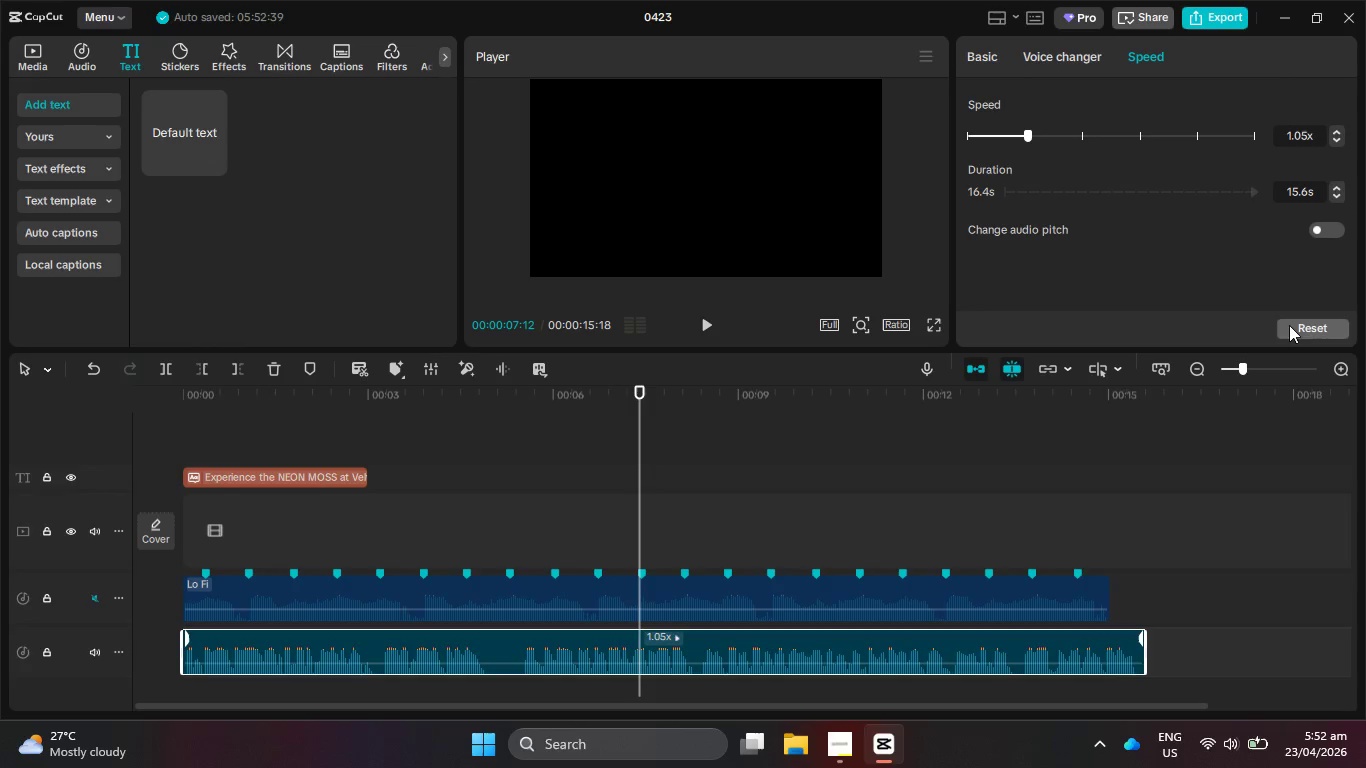 
hold_key(key=ControlLeft, duration=0.75)
scroll: coordinate [515, 607], scroll_direction: up, amount: 7.0
 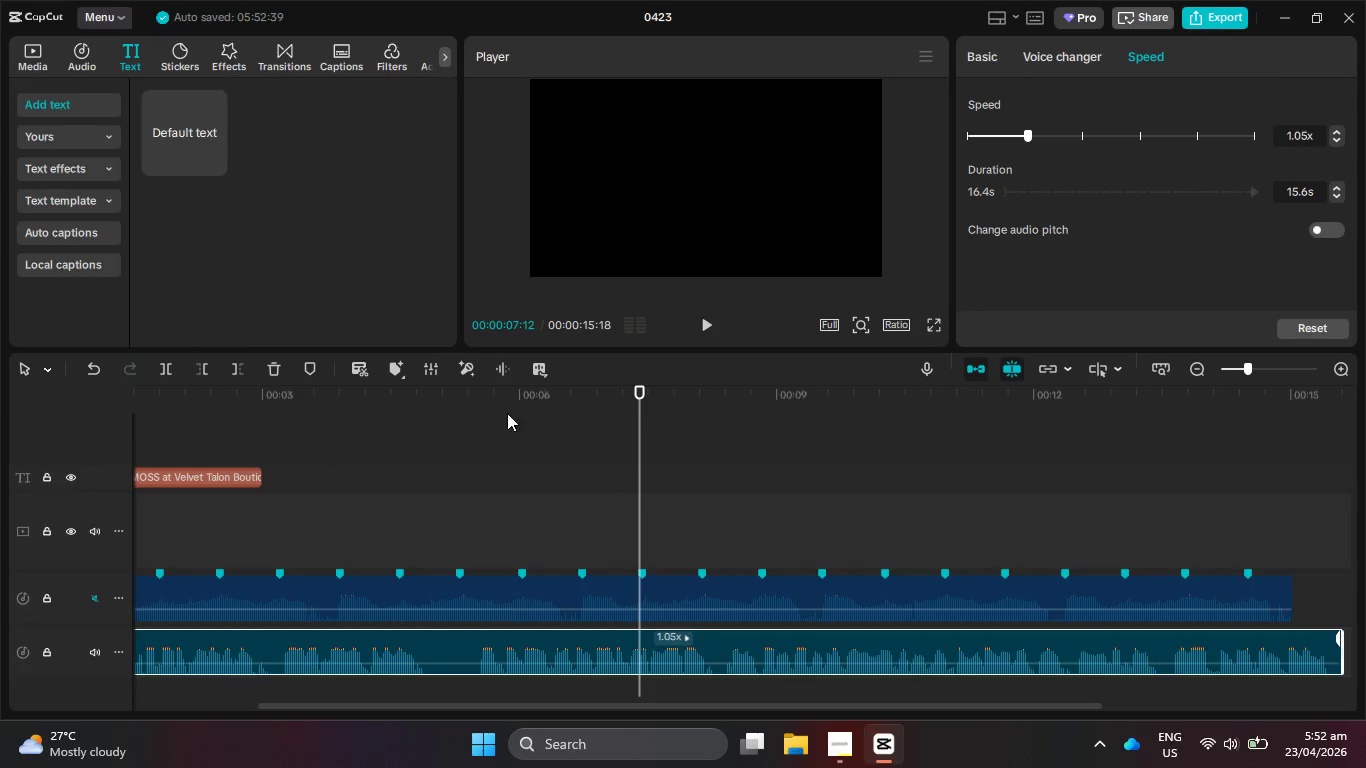 
left_click_drag(start_coordinate=[510, 406], to_coordinate=[447, 438])
 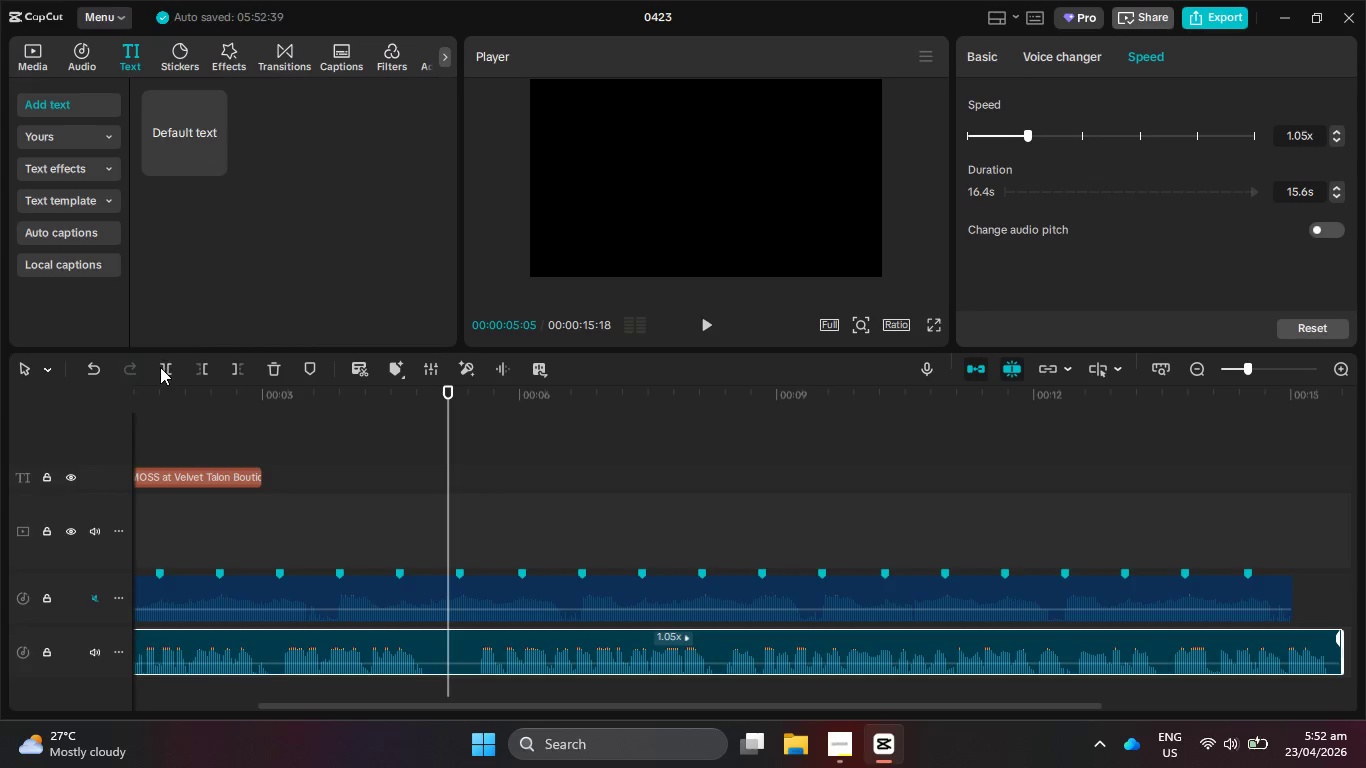 
left_click([160, 371])
 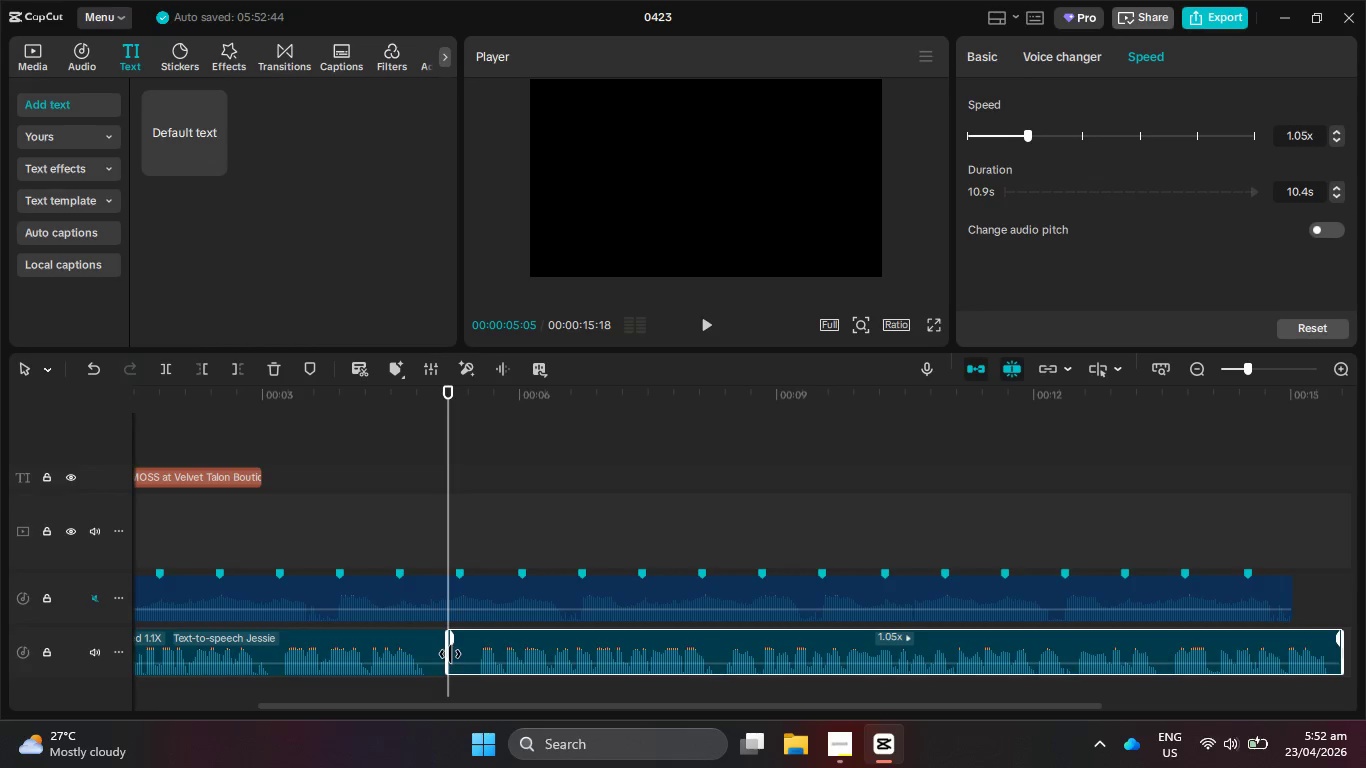 
left_click_drag(start_coordinate=[449, 654], to_coordinate=[468, 652])
 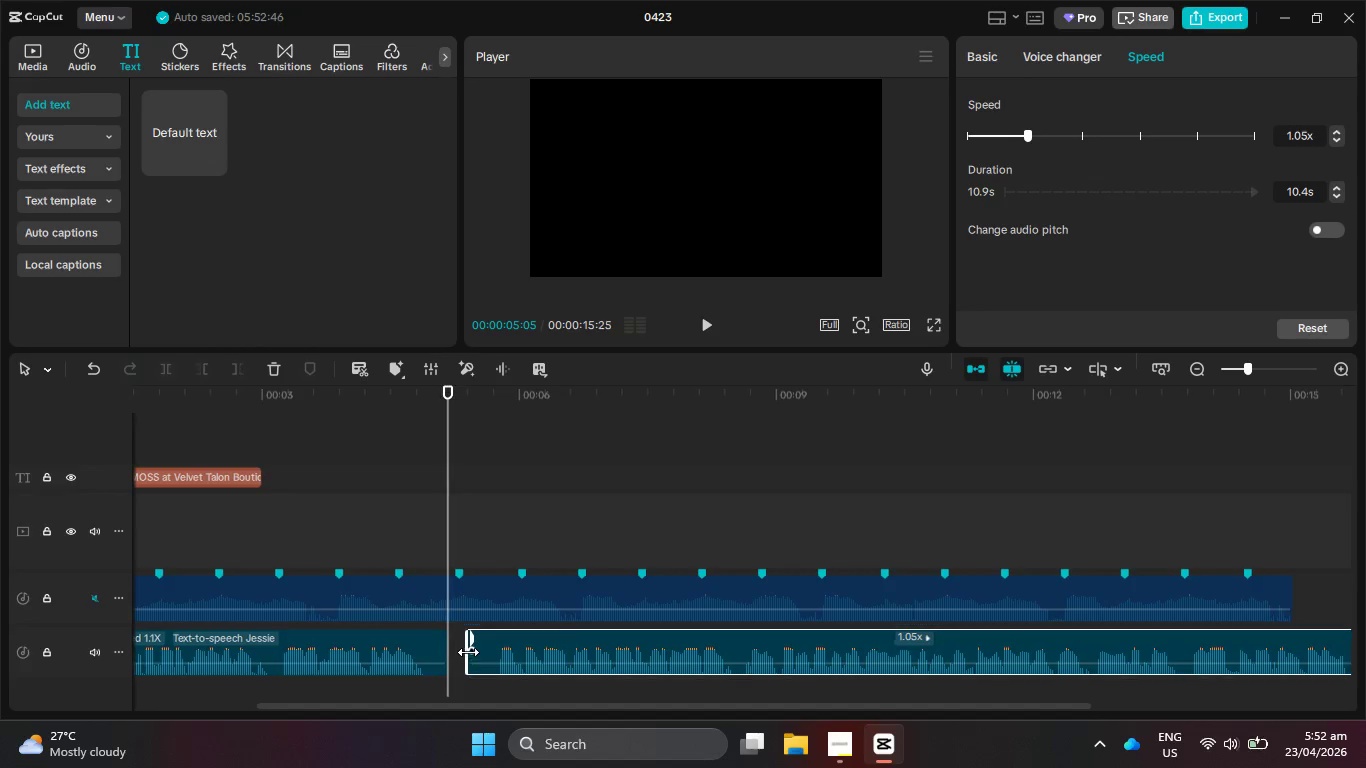 
hold_key(key=ControlLeft, duration=0.39)
 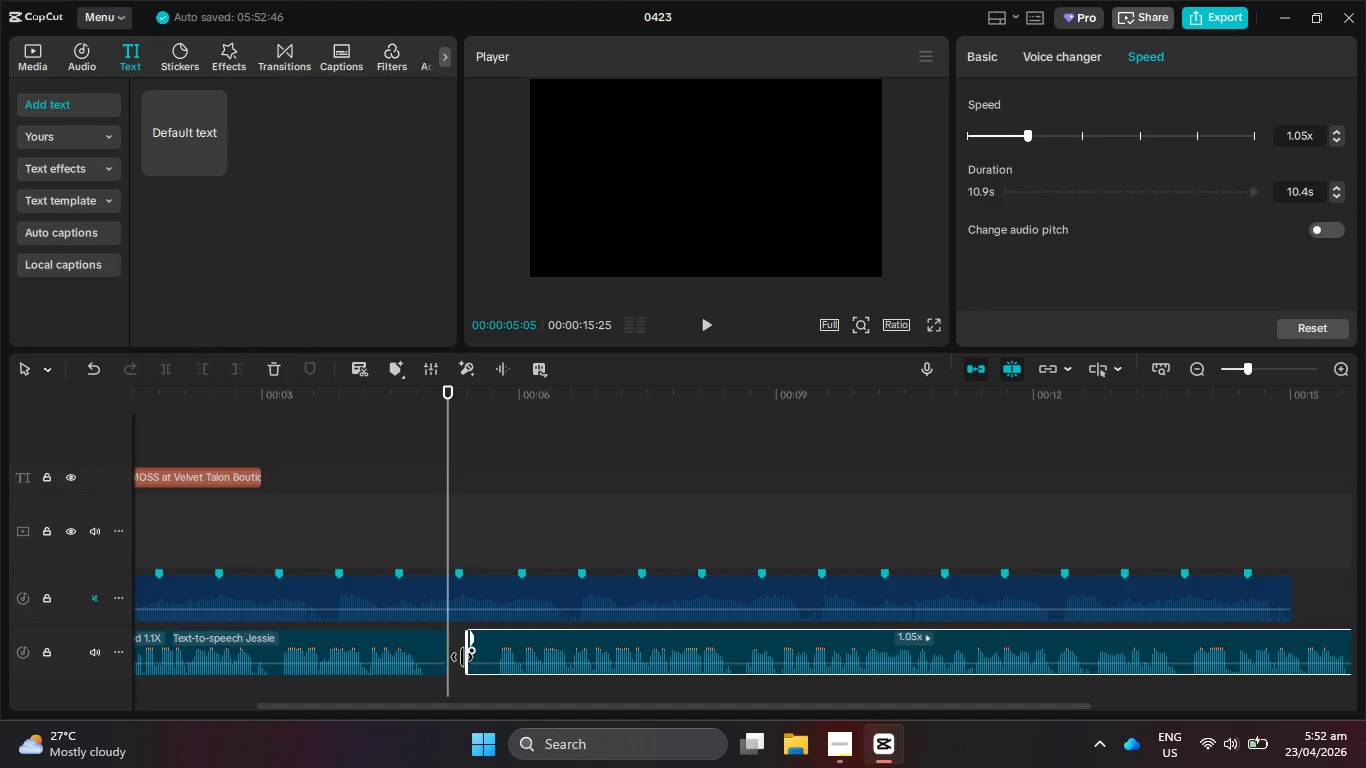 
left_click_drag(start_coordinate=[462, 657], to_coordinate=[492, 663])
 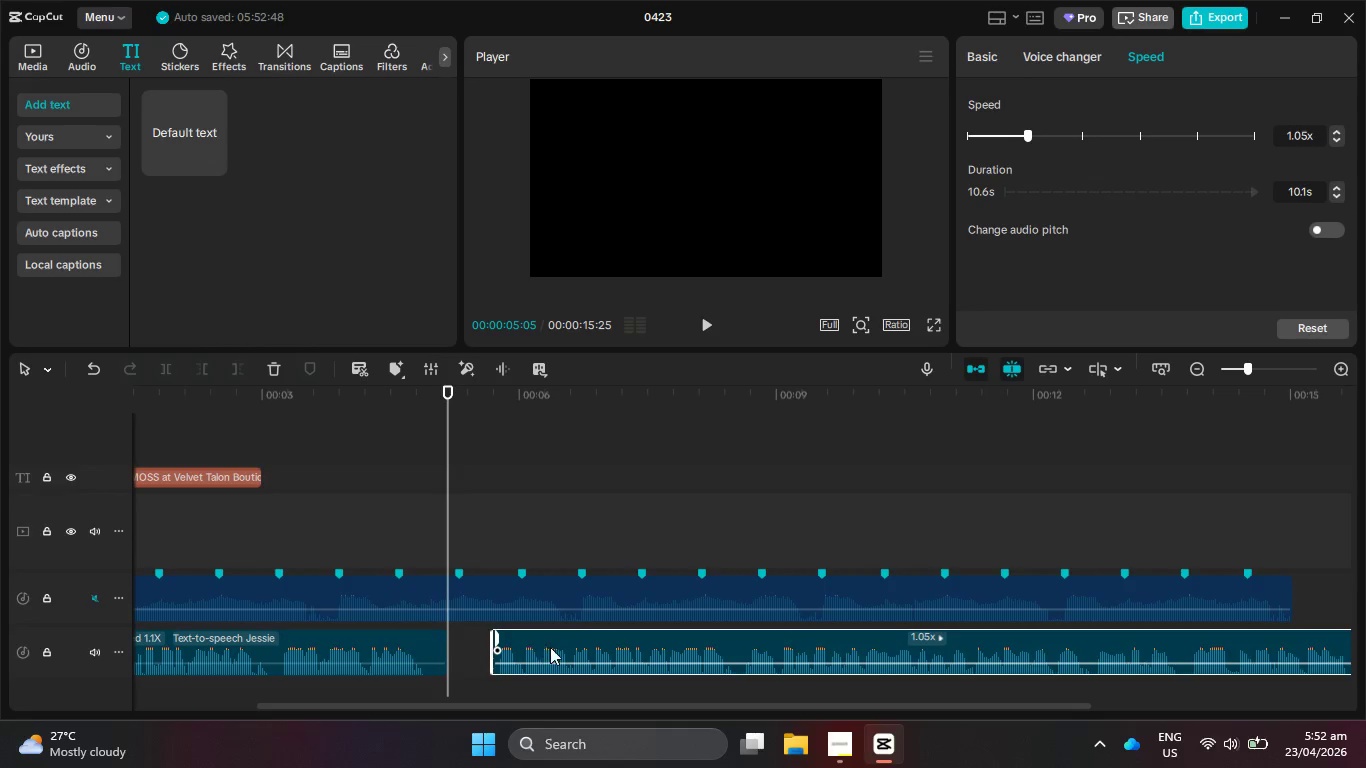 
left_click_drag(start_coordinate=[550, 647], to_coordinate=[507, 649])
 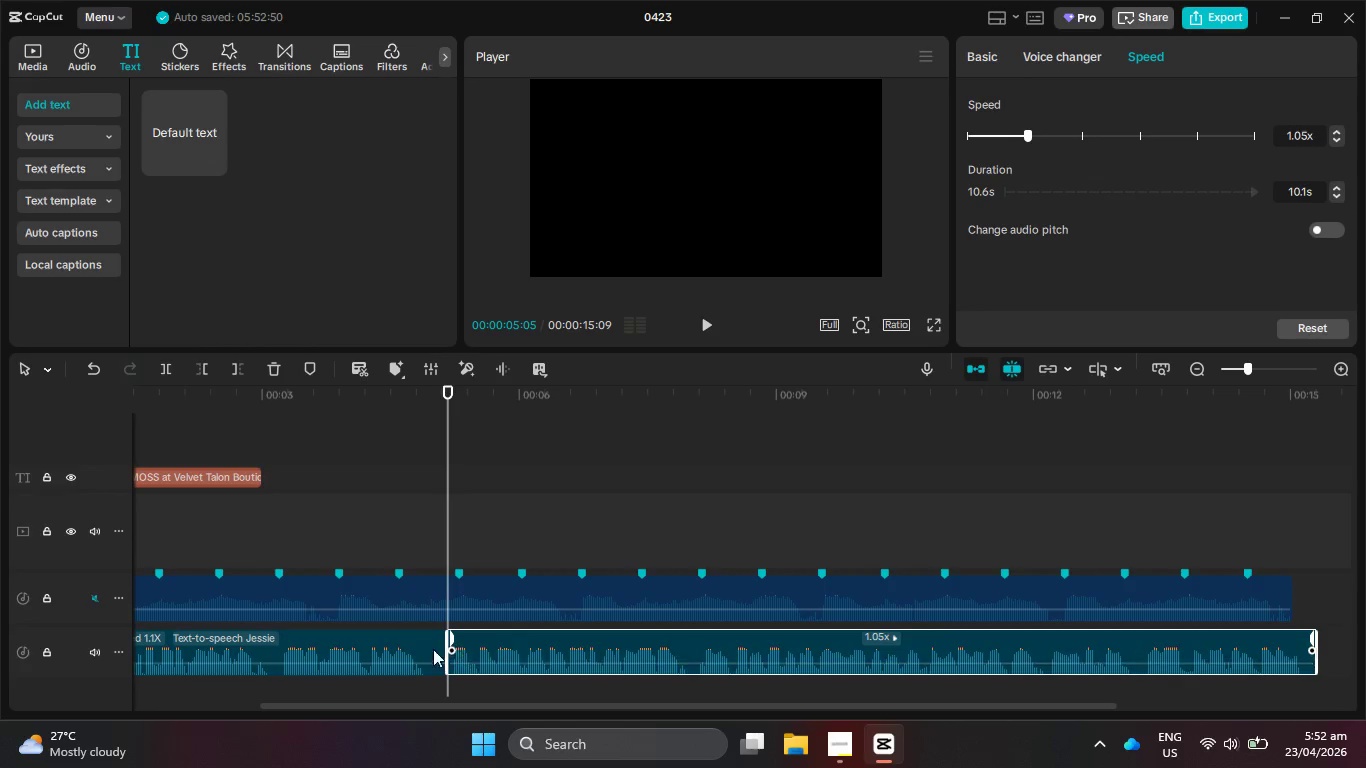 
left_click([421, 643])
 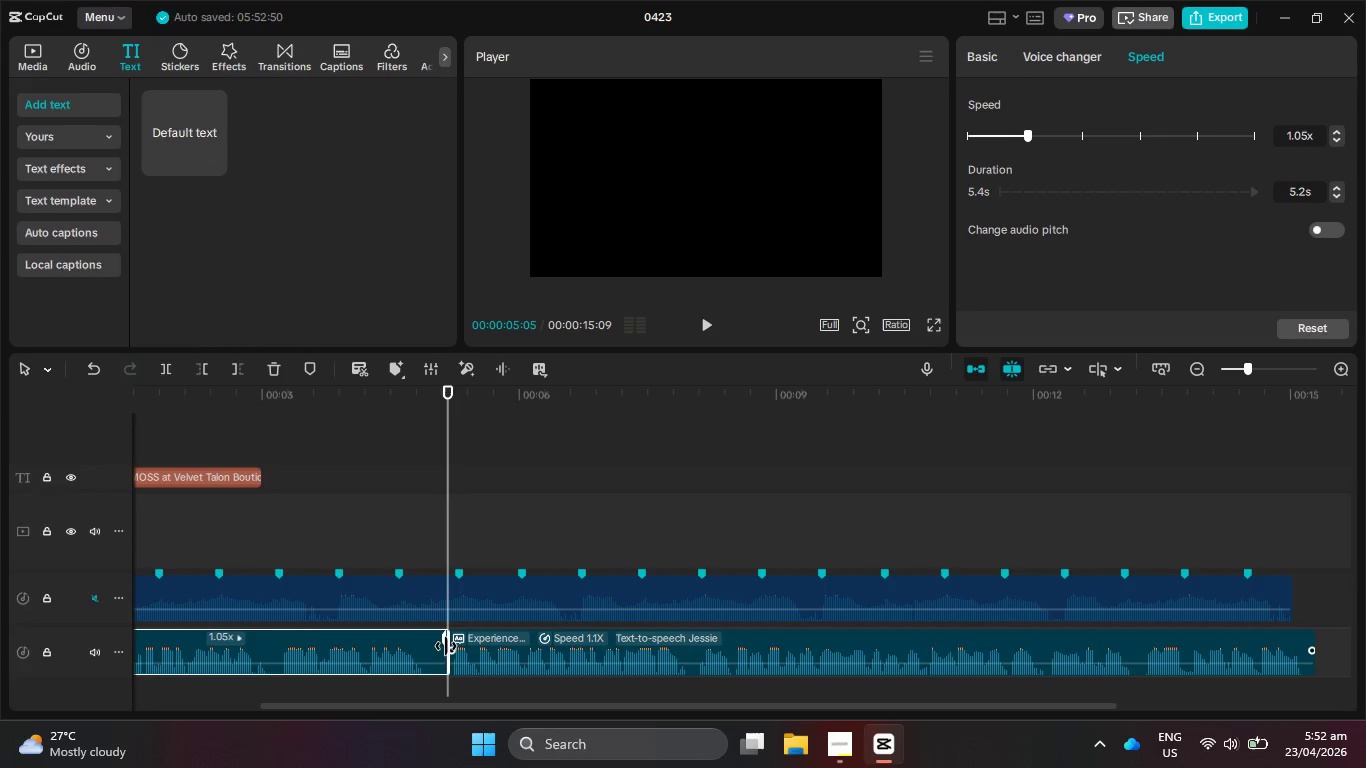 
left_click_drag(start_coordinate=[446, 646], to_coordinate=[433, 645])
 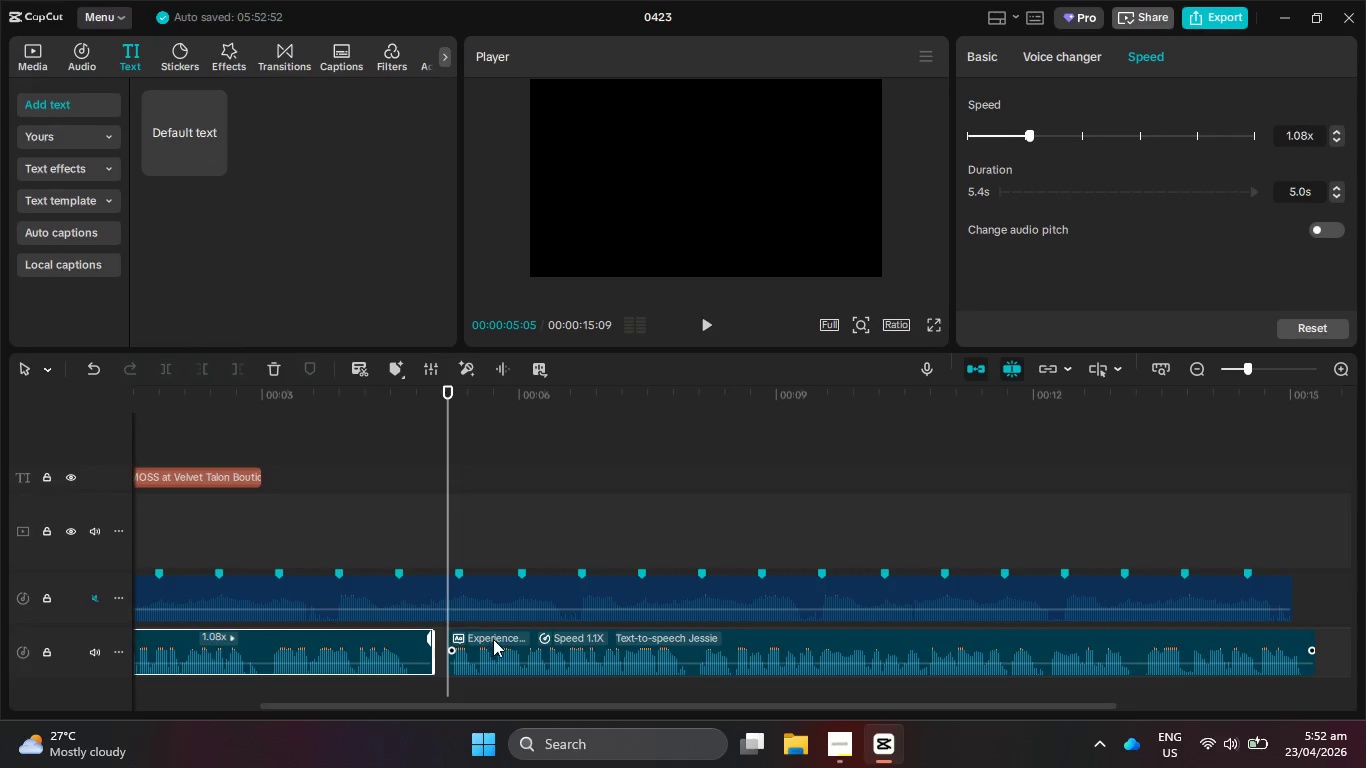 
left_click_drag(start_coordinate=[493, 639], to_coordinate=[479, 642])
 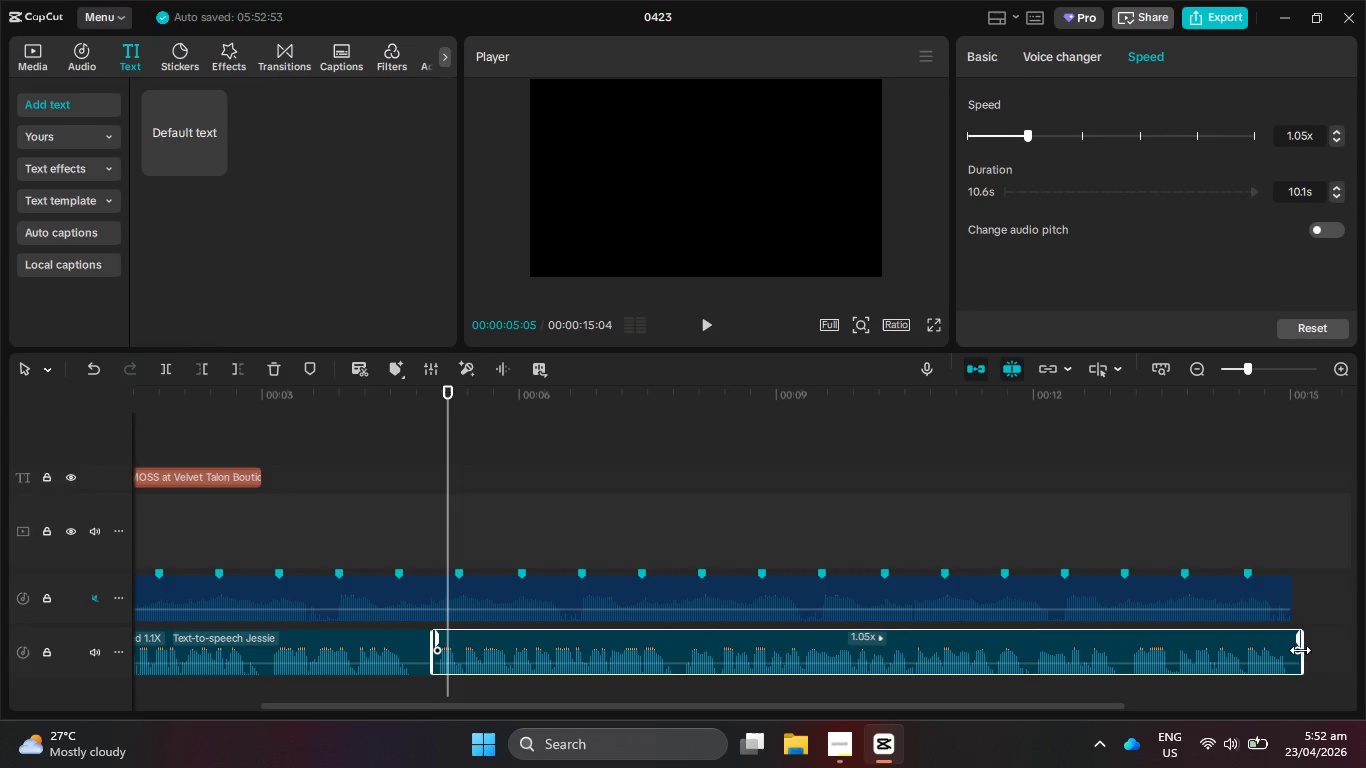 
left_click_drag(start_coordinate=[1304, 651], to_coordinate=[1290, 653])
 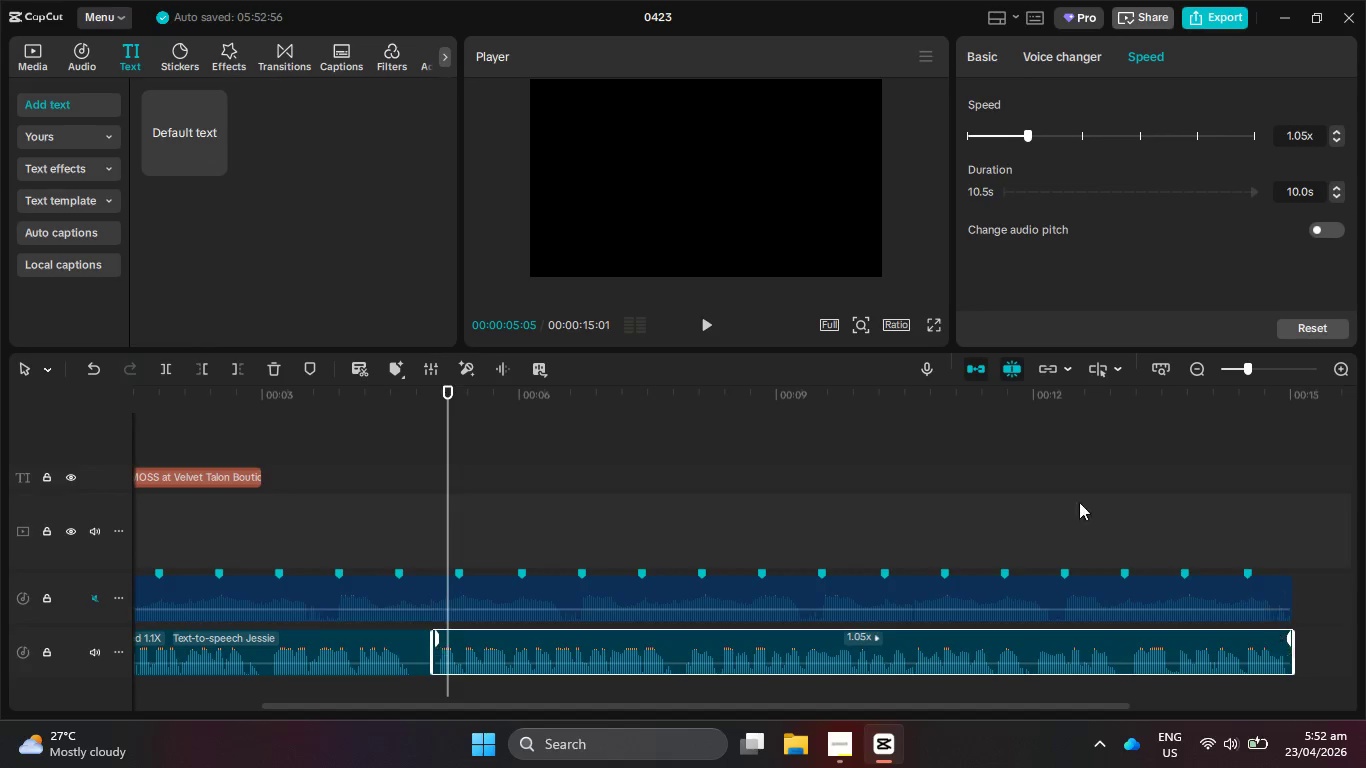 
hold_key(key=ControlLeft, duration=0.64)
scroll: coordinate [846, 535], scroll_direction: down, amount: 6.0
 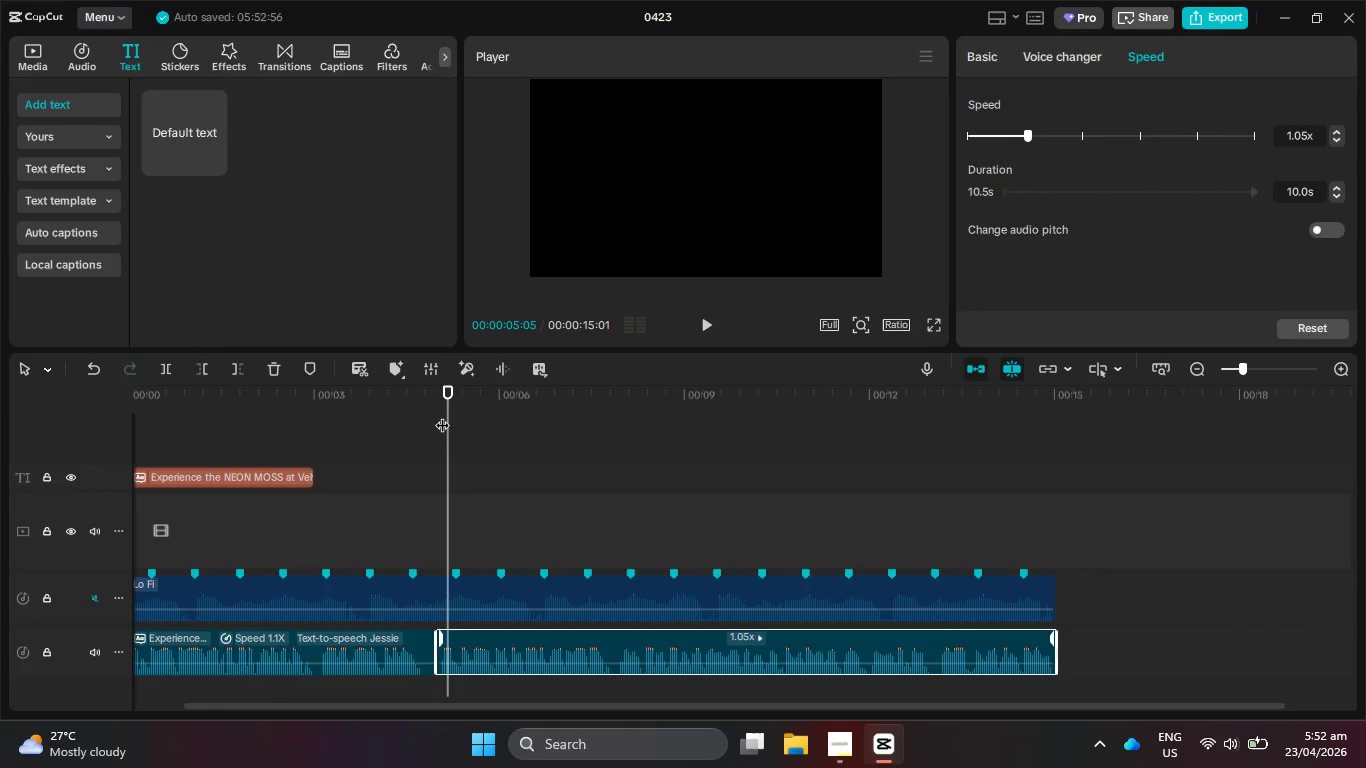 
left_click_drag(start_coordinate=[448, 418], to_coordinate=[64, 418])
 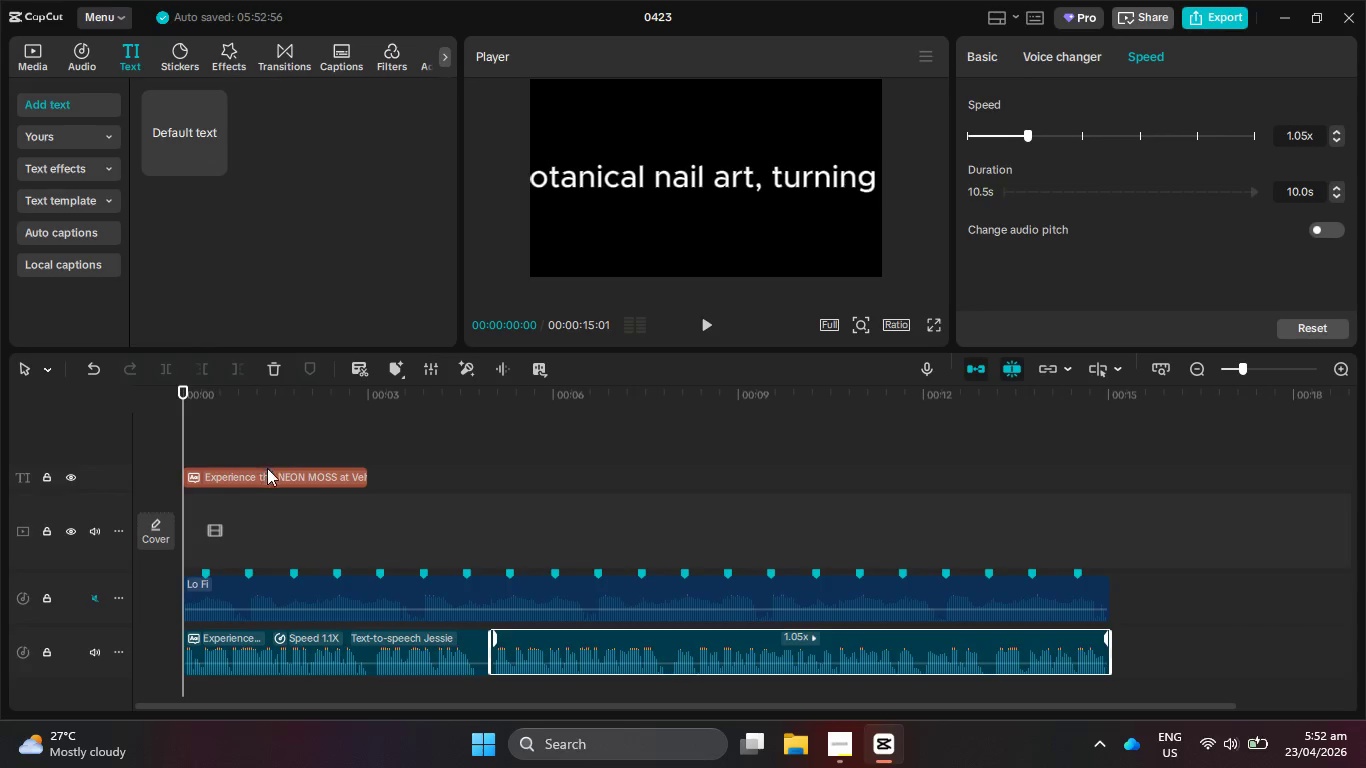 
left_click([270, 478])
 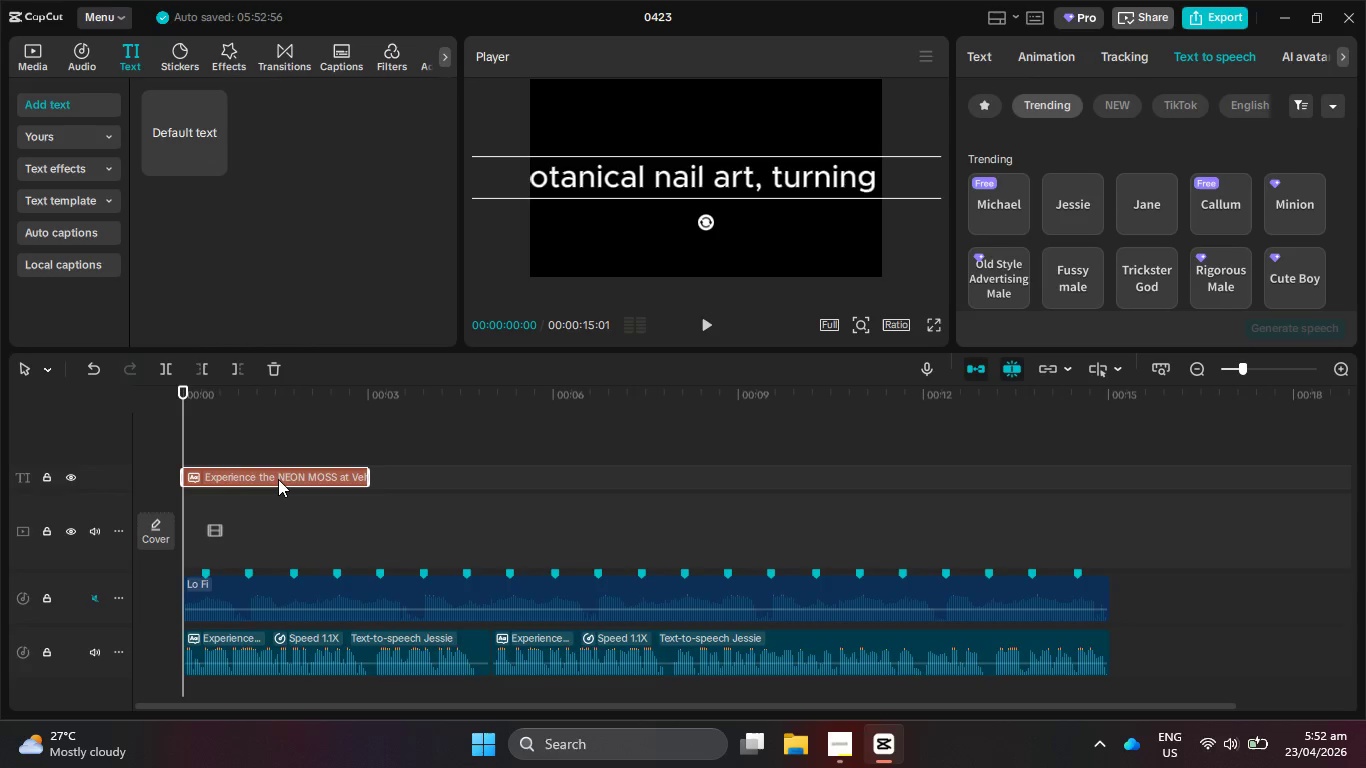 
key(Backspace)
 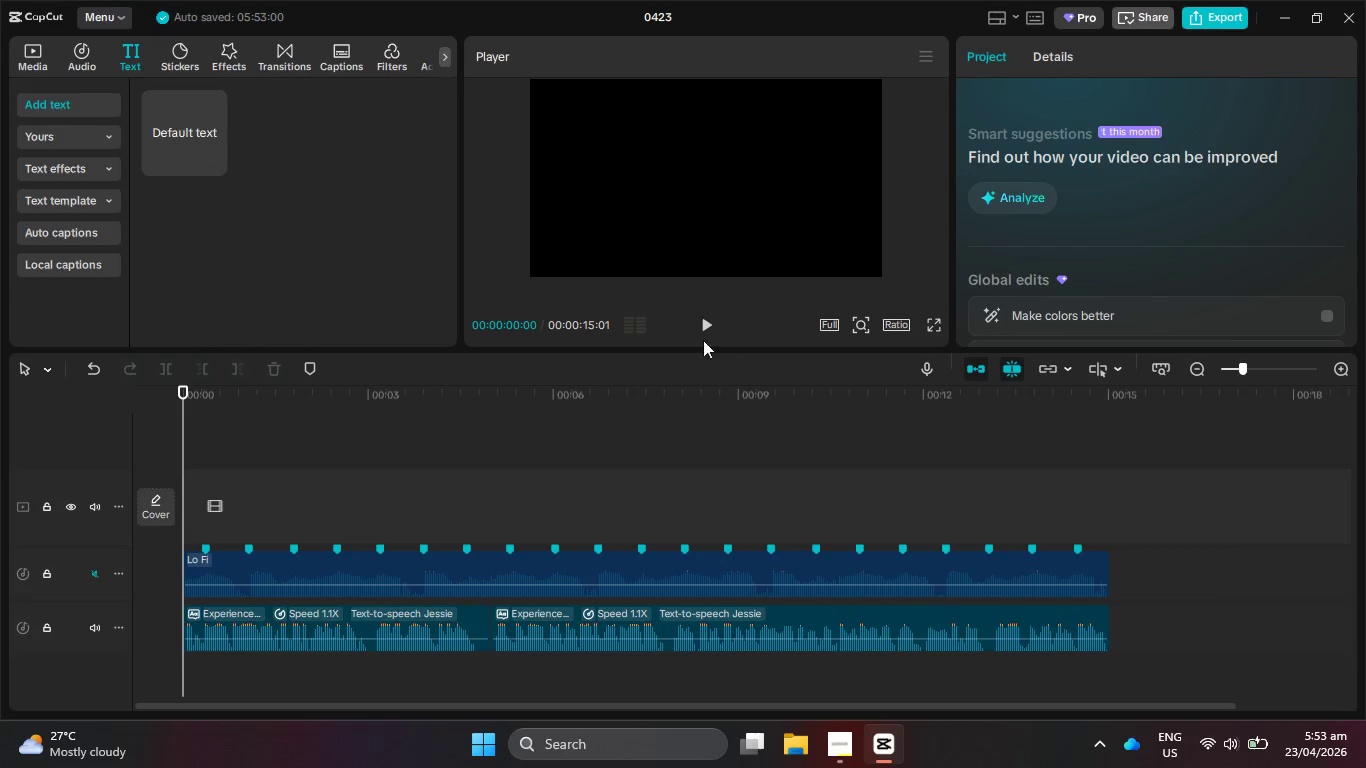 
left_click([702, 323])
 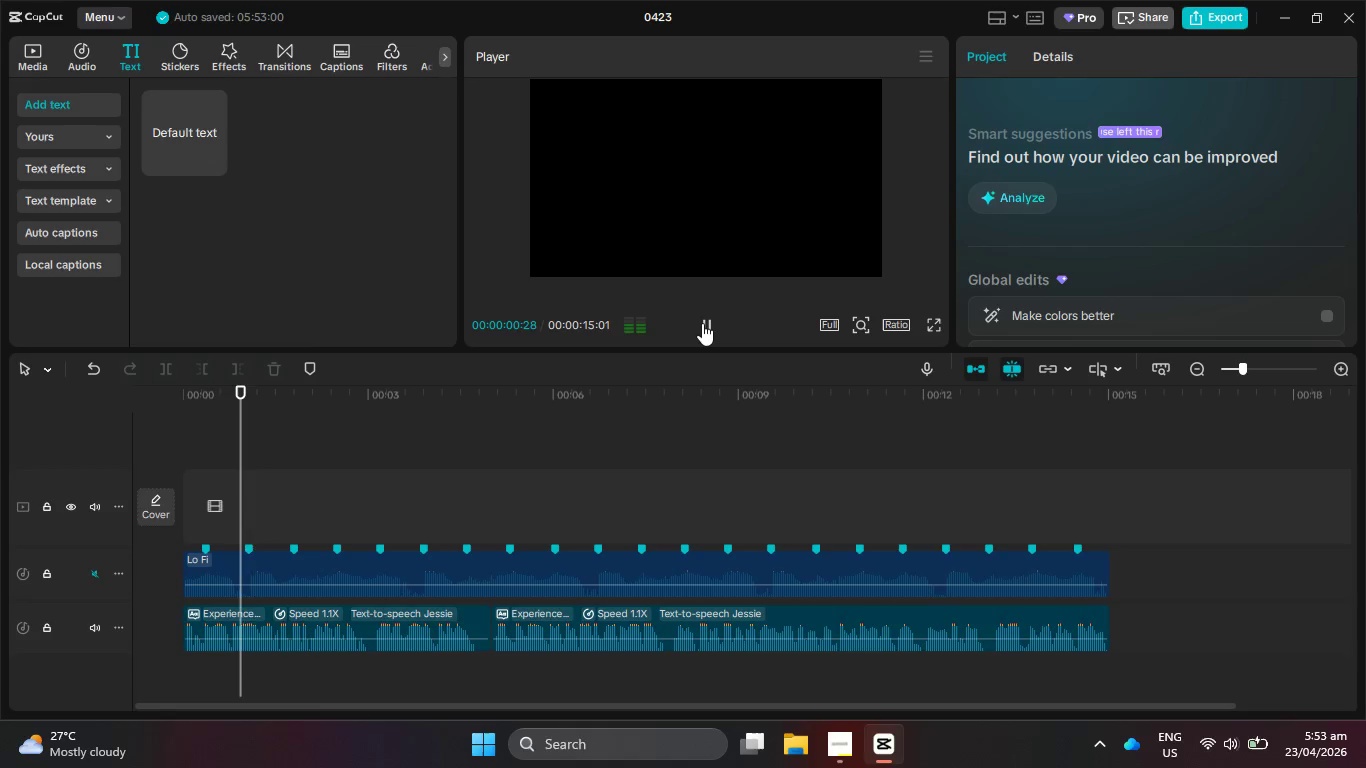 
right_click([702, 323])
 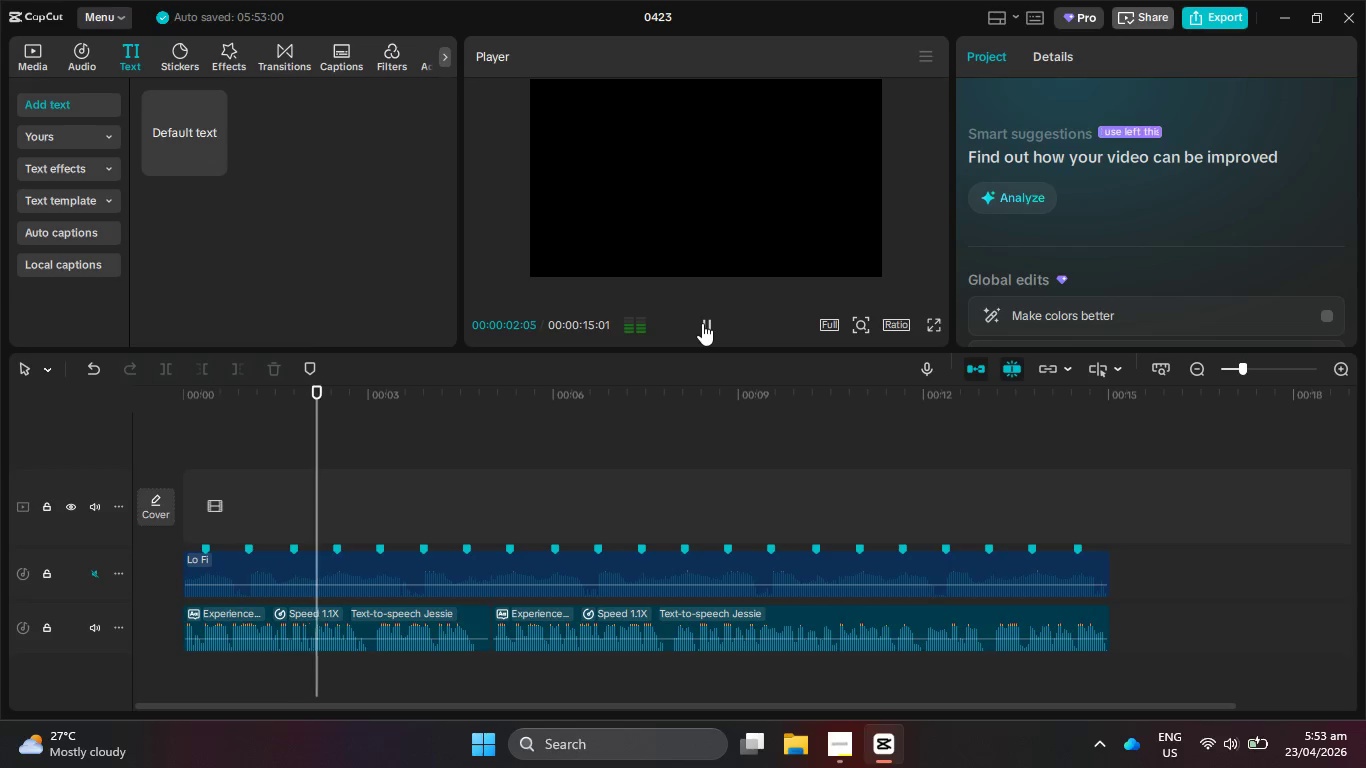 
left_click([702, 323])
 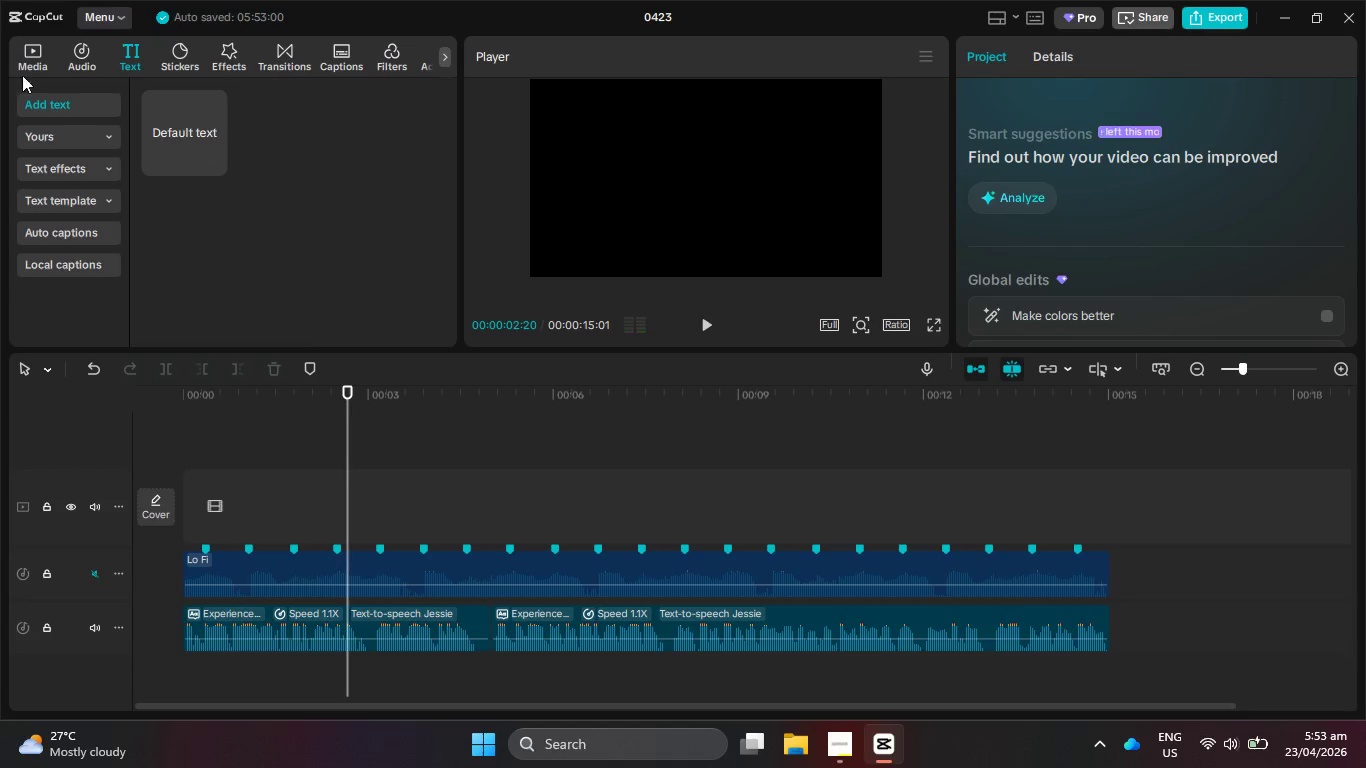 
left_click([32, 62])
 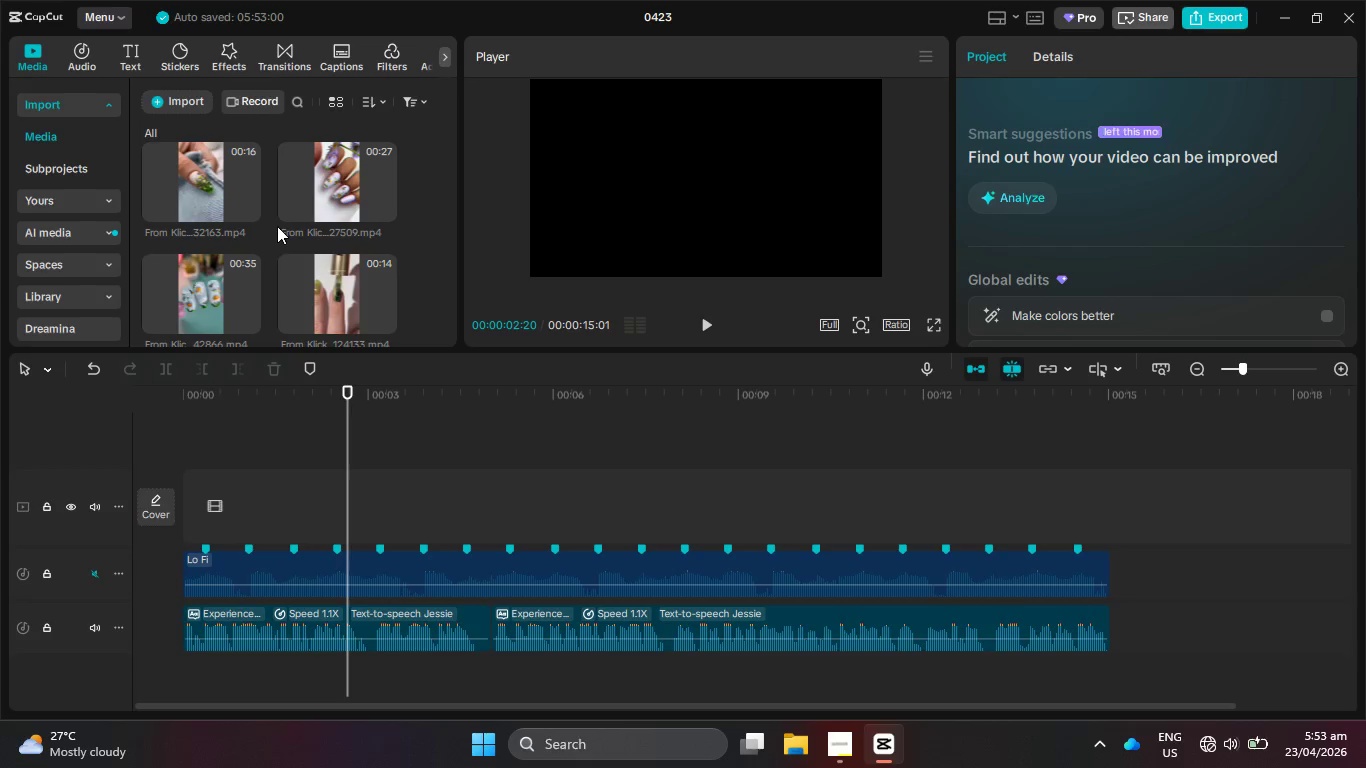 
scroll: coordinate [297, 266], scroll_direction: up, amount: 2.0
 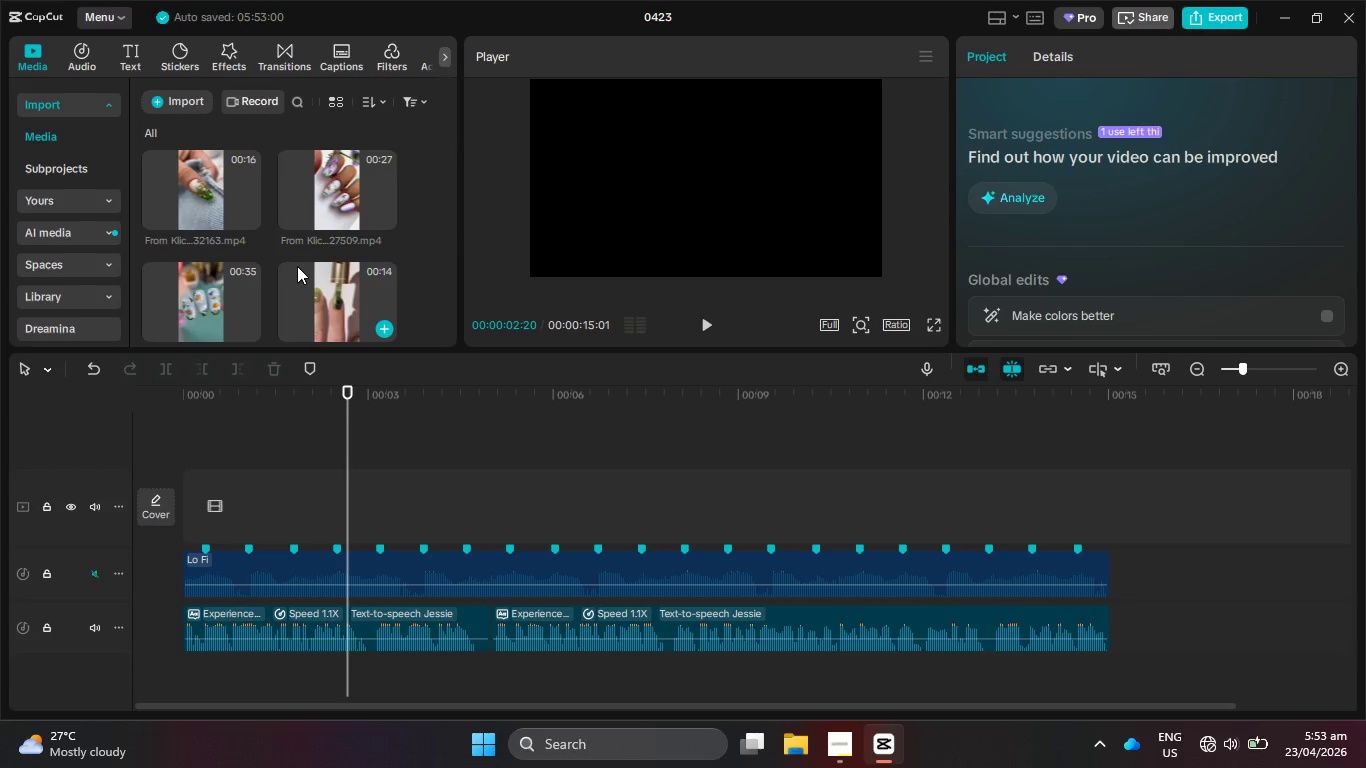 
scroll: coordinate [299, 266], scroll_direction: down, amount: 6.0
 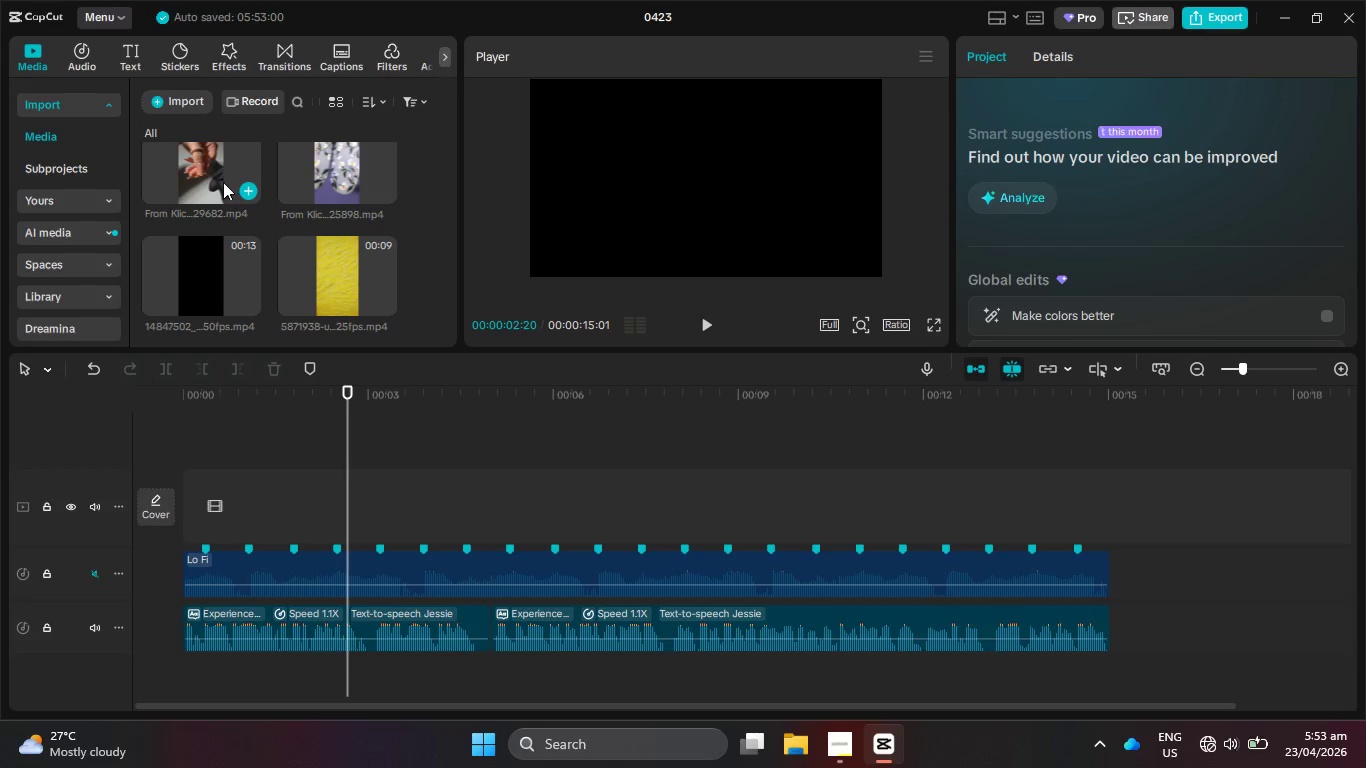 
scroll: coordinate [265, 271], scroll_direction: up, amount: 3.0
 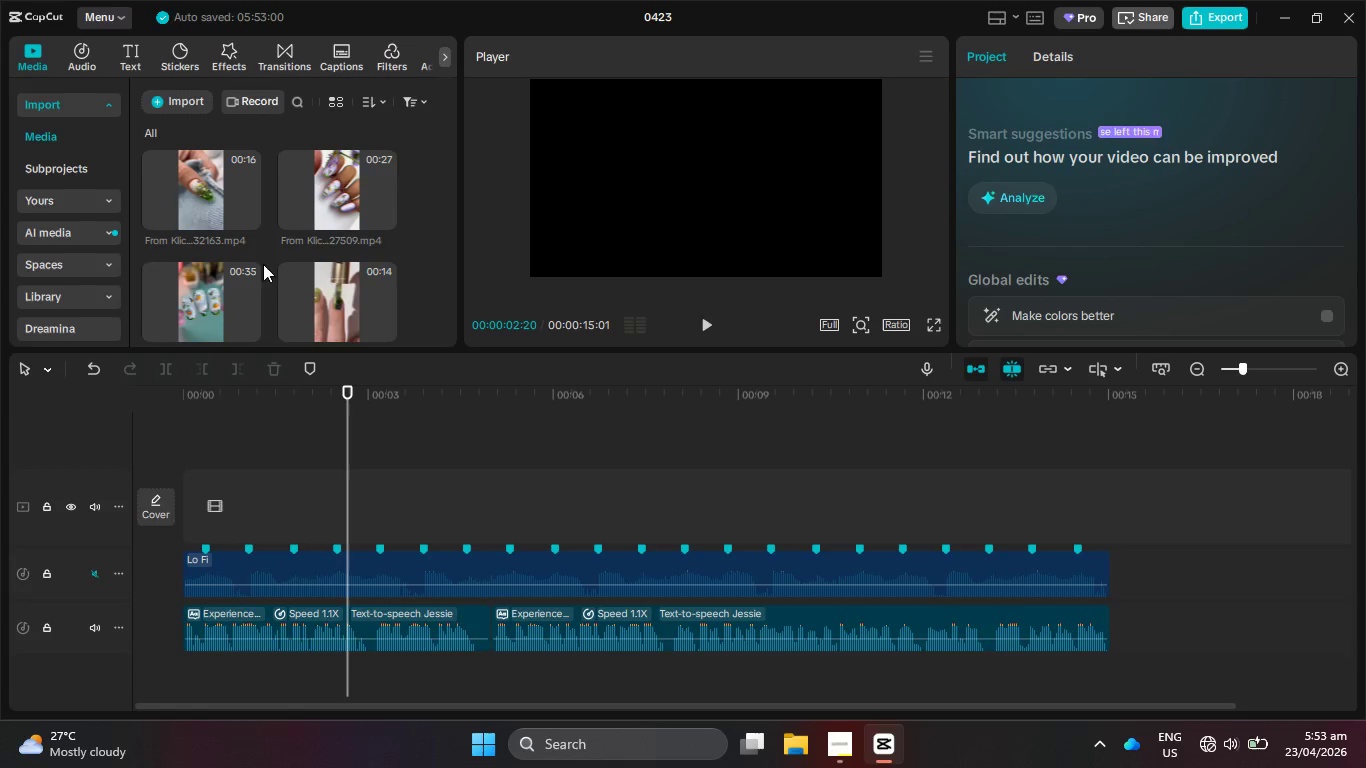 
left_click_drag(start_coordinate=[346, 284], to_coordinate=[218, 506])
 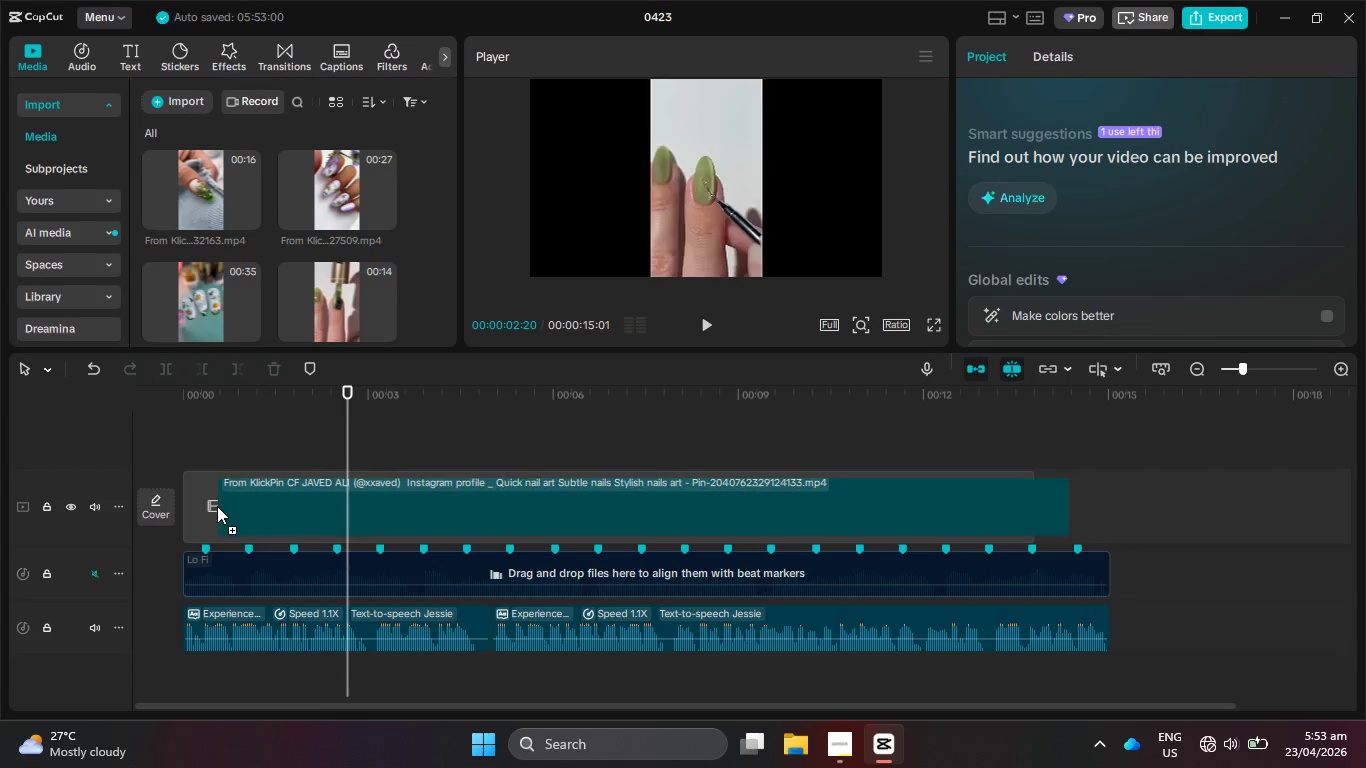 
hold_key(key=ControlLeft, duration=0.89)
scroll: coordinate [247, 505], scroll_direction: up, amount: 5.0
 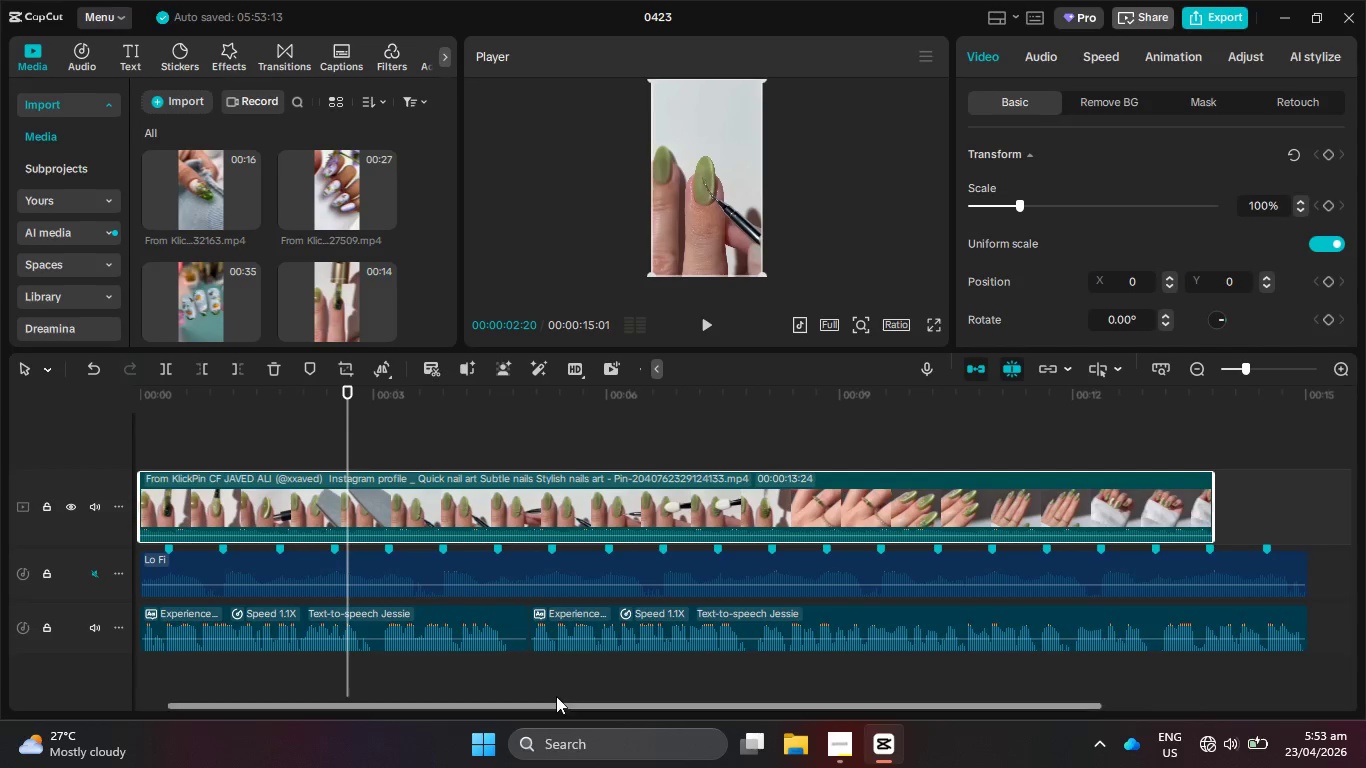 
left_click_drag(start_coordinate=[491, 690], to_coordinate=[691, 635])
 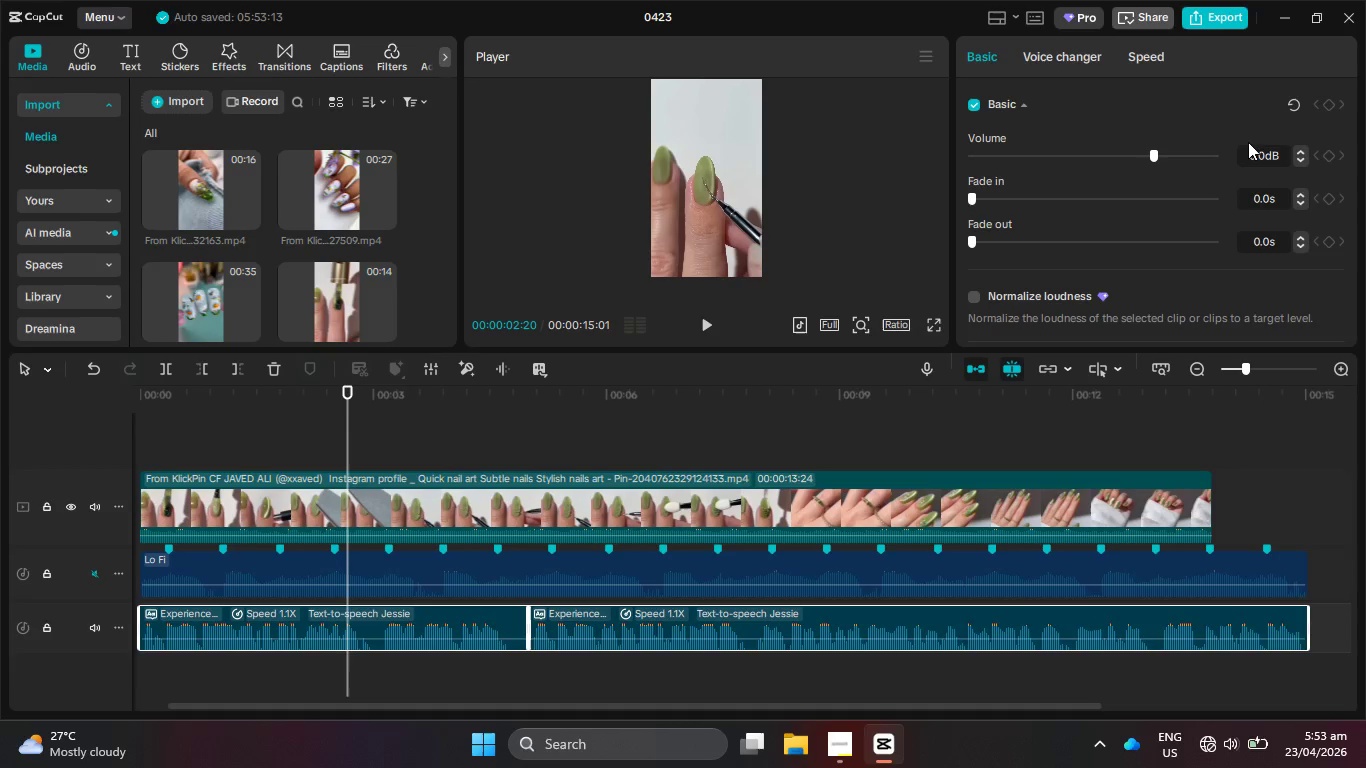 
left_click_drag(start_coordinate=[1249, 155], to_coordinate=[1270, 155])
 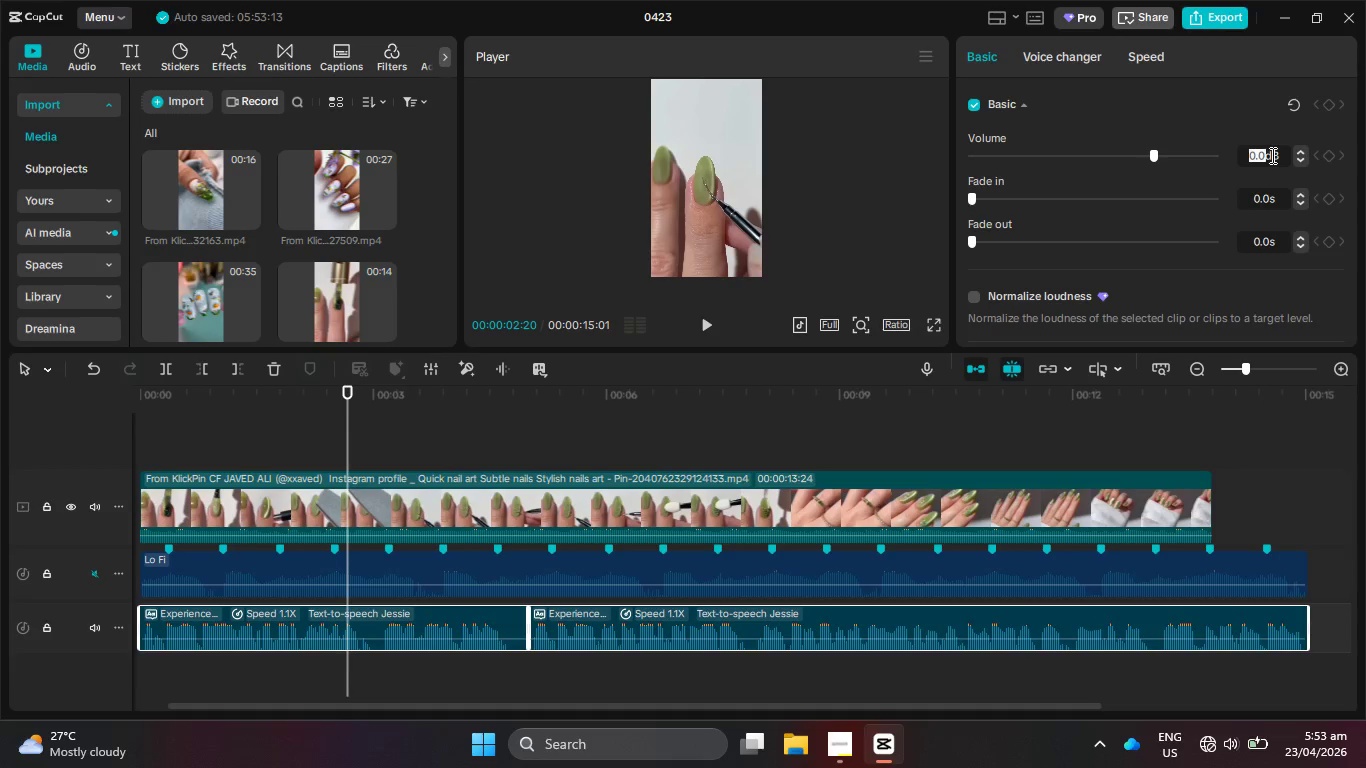 
key(Numpad8)
 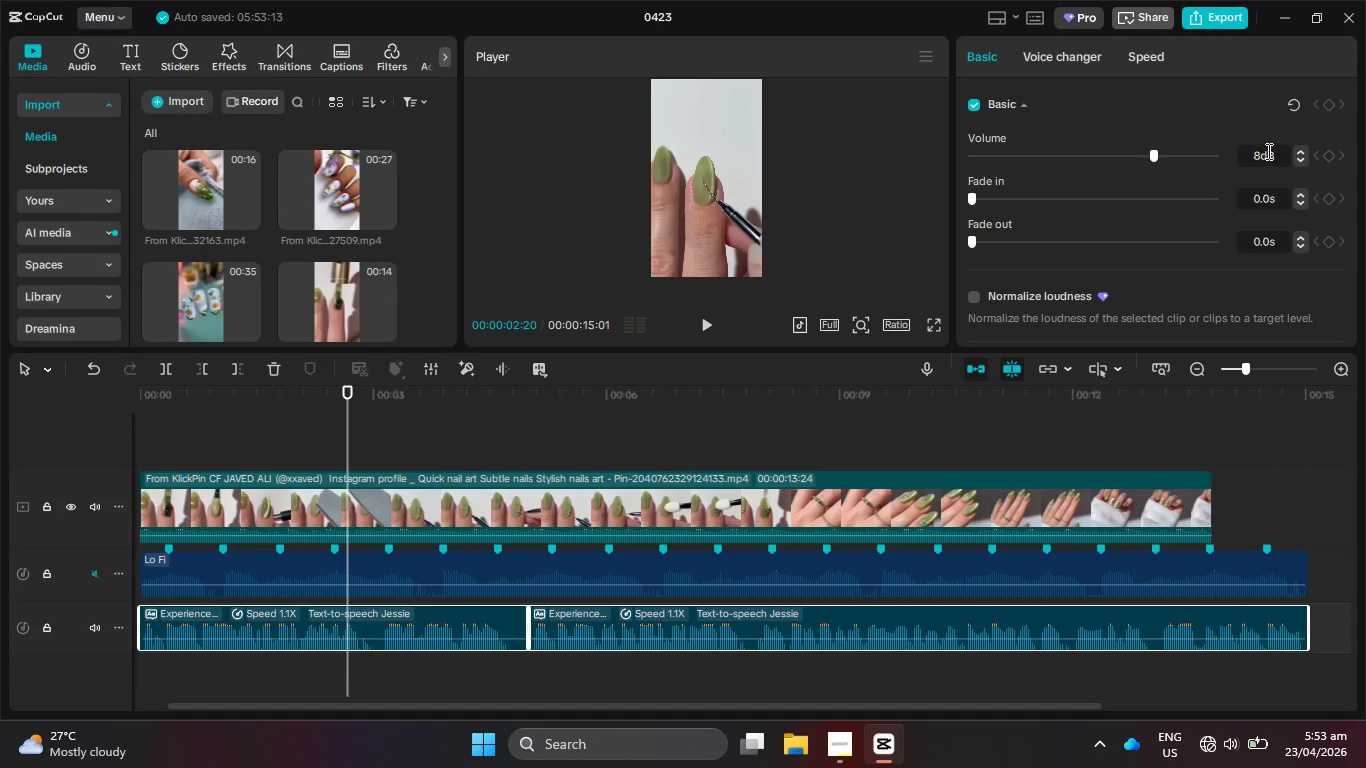 
key(NumpadEnter)
 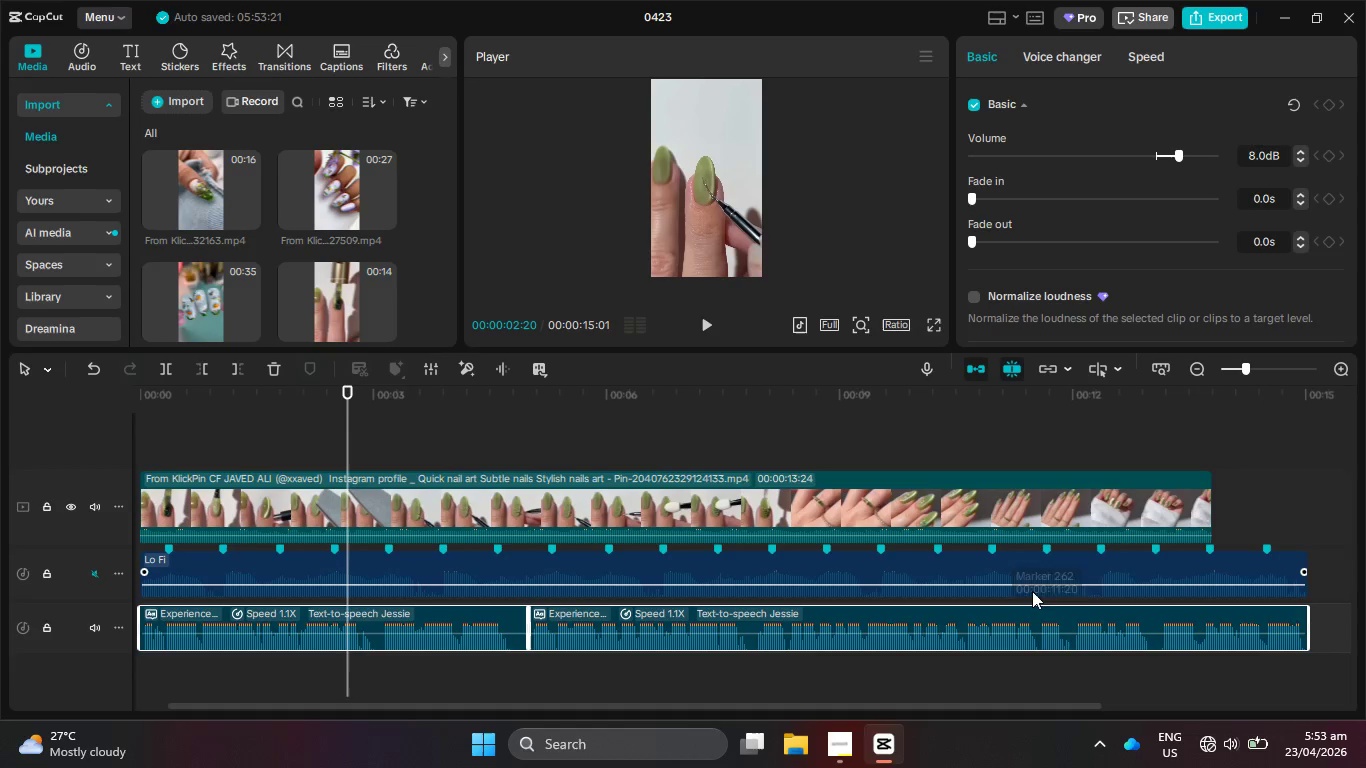 
left_click([1009, 577])
 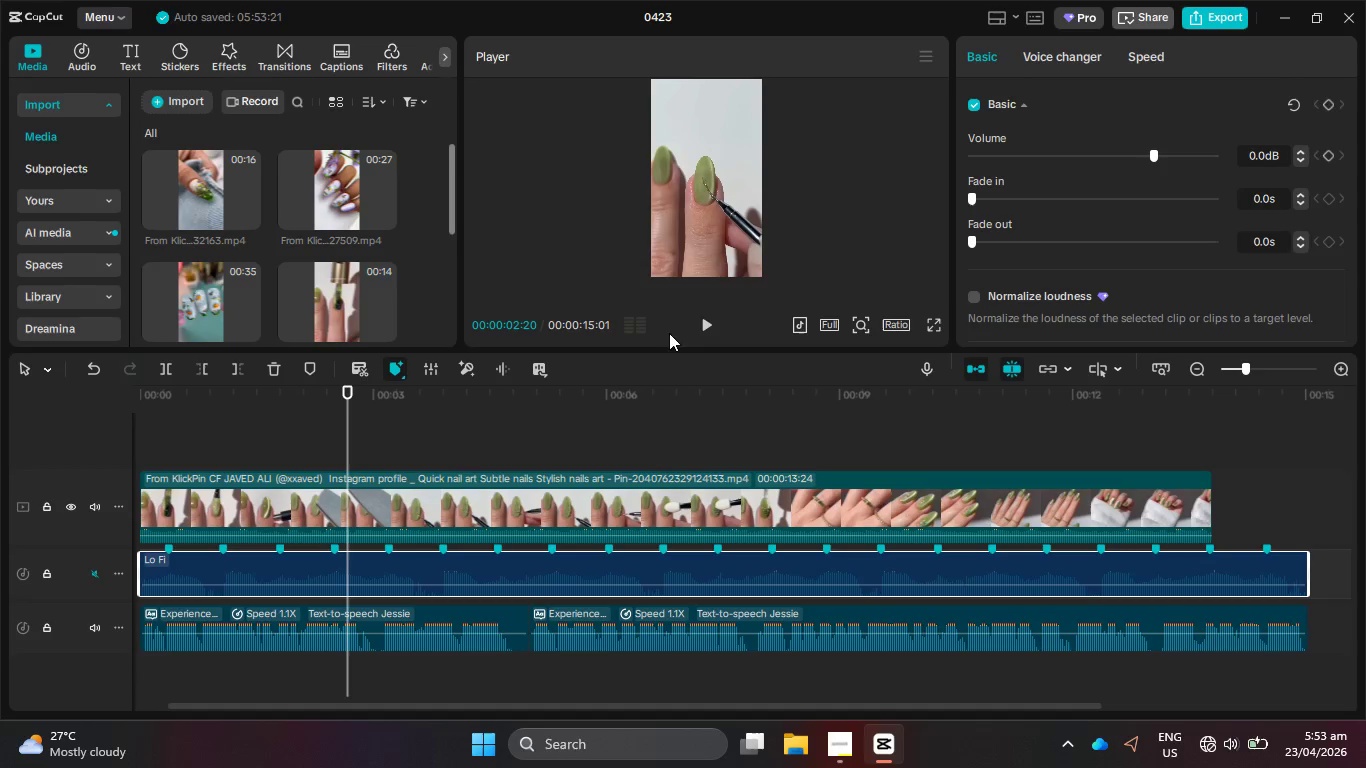 
double_click([709, 323])
 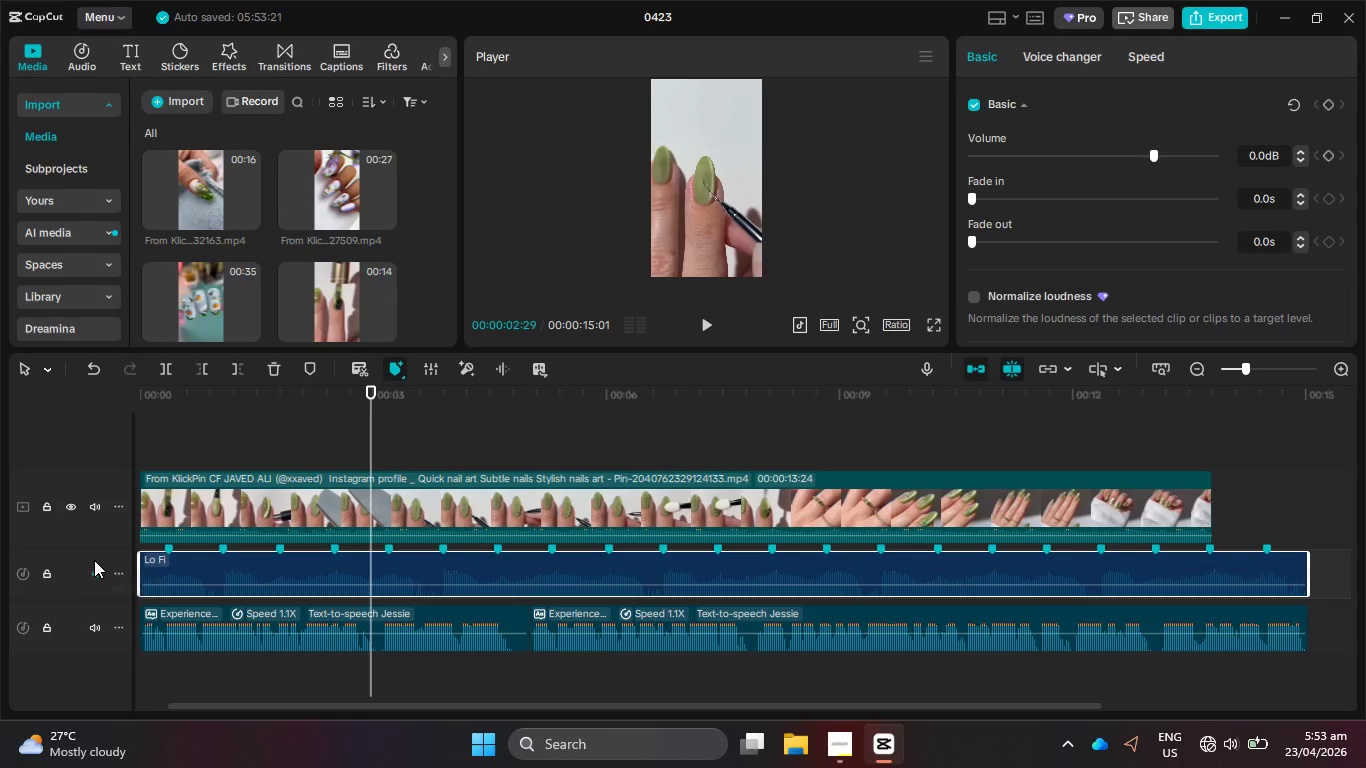 
left_click([87, 574])
 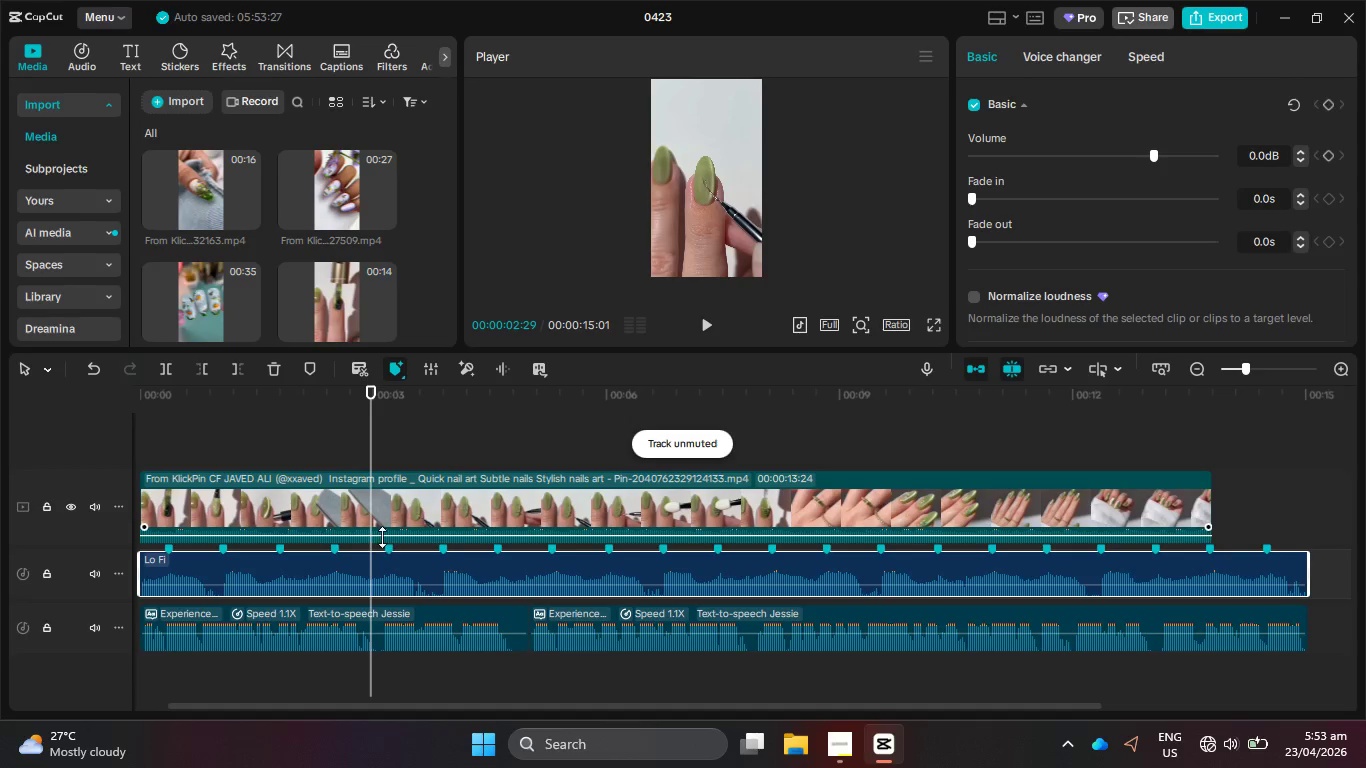 
left_click_drag(start_coordinate=[382, 537], to_coordinate=[373, 637])
 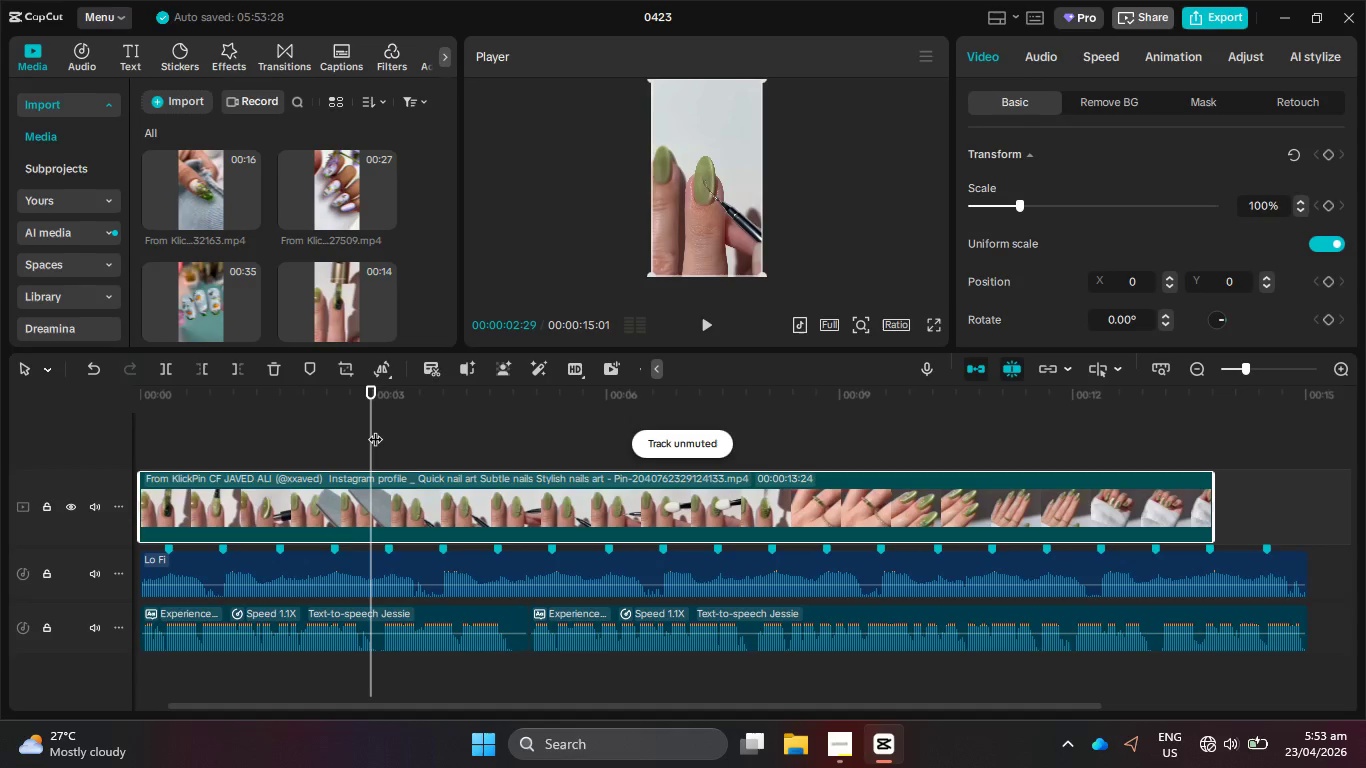 
left_click_drag(start_coordinate=[375, 429], to_coordinate=[0, 420])
 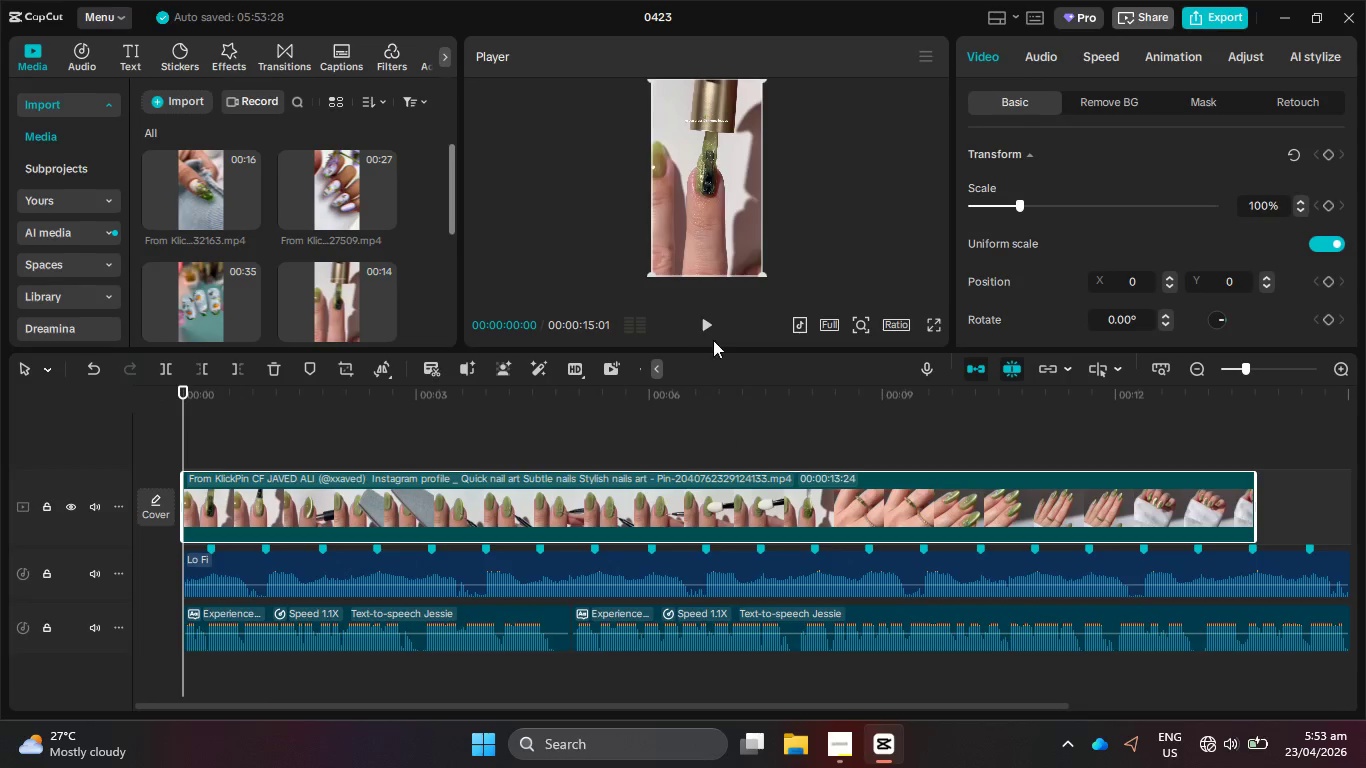 
left_click([712, 335])
 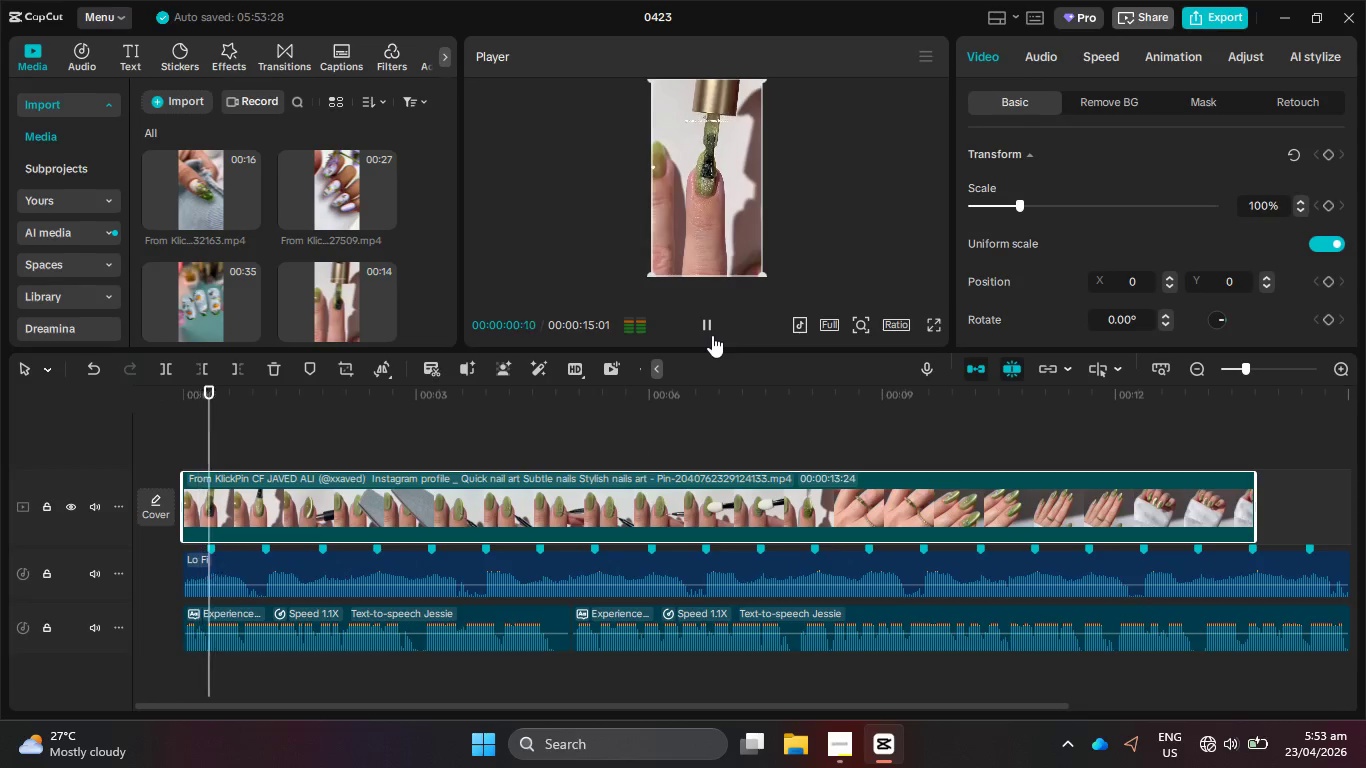 
left_click([712, 335])
 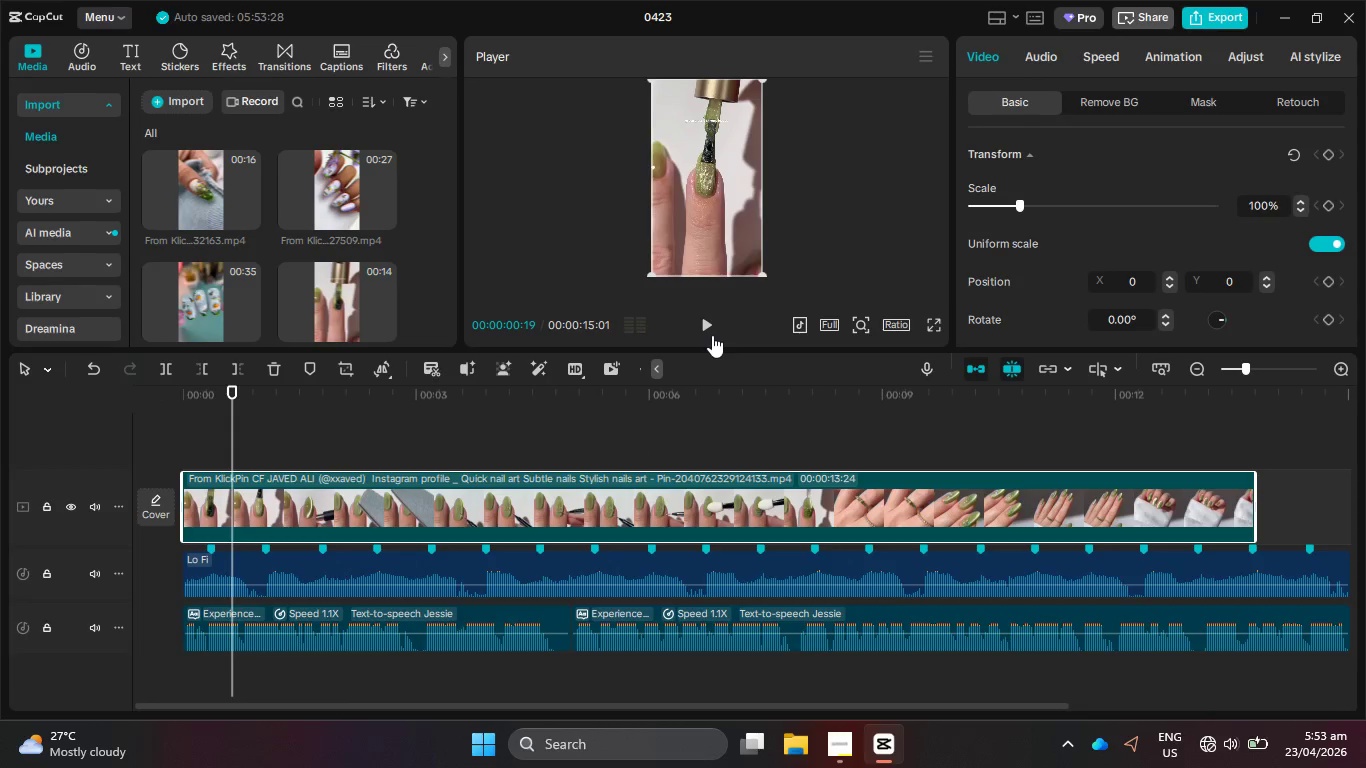 
key(VolumeDown)
 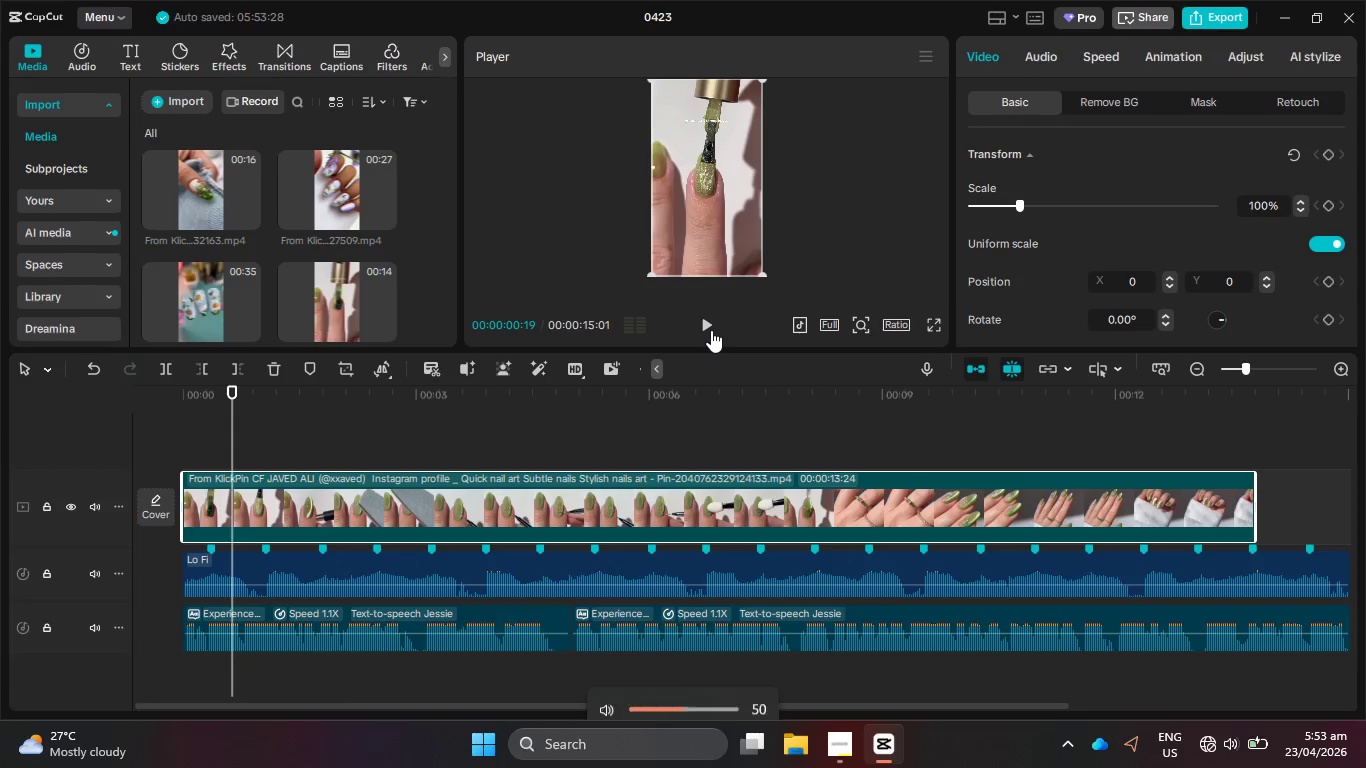 
key(VolumeDown)
 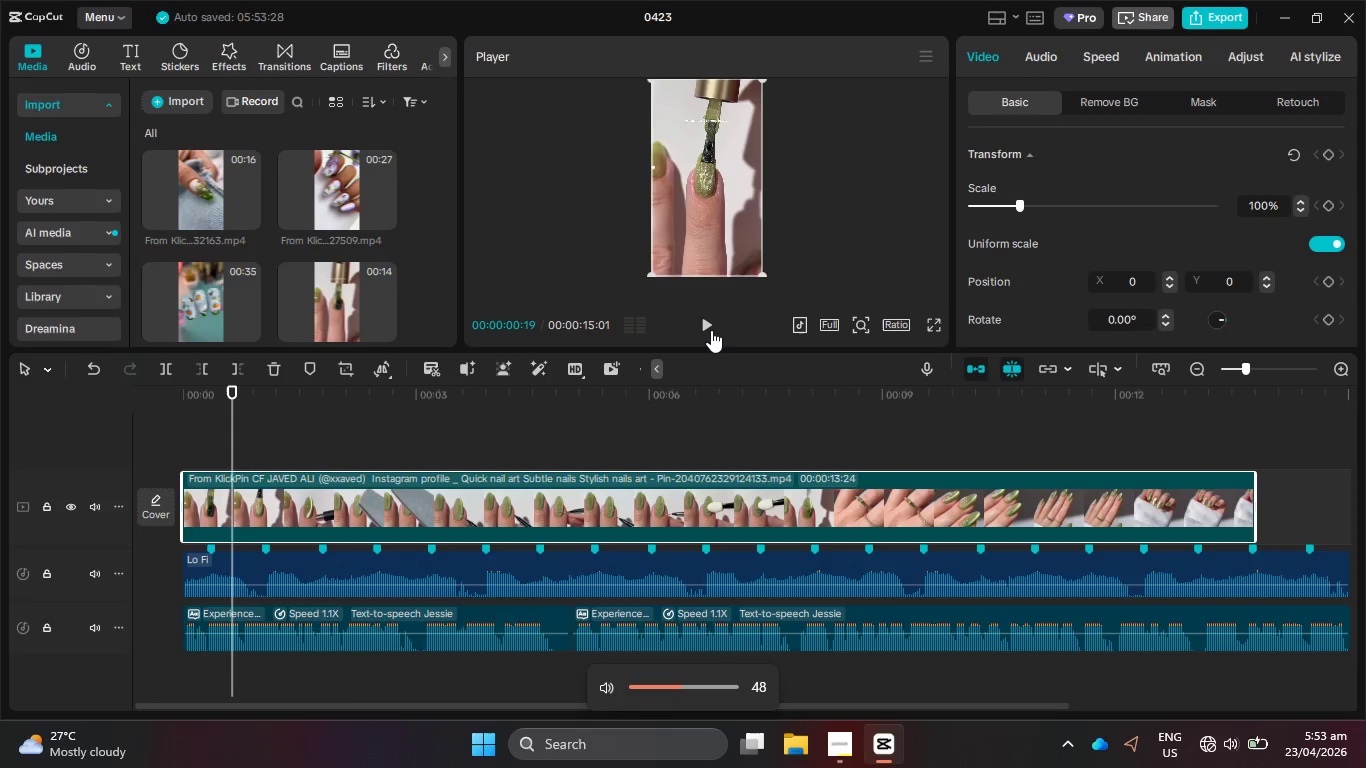 
key(VolumeDown)
 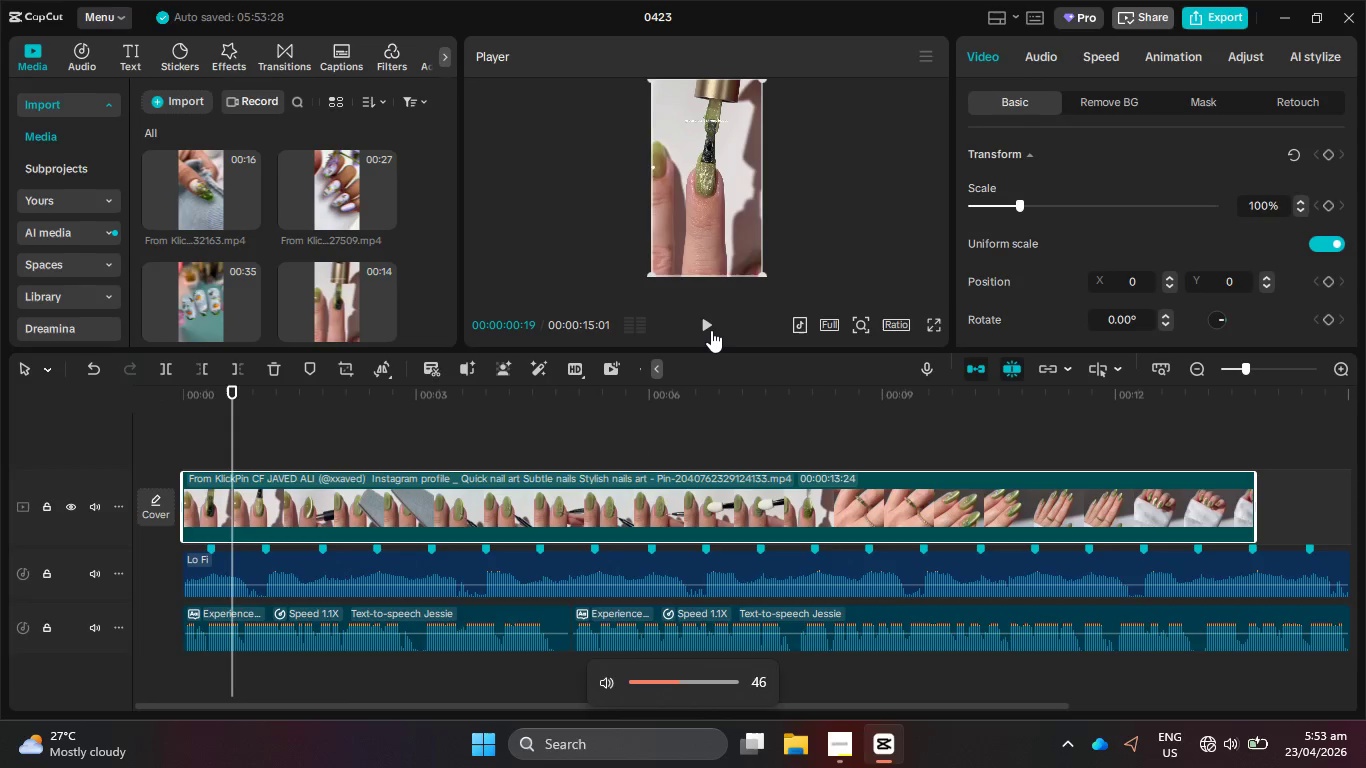 
key(VolumeDown)
 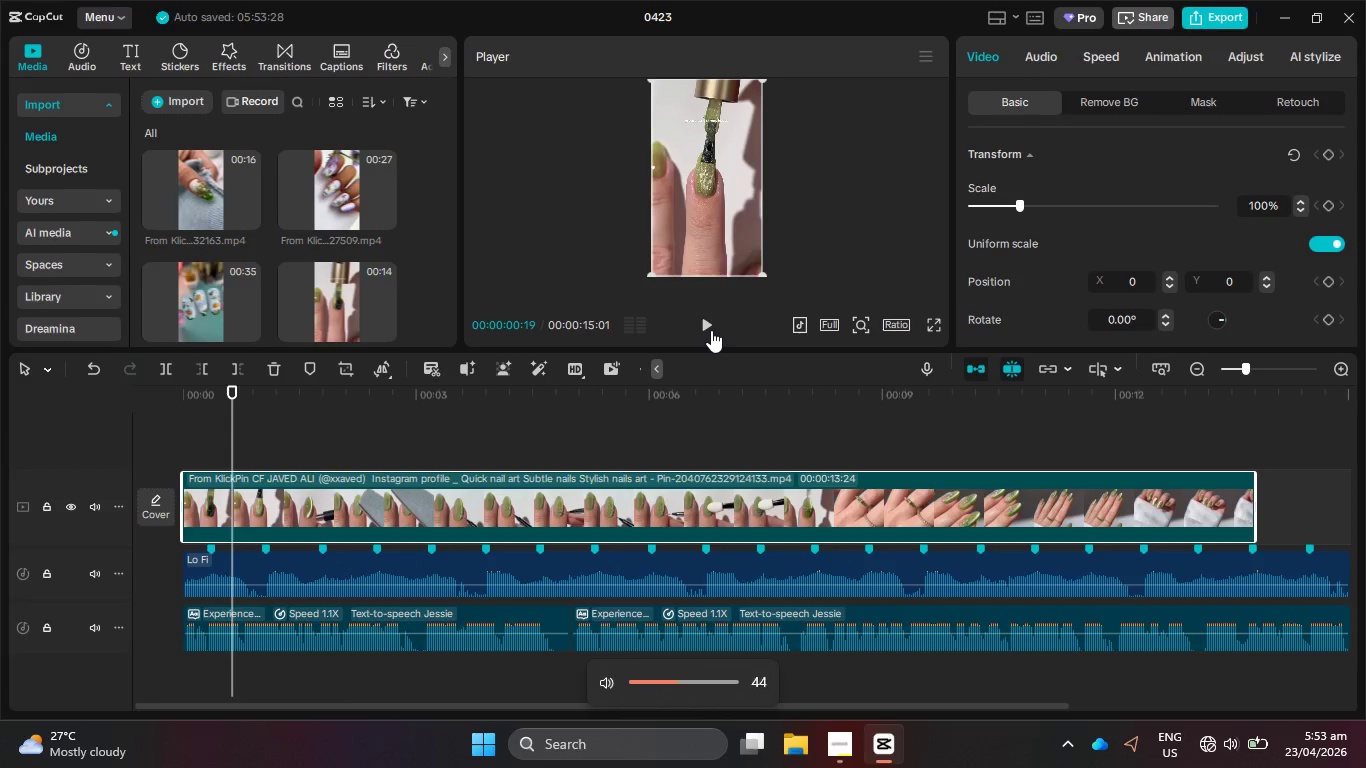 
key(VolumeDown)
 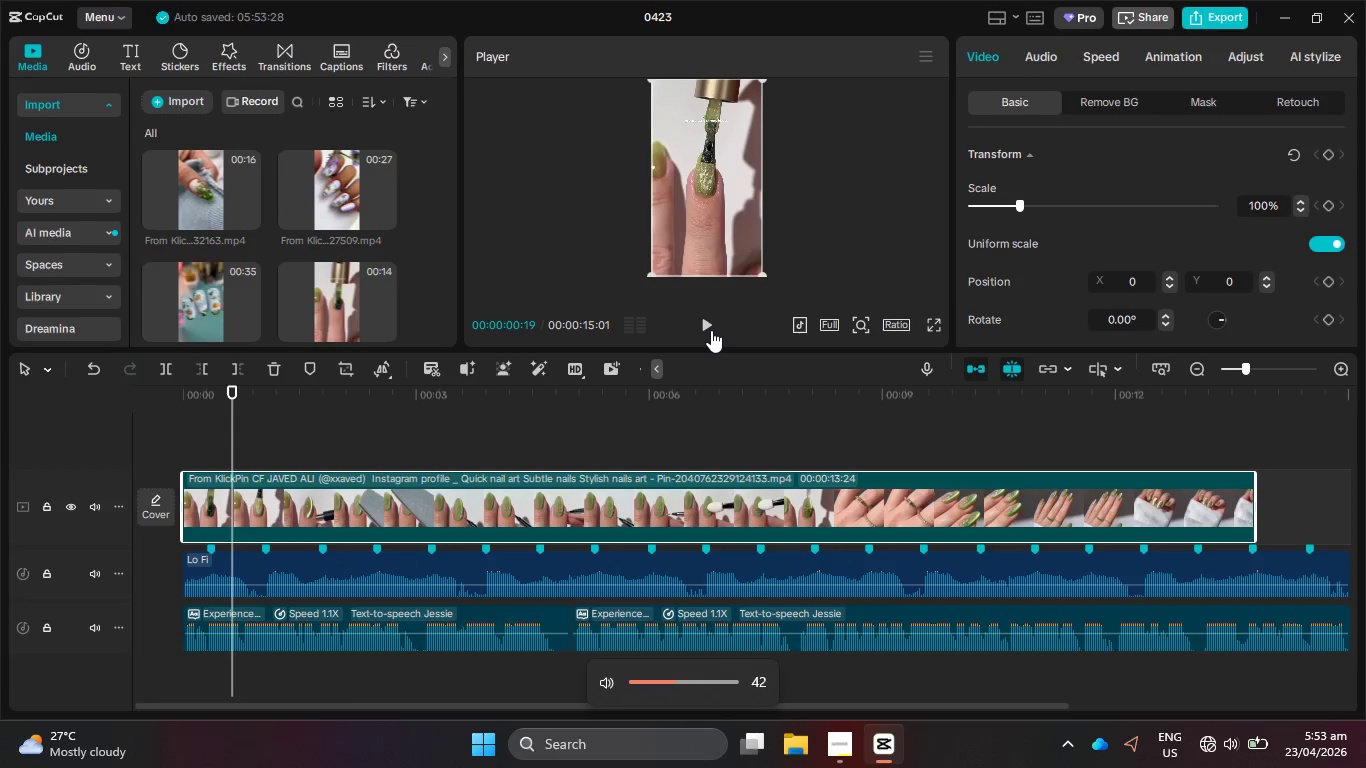 
key(VolumeDown)
 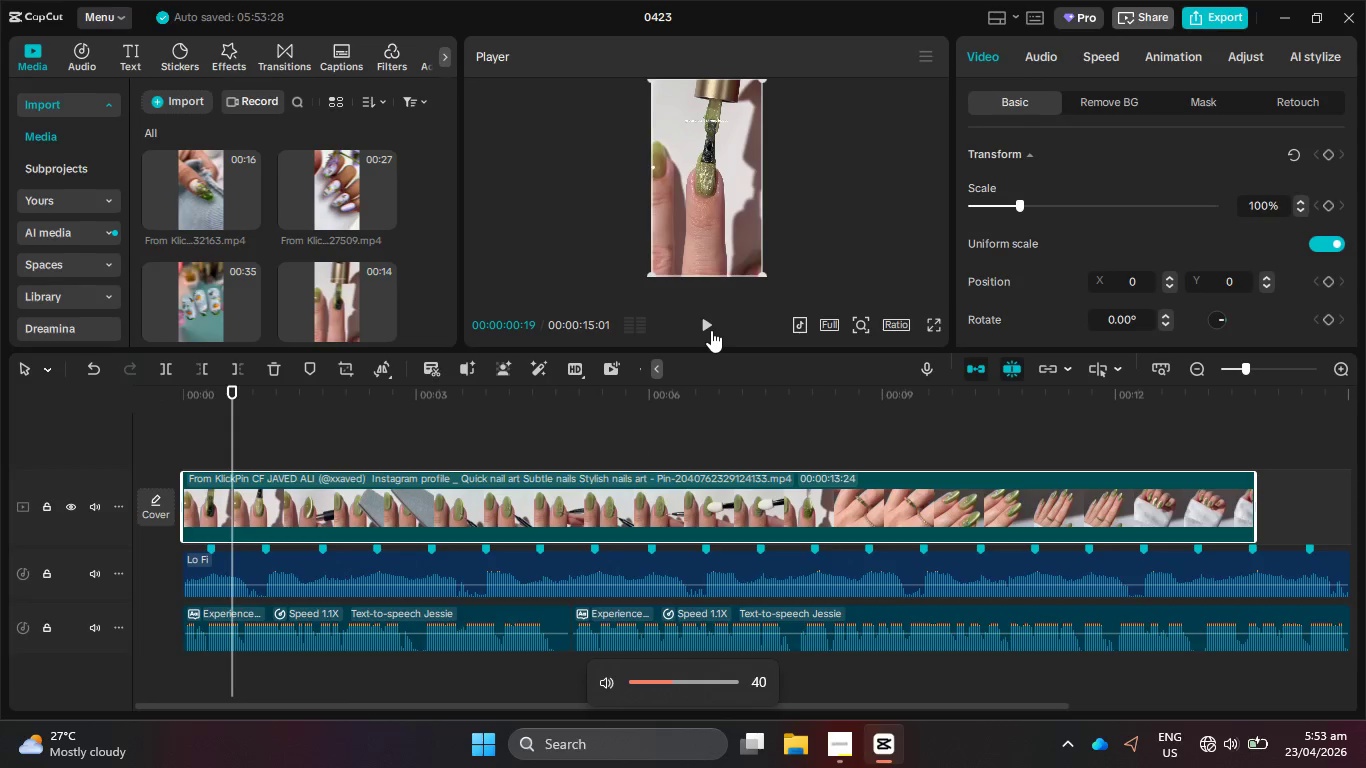 
left_click([711, 330])
 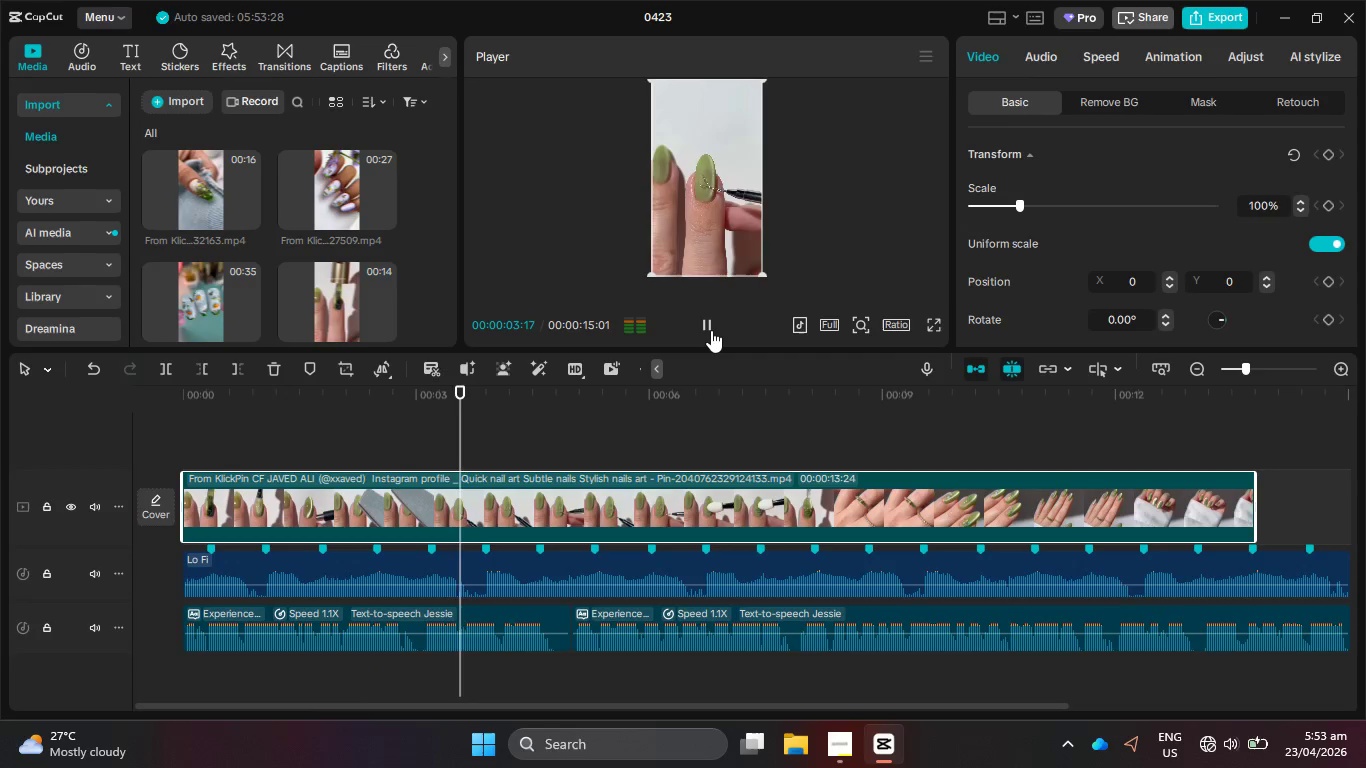 
left_click([711, 330])
 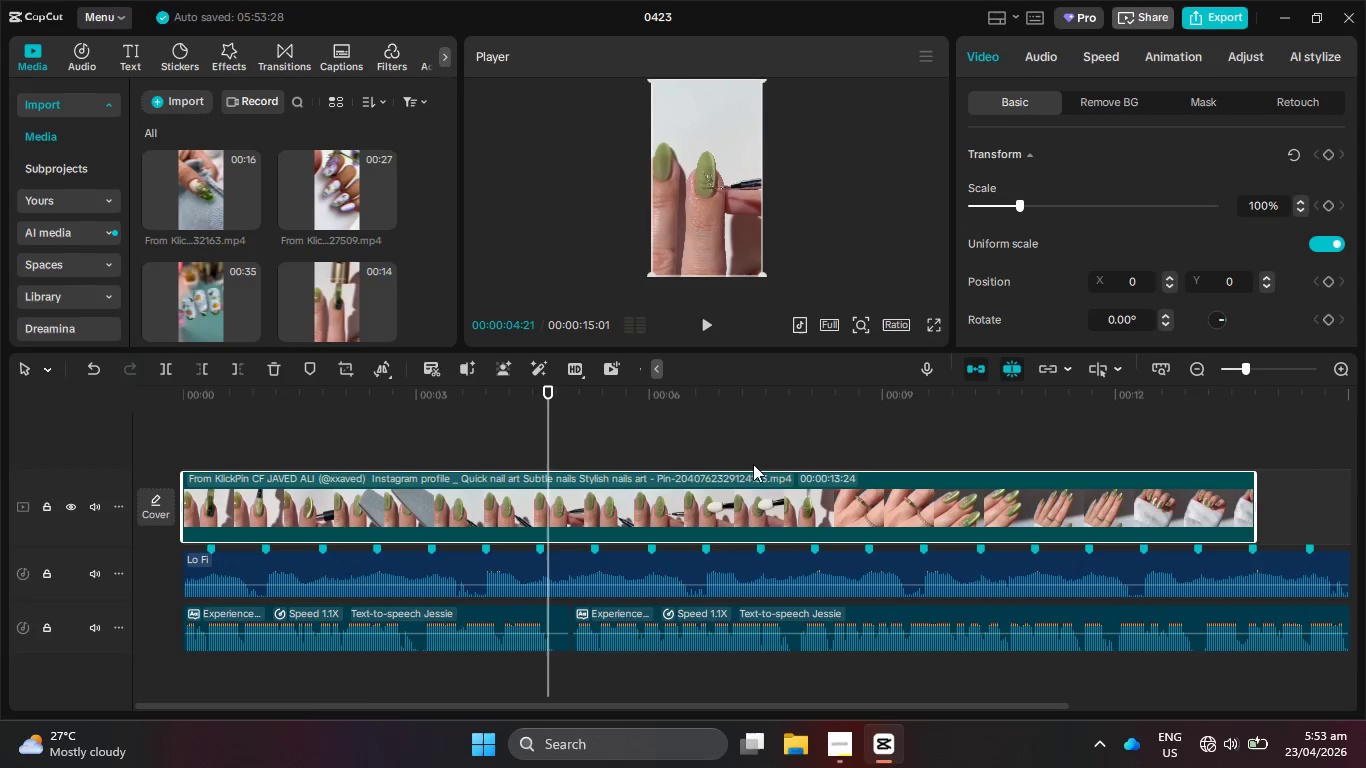 
left_click([814, 503])
 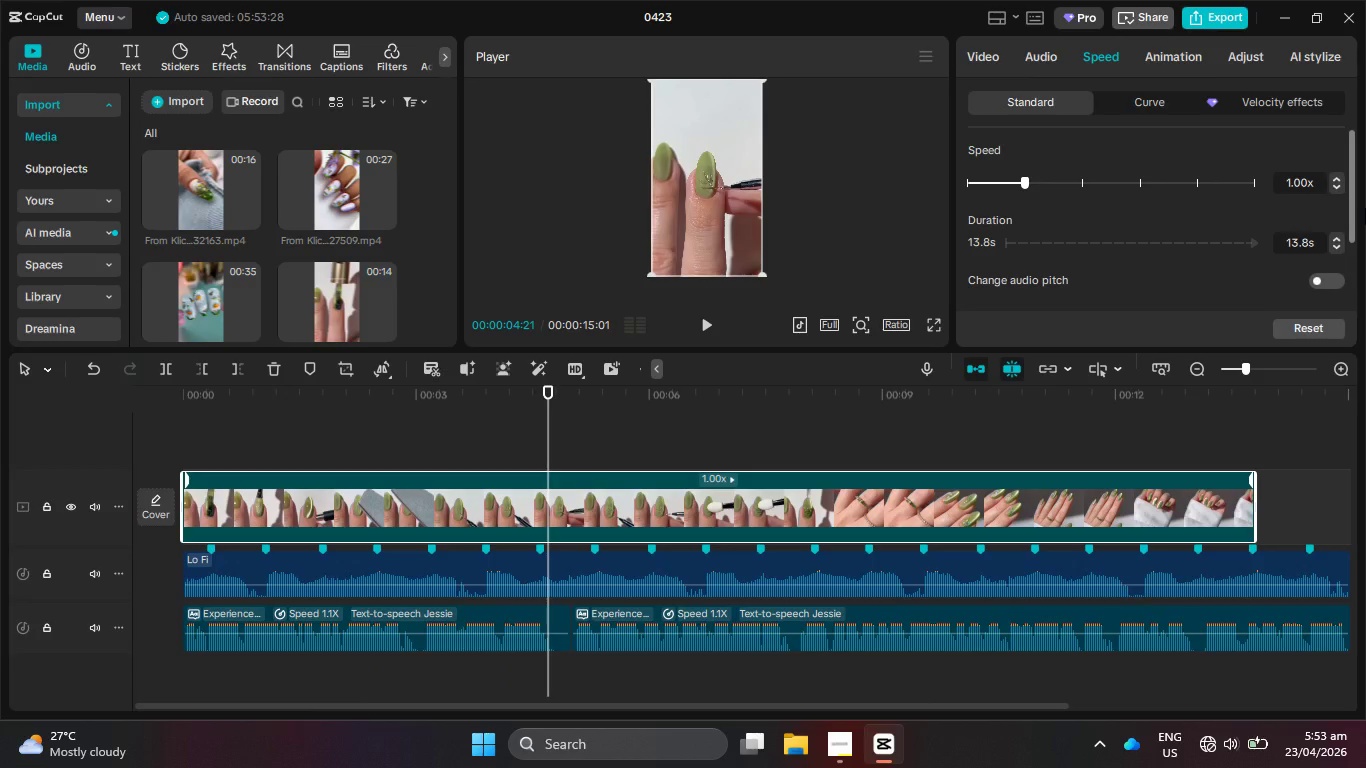 
double_click([1339, 175])
 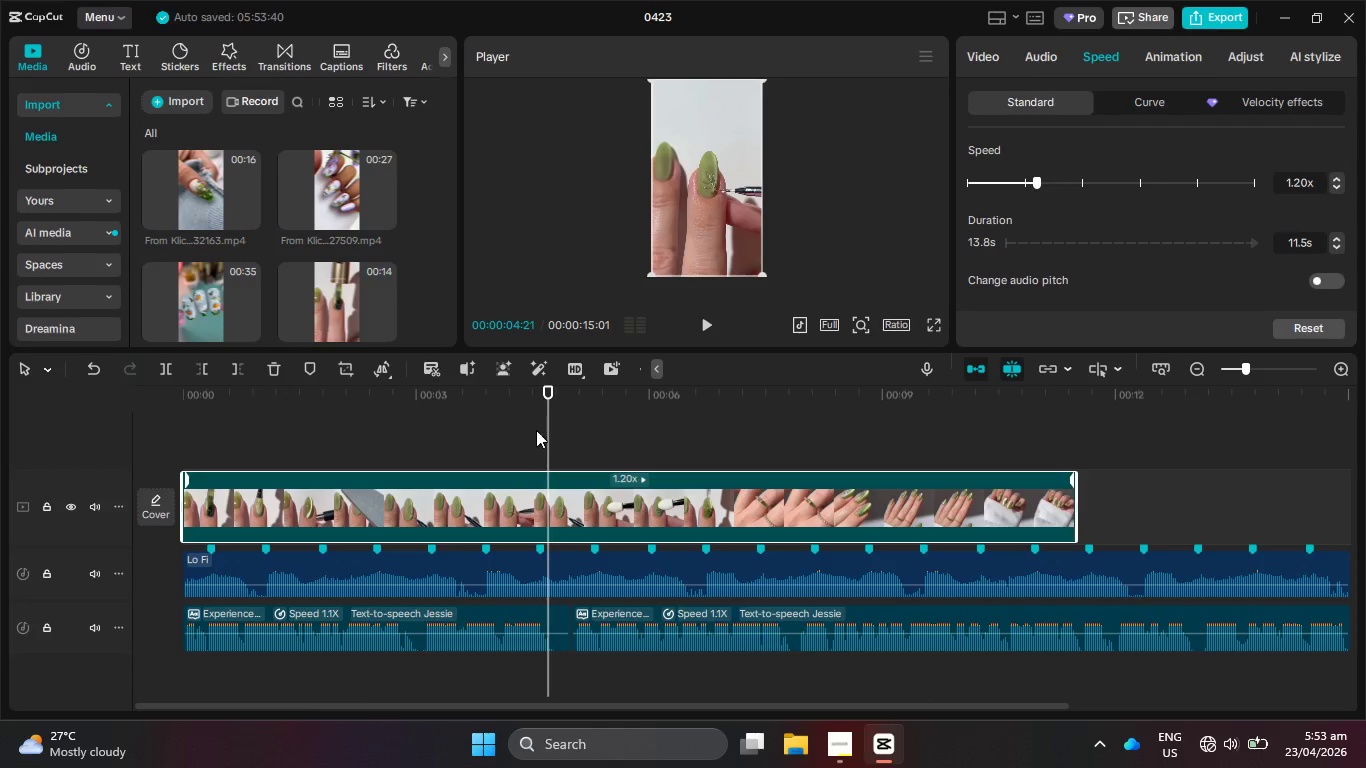 
left_click_drag(start_coordinate=[546, 430], to_coordinate=[860, 432])
 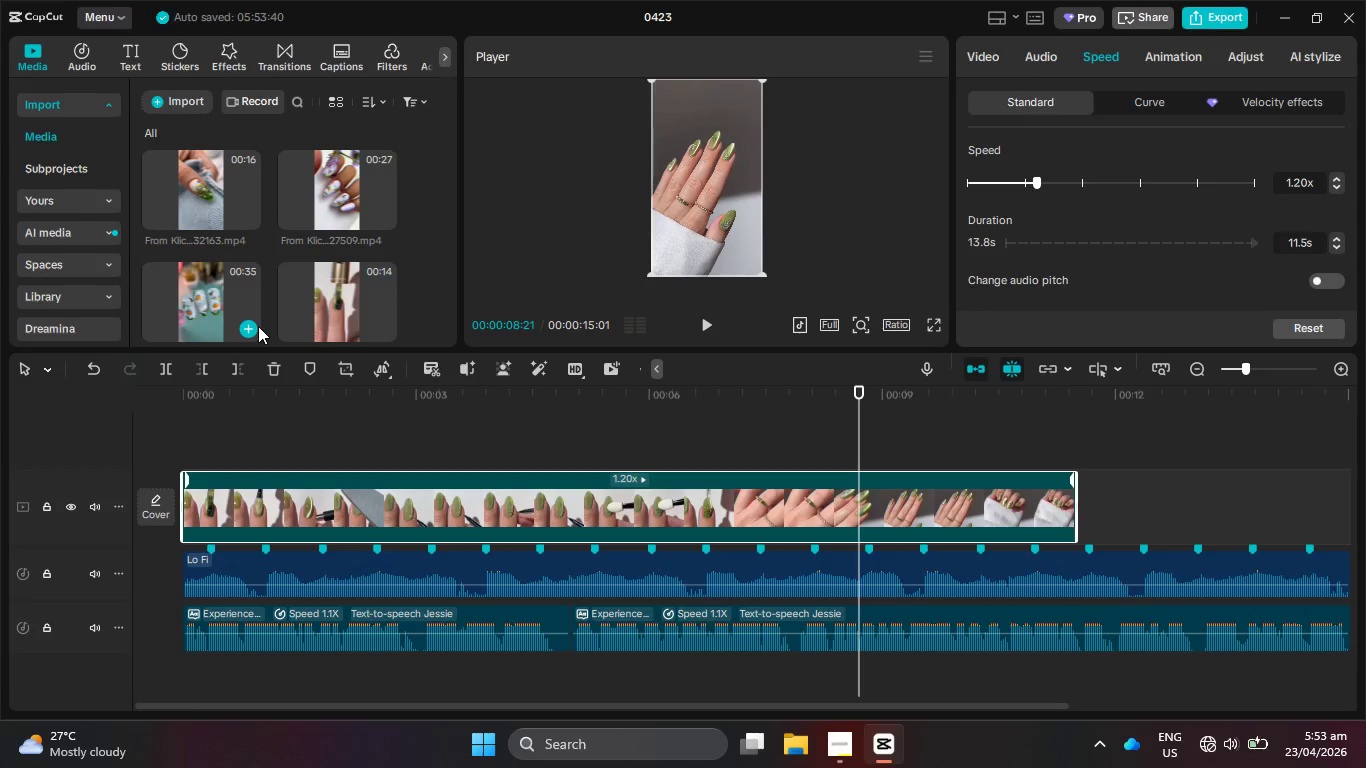 
left_click_drag(start_coordinate=[206, 299], to_coordinate=[207, 503])
 